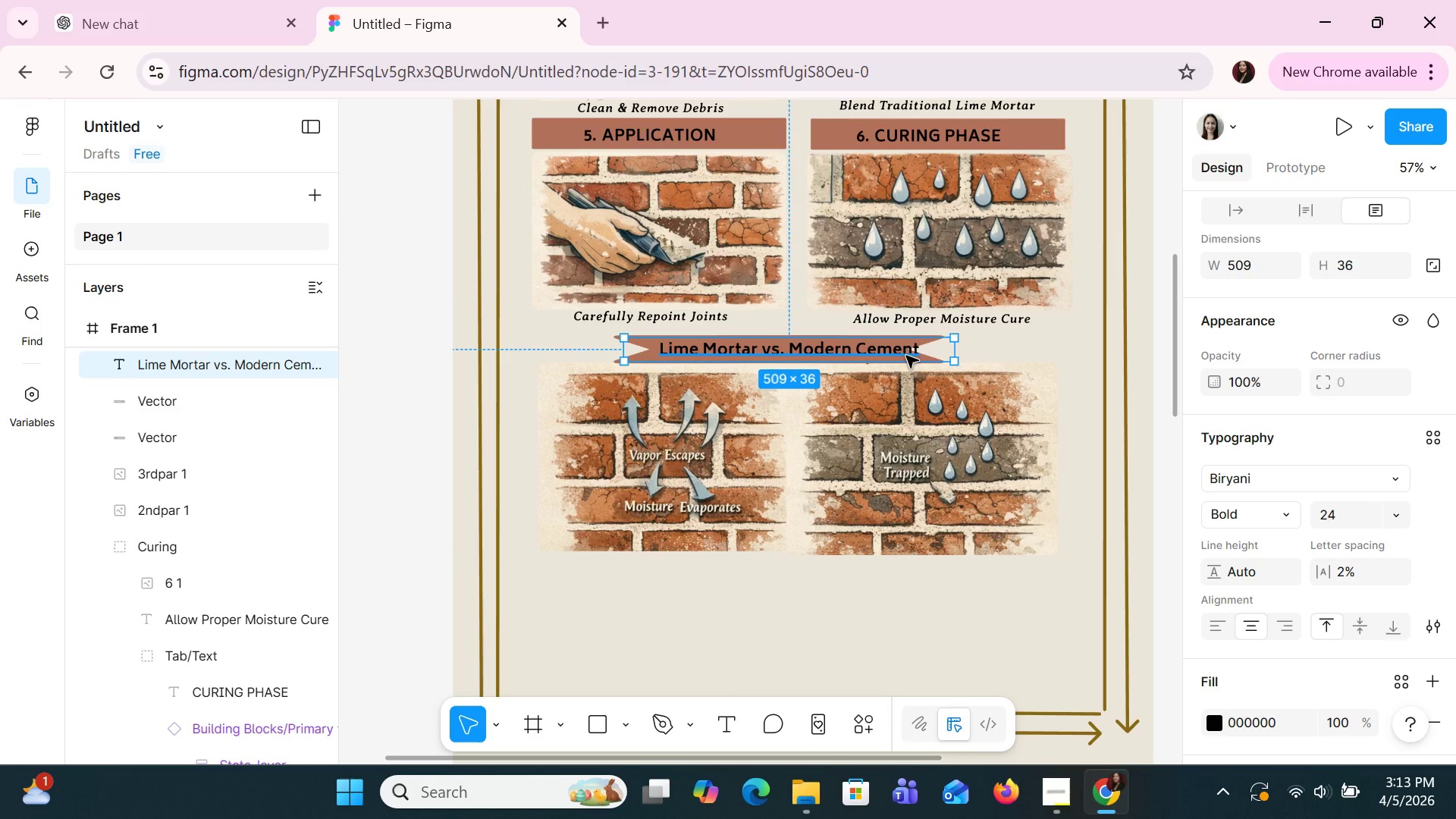 
key(ArrowLeft)
 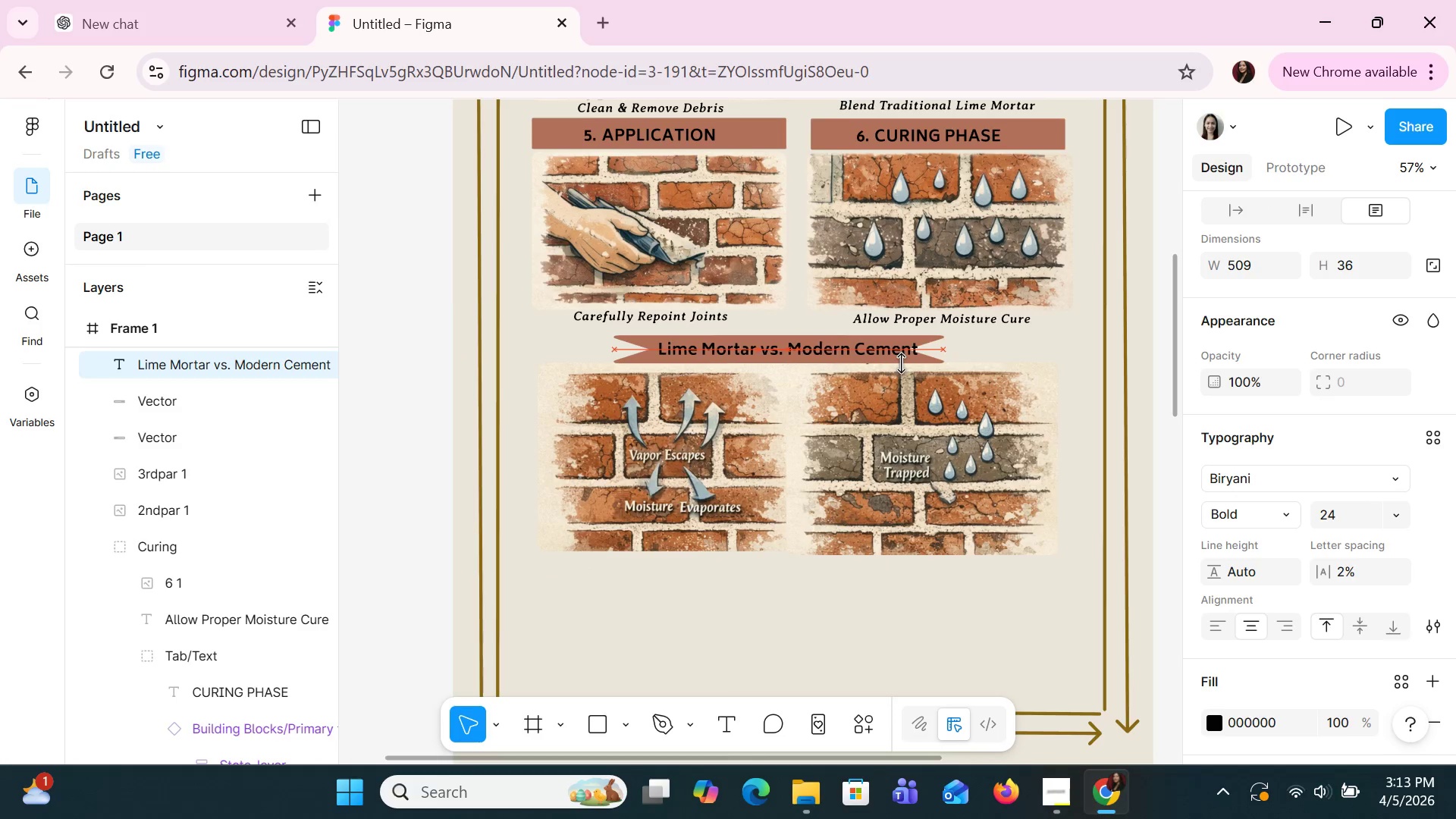 
key(ArrowLeft)
 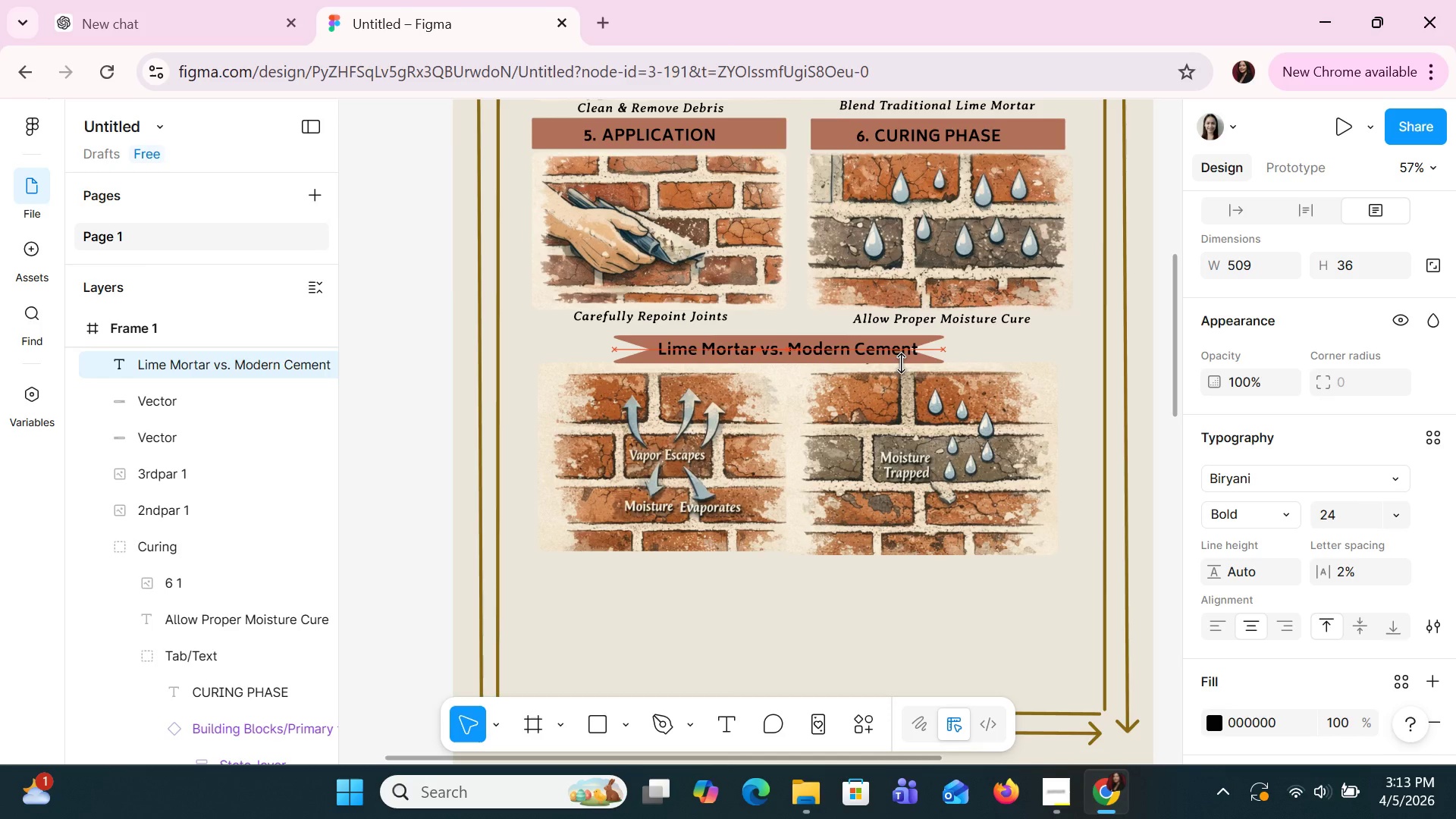 
key(ArrowLeft)
 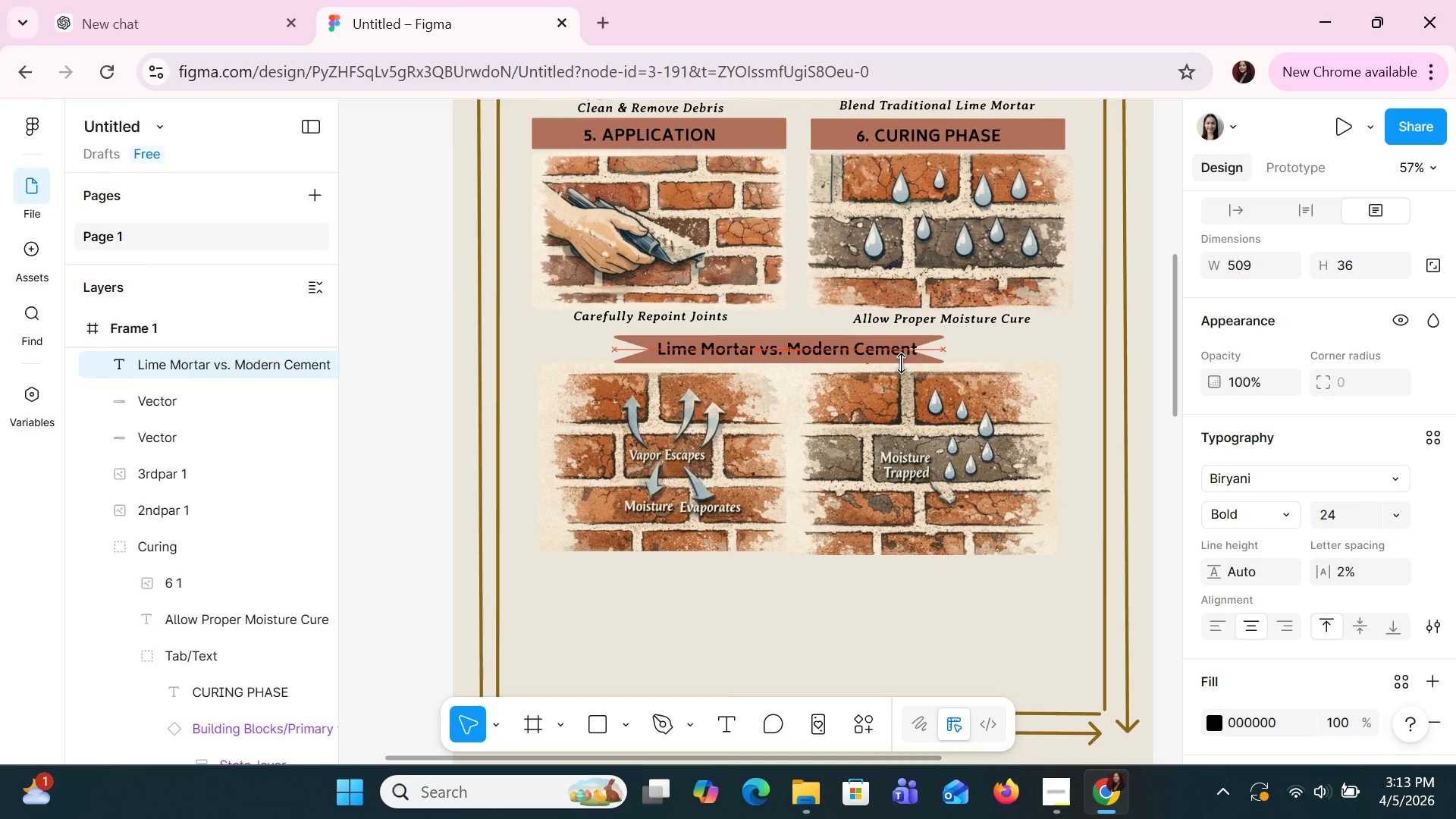 
key(ArrowLeft)
 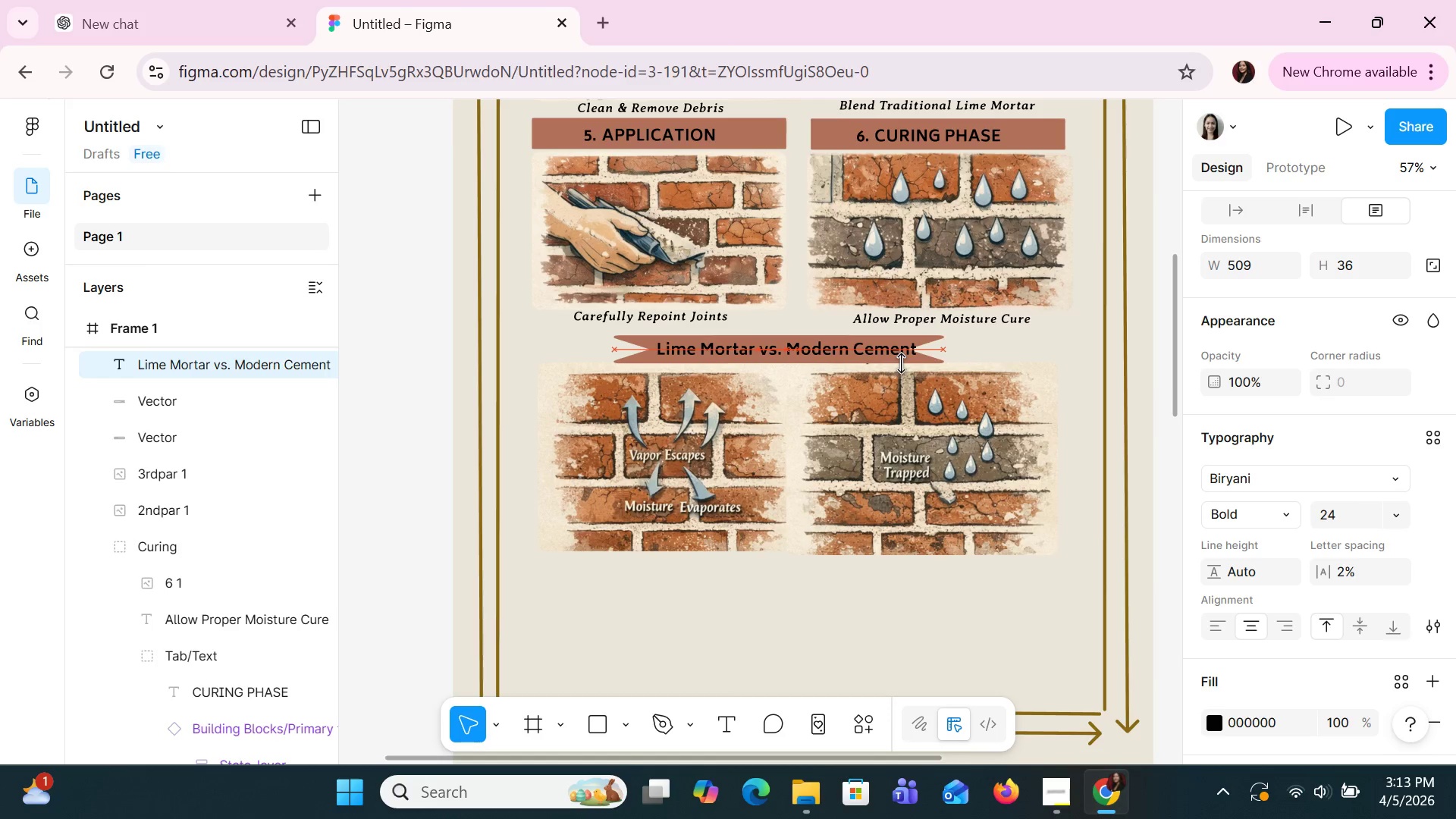 
key(ArrowLeft)
 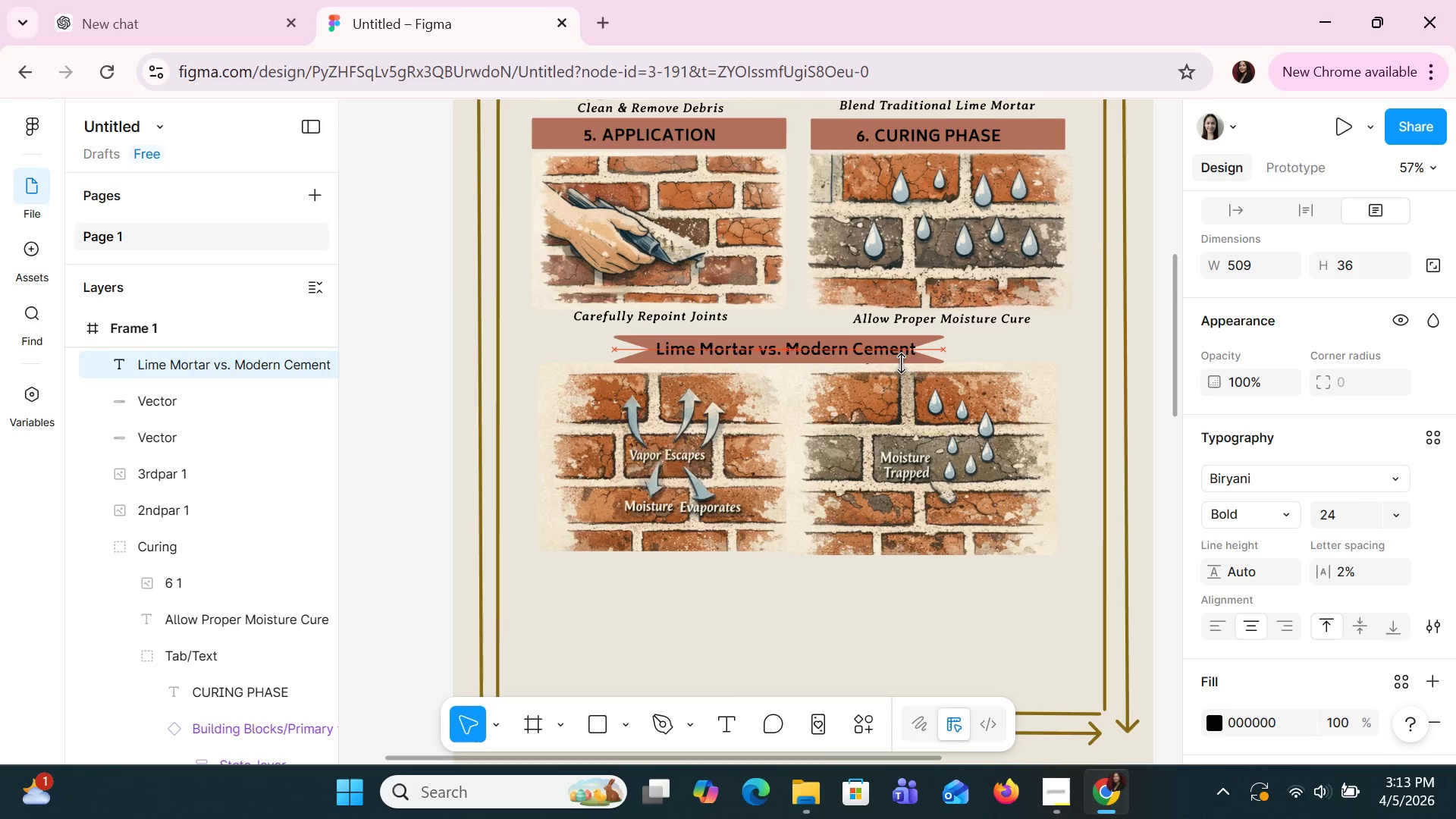 
key(ArrowLeft)
 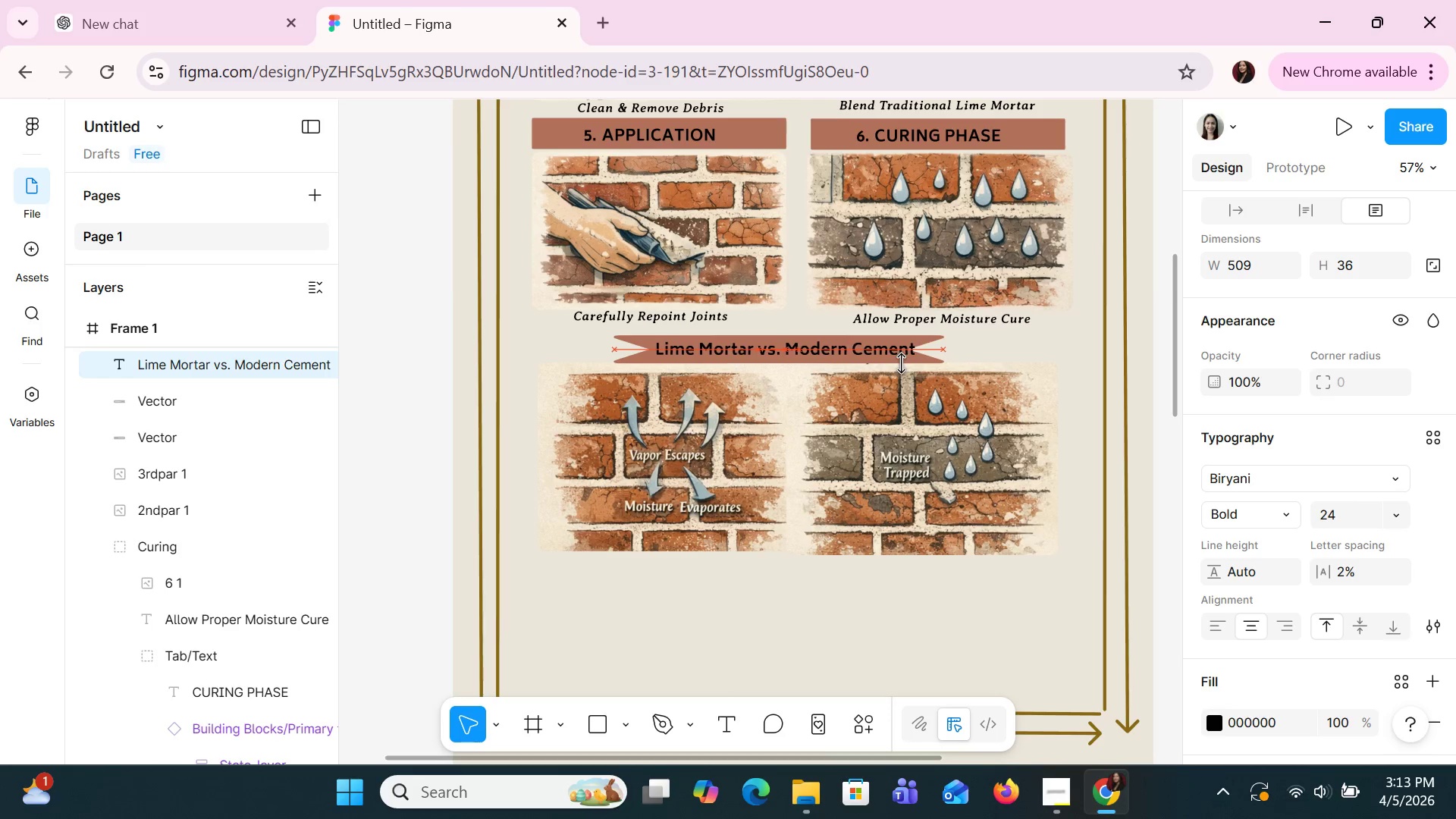 
key(ArrowLeft)
 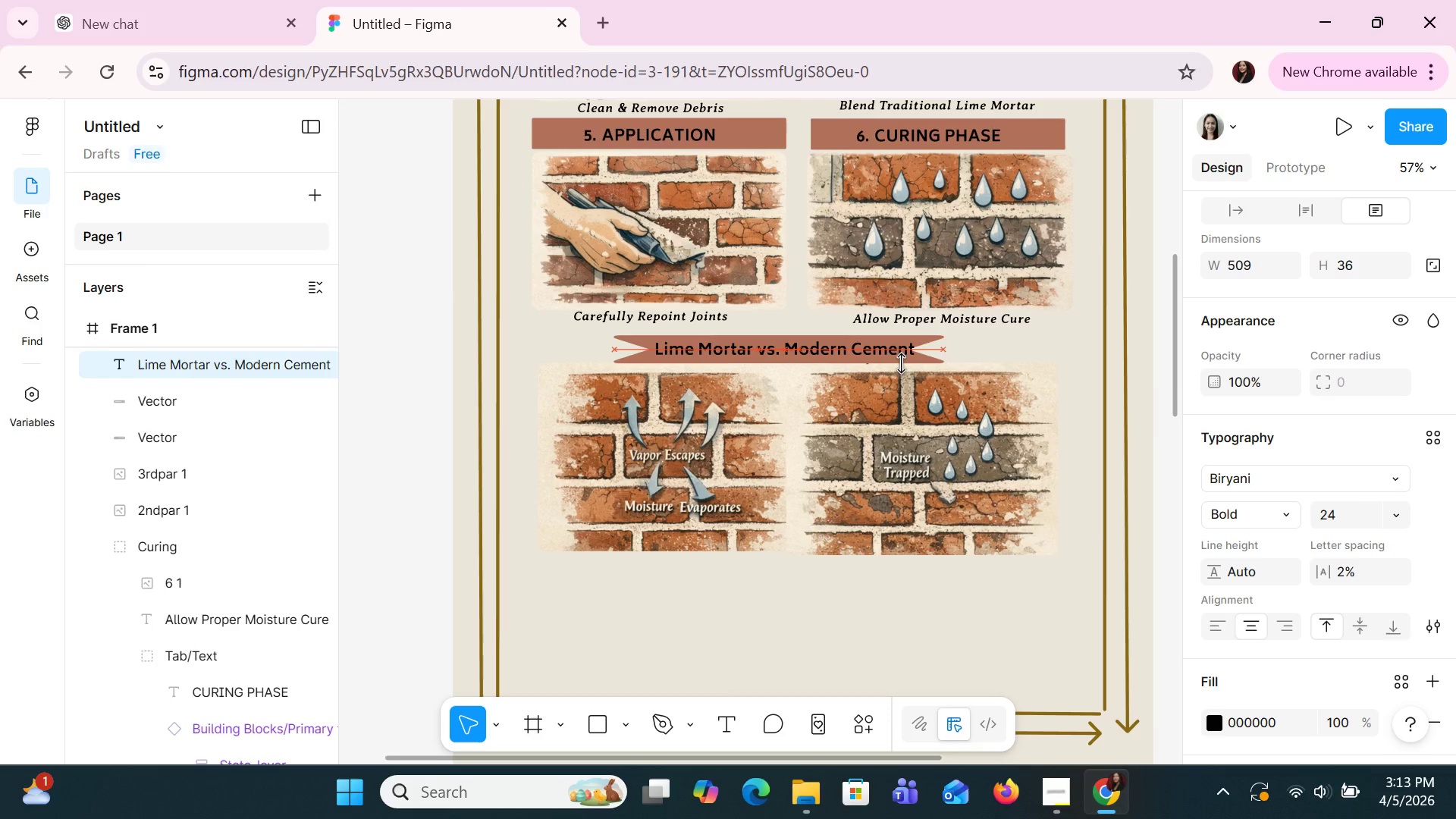 
key(ArrowLeft)
 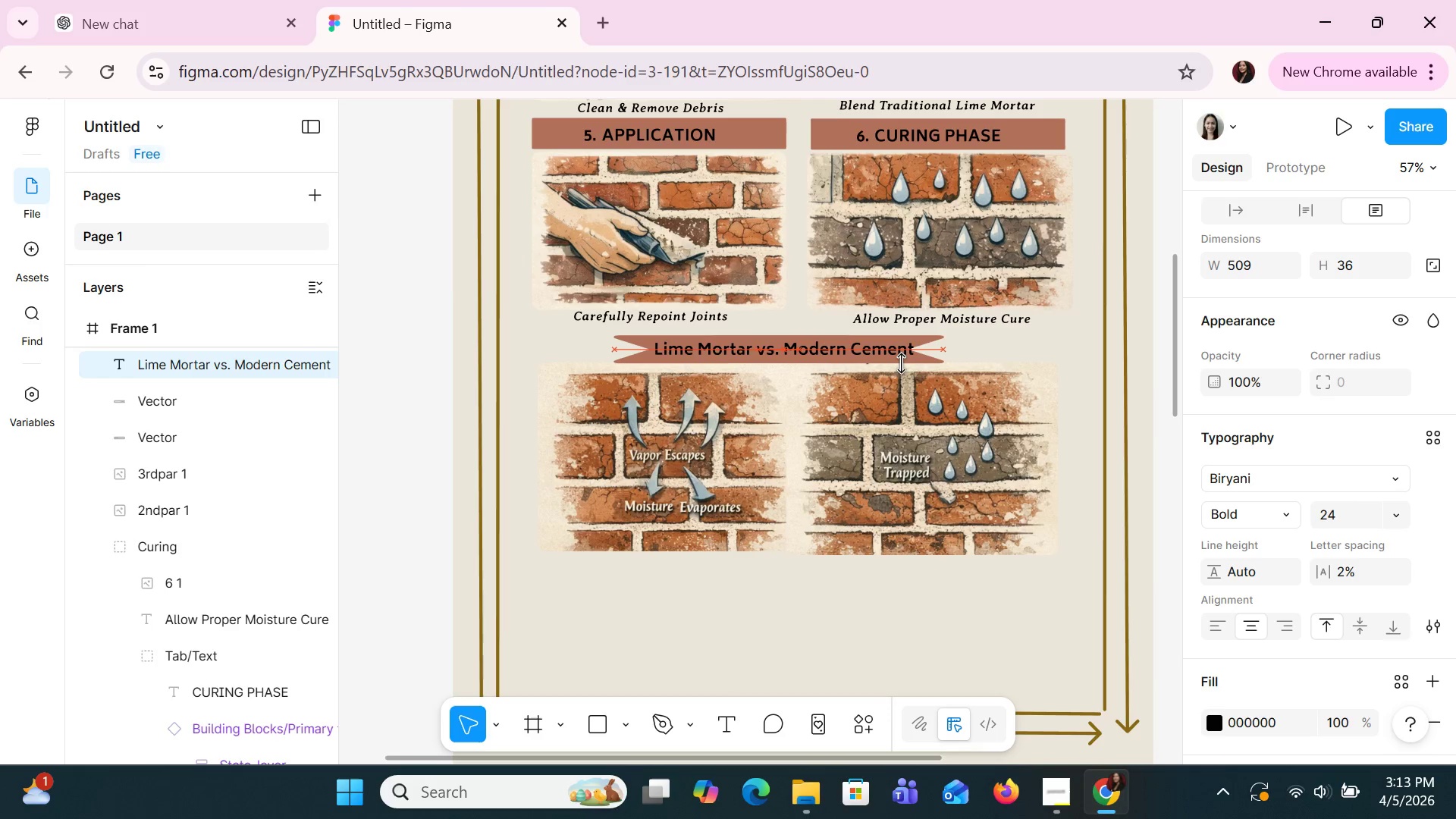 
key(ArrowLeft)
 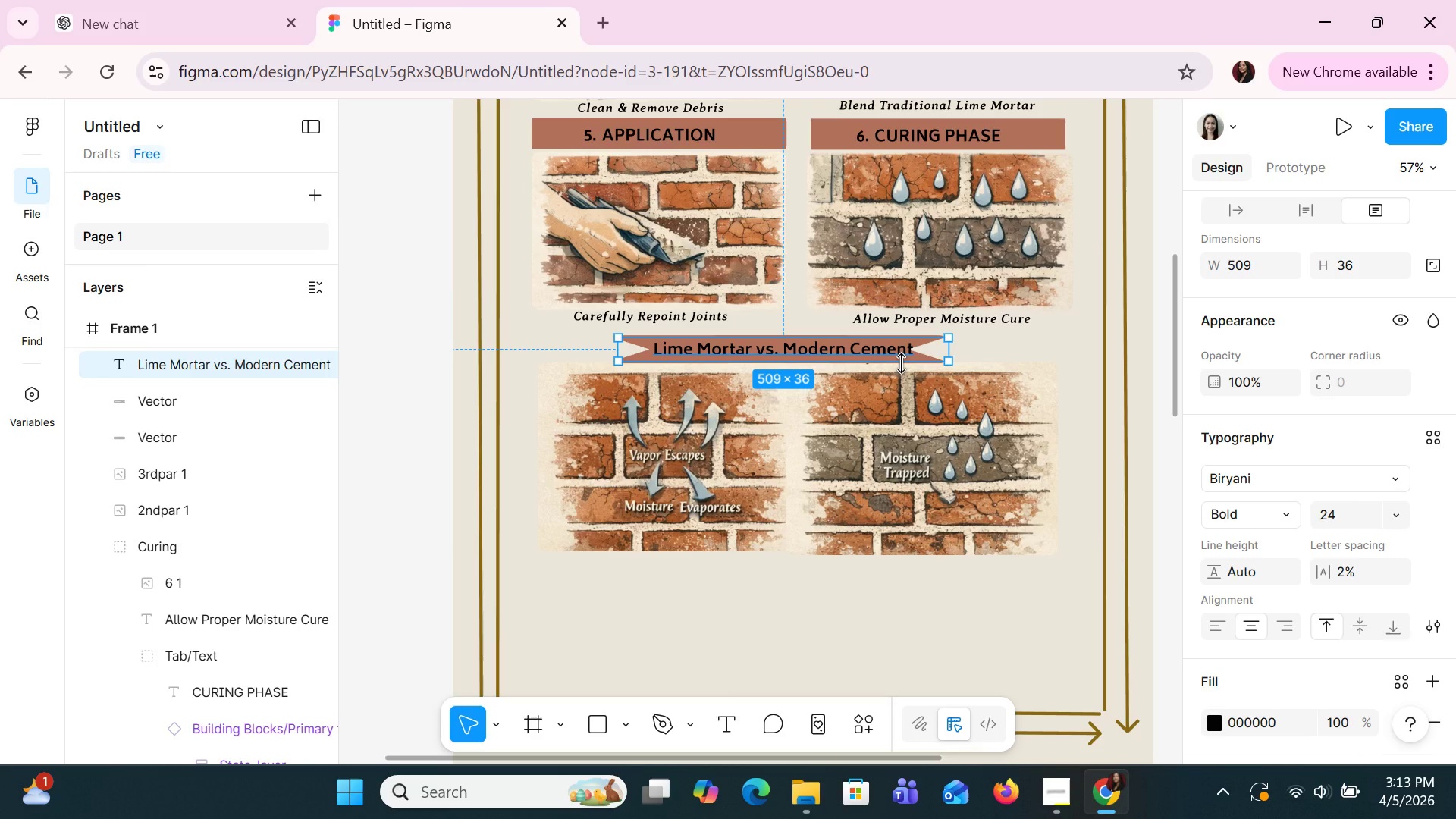 
wait(6.3)
 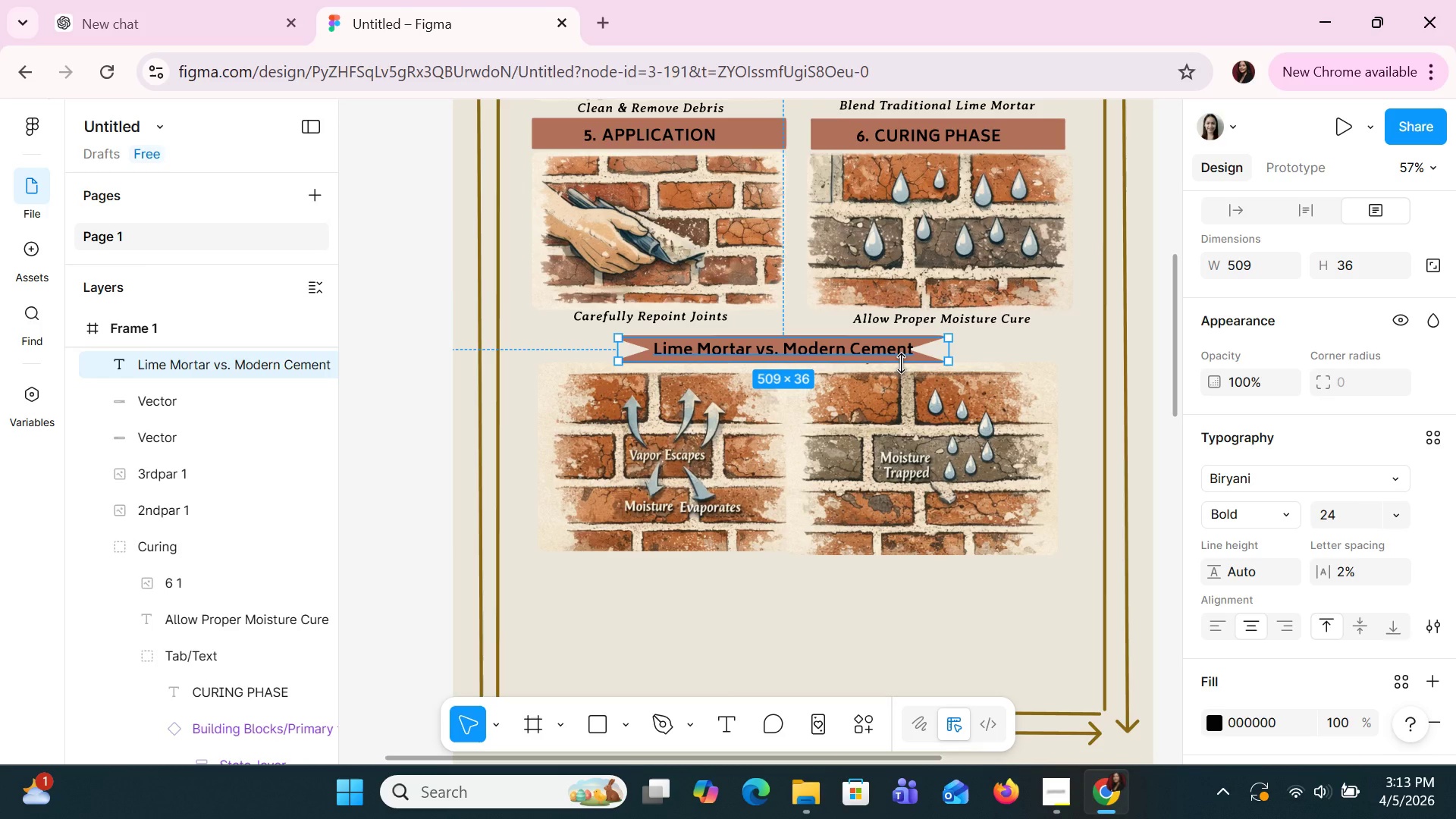 
left_click([1240, 475])
 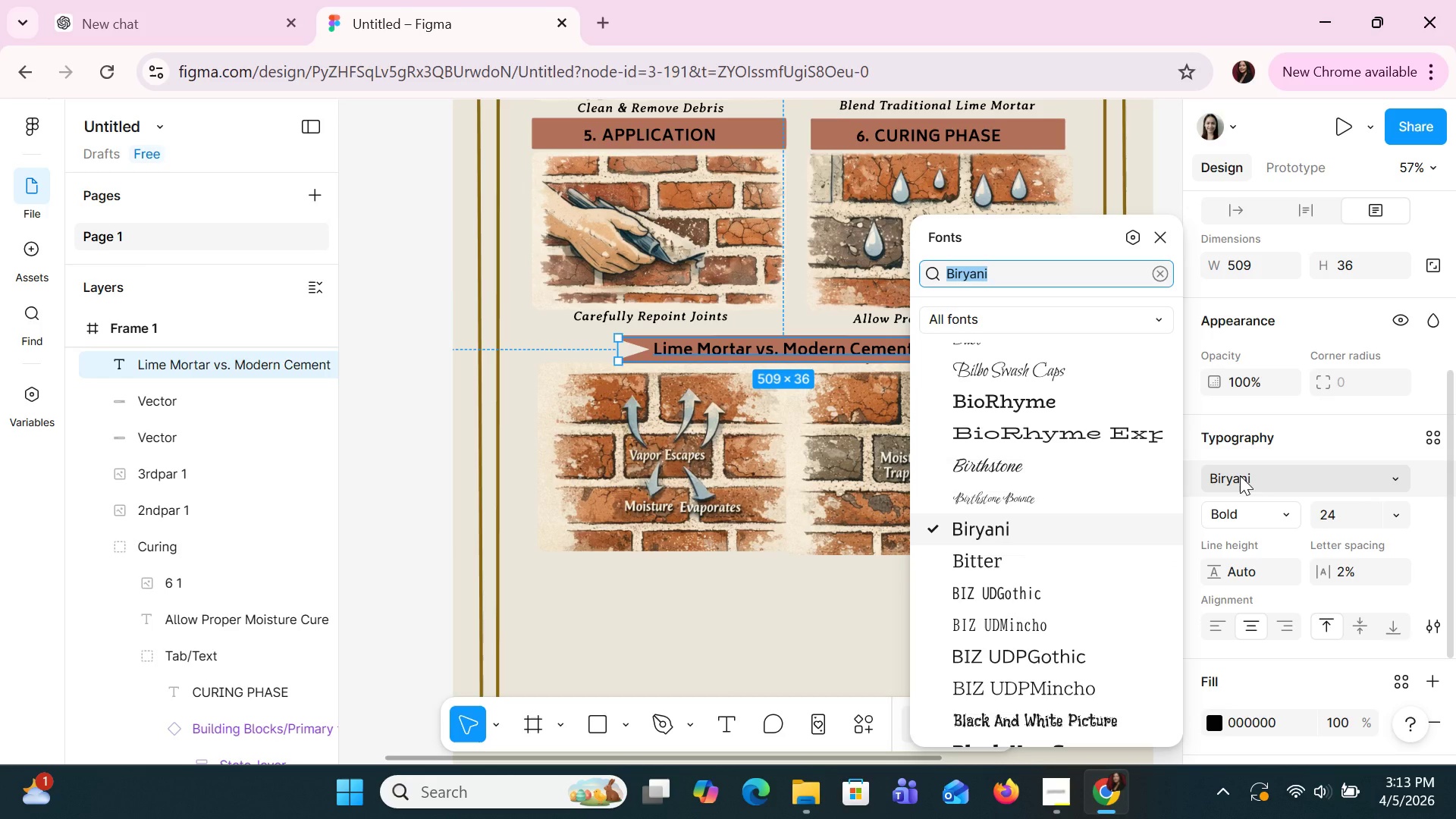 
type(lim)
 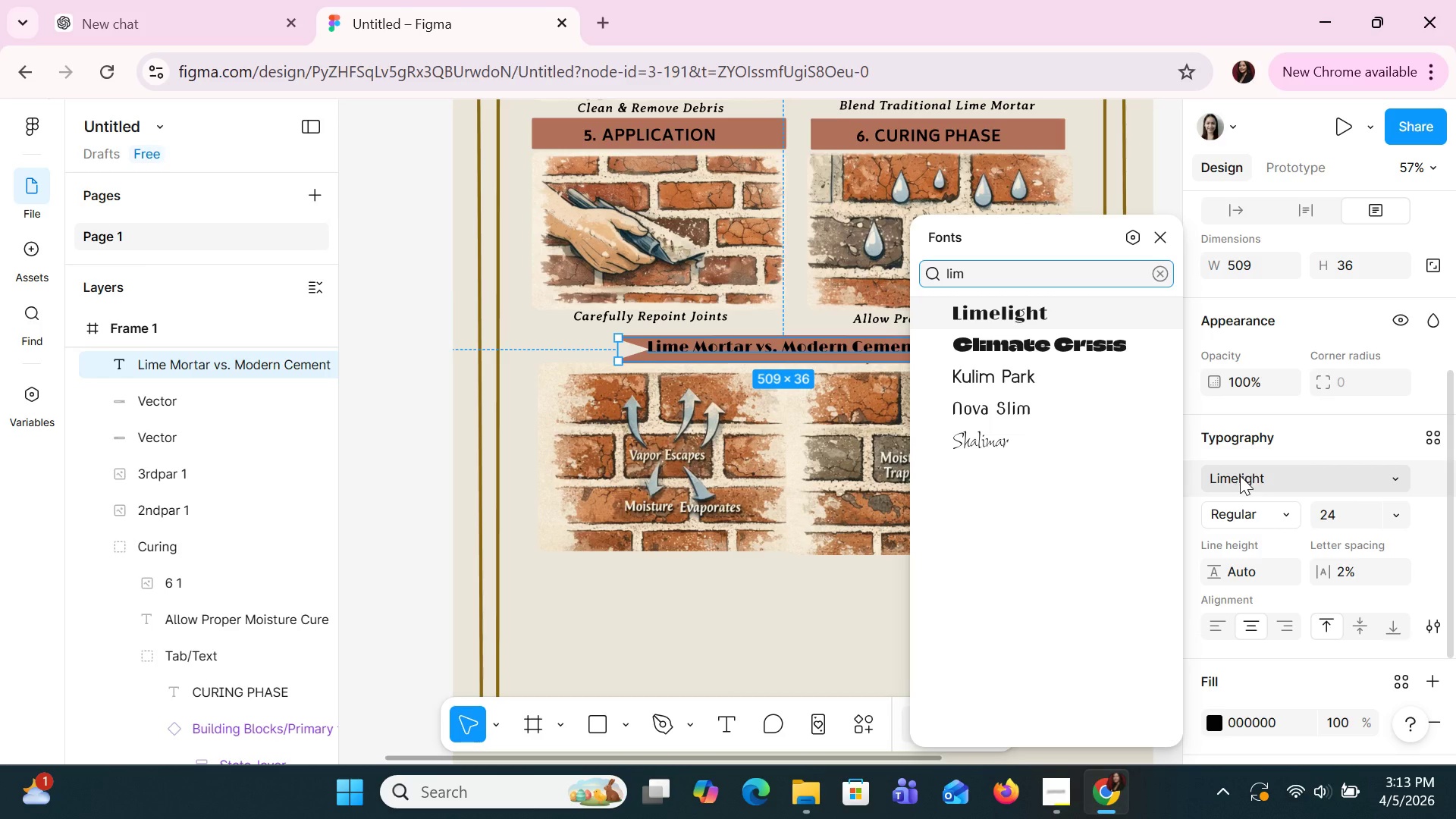 
key(Backspace)
key(Backspace)
key(Backspace)
key(Backspace)
type(basker)
 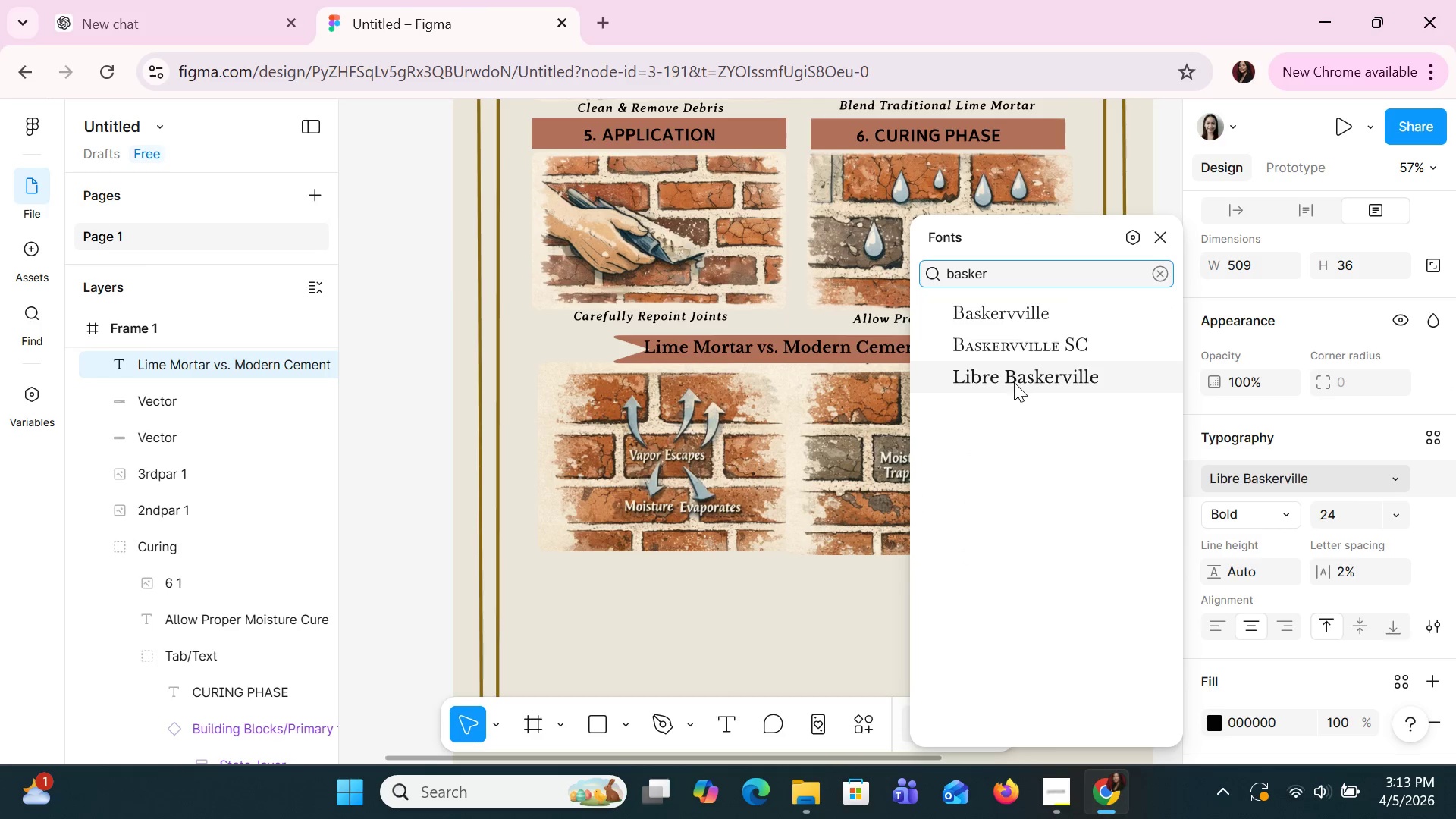 
left_click([1014, 382])
 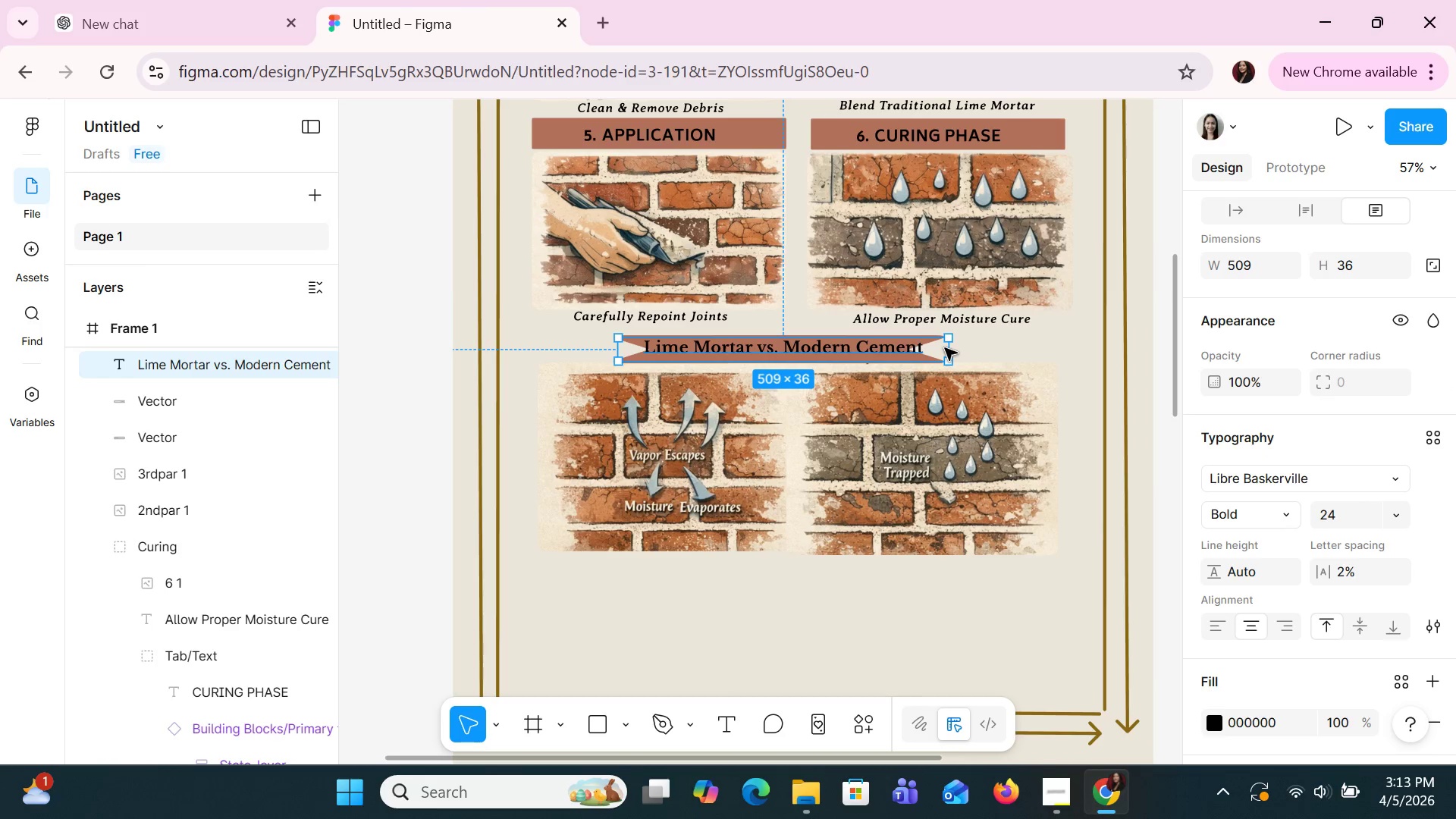 
hold_key(key=ShiftLeft, duration=1.52)
 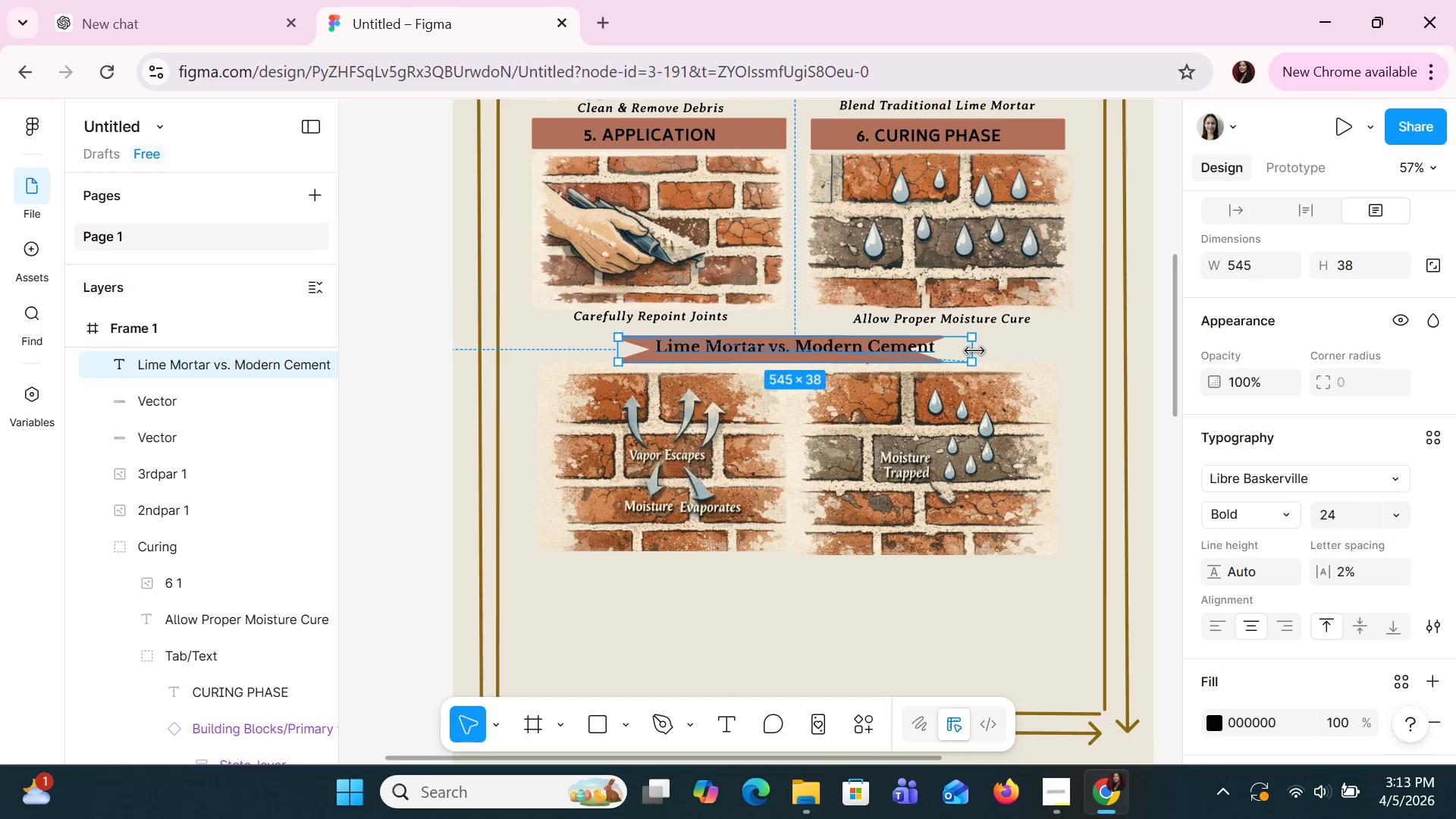 
hold_key(key=ShiftLeft, duration=1.51)
 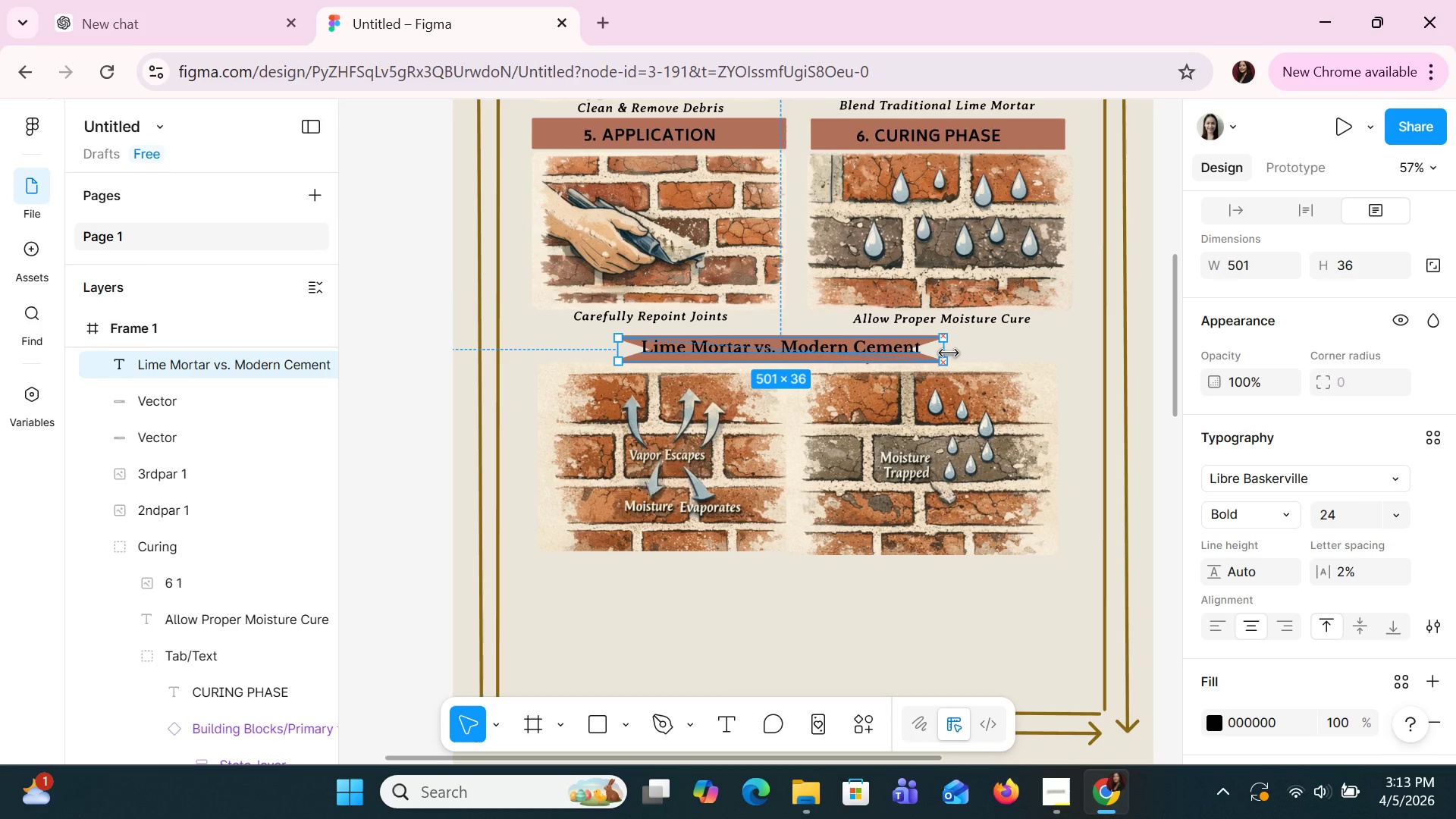 
hold_key(key=ShiftLeft, duration=1.09)
 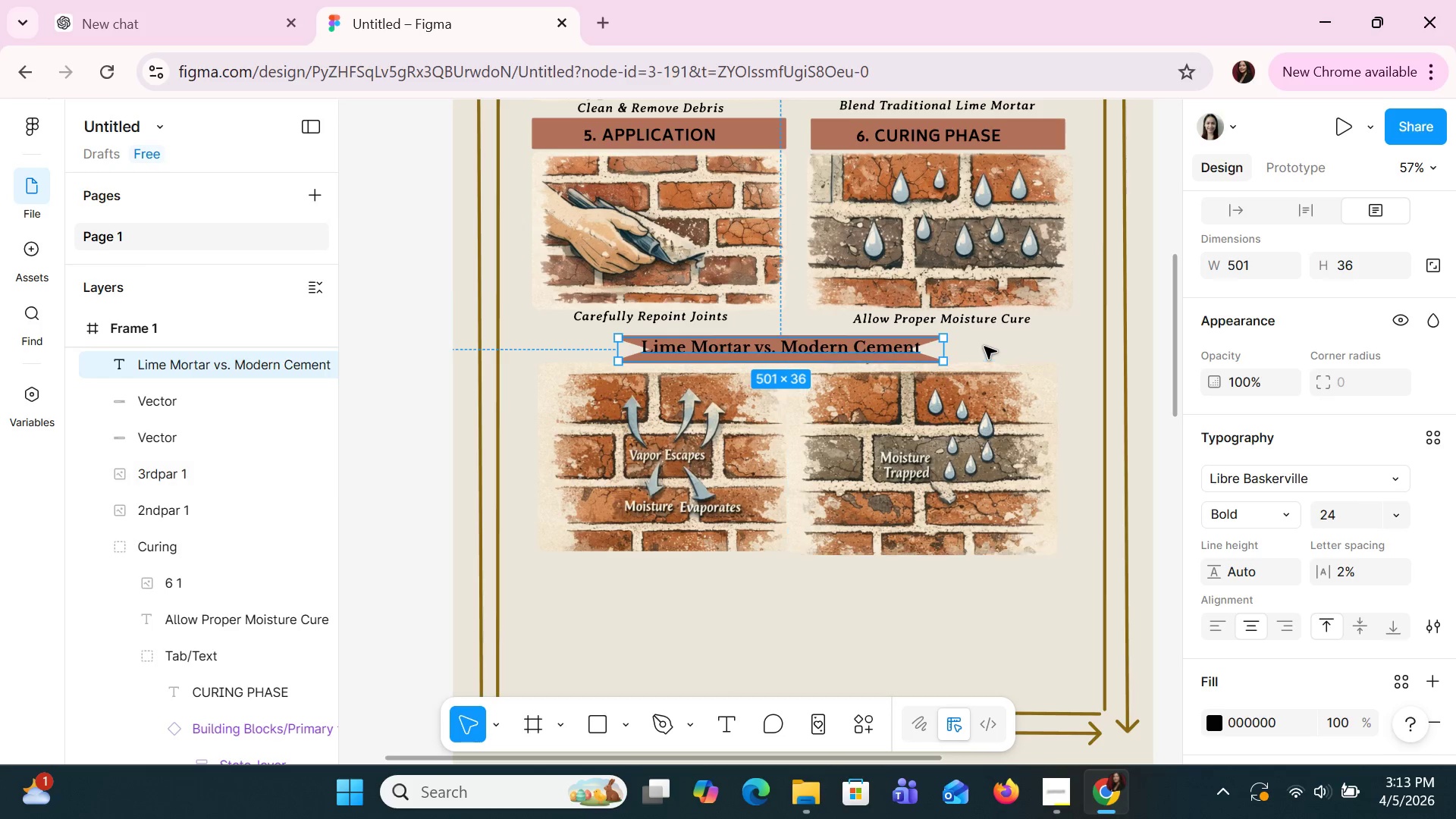 
left_click([984, 347])
 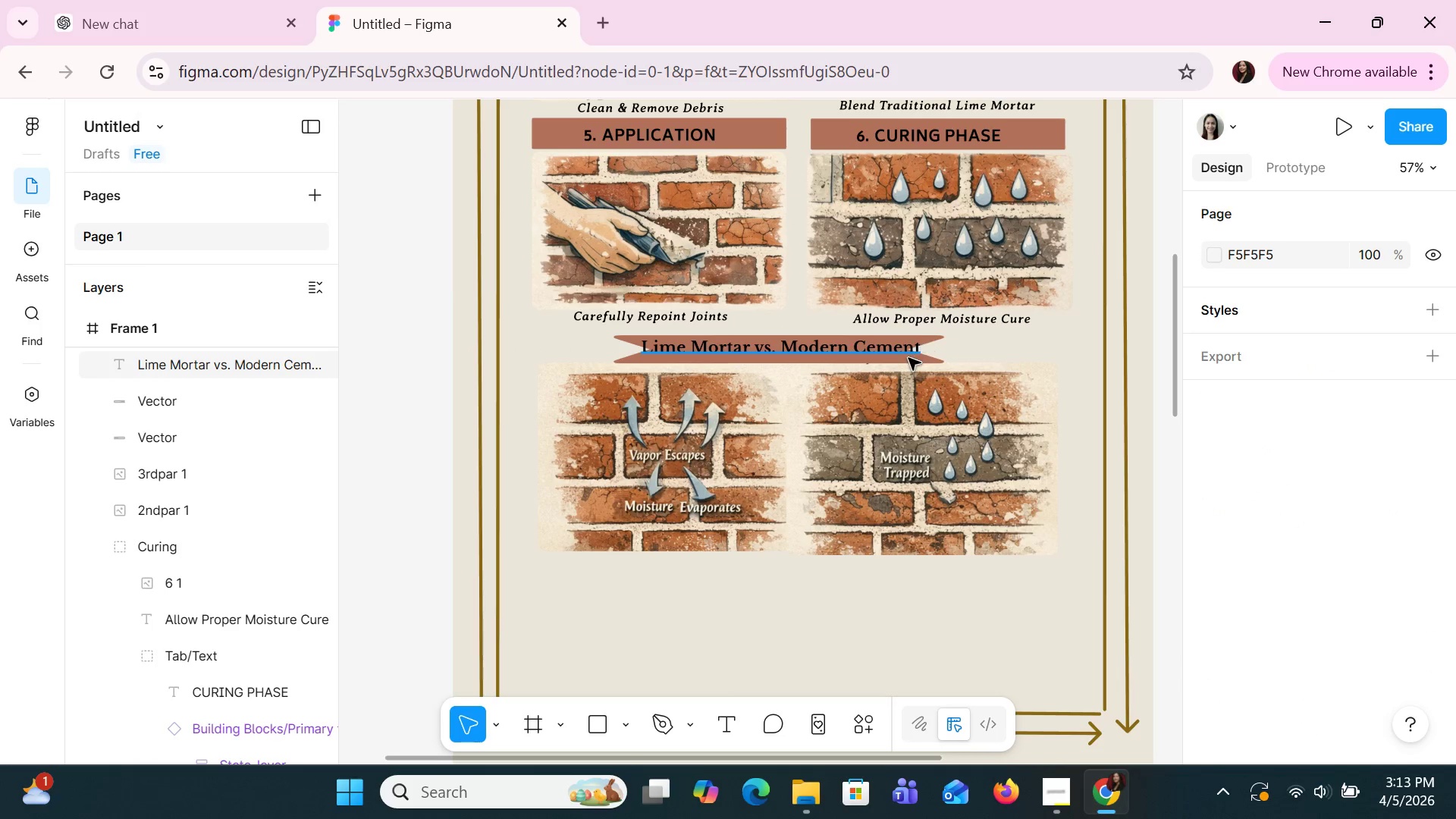 
left_click([908, 358])
 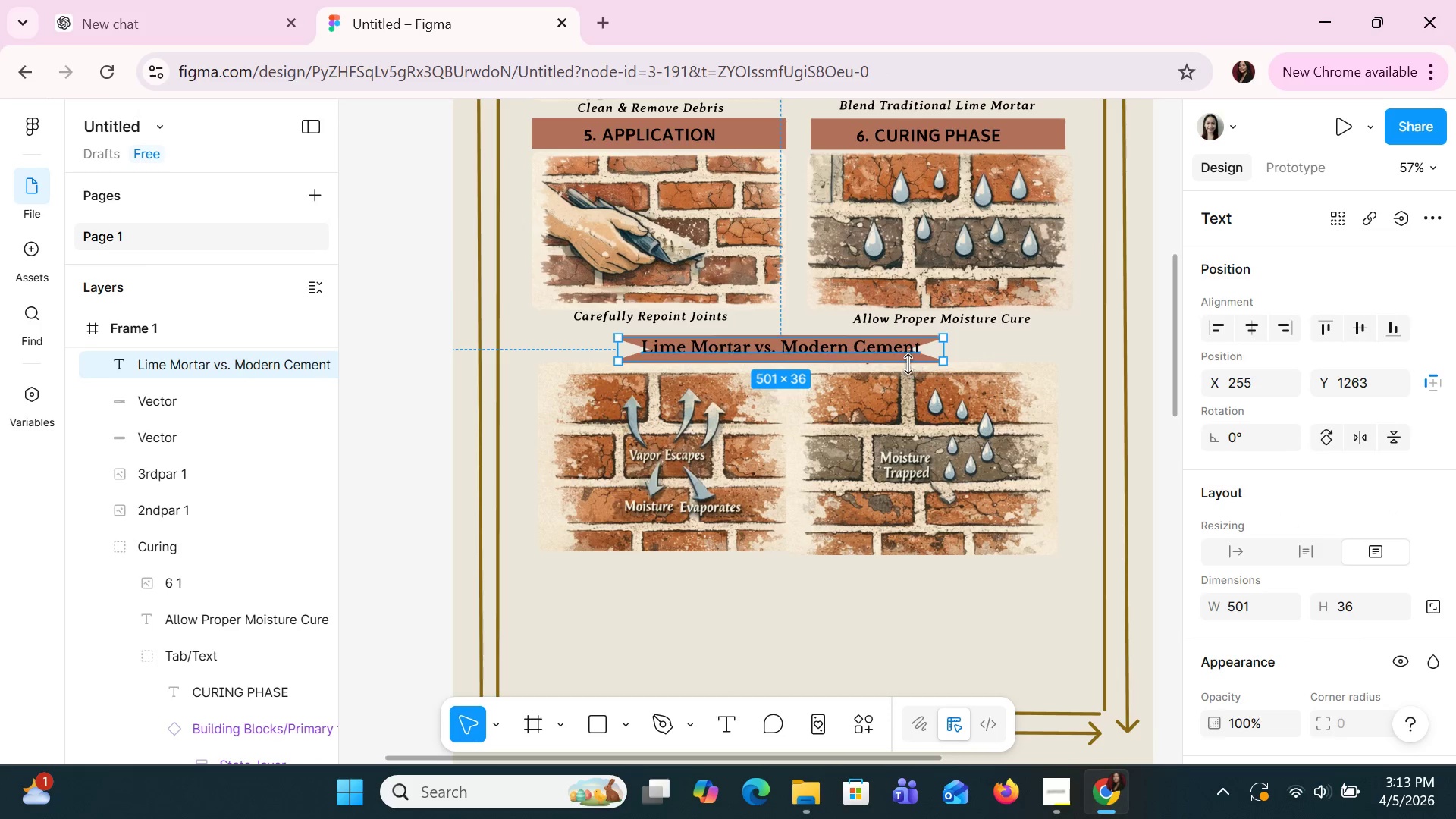 
left_click([908, 364])
 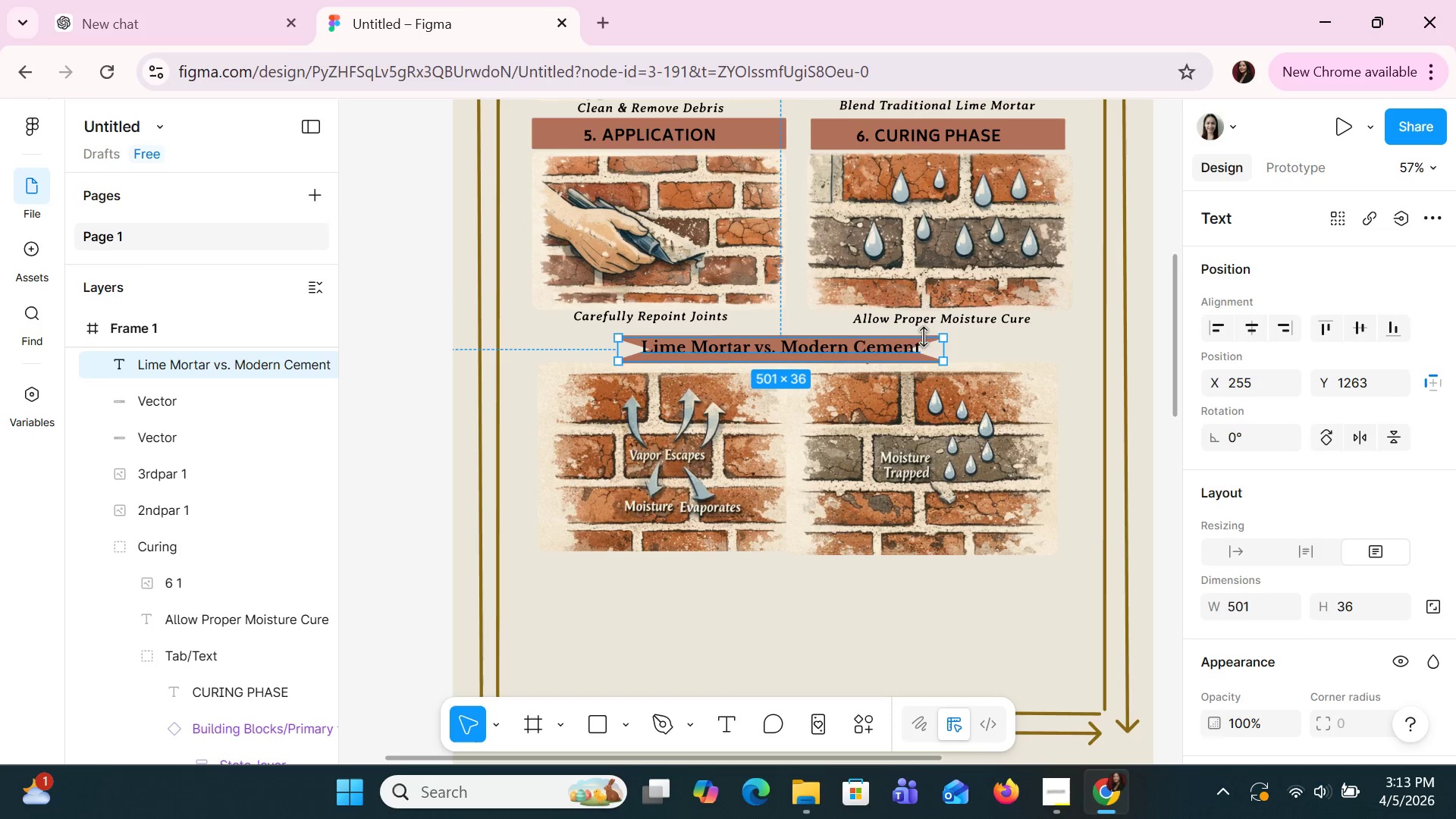 
left_click_drag(start_coordinate=[907, 348], to_coordinate=[929, 323])
 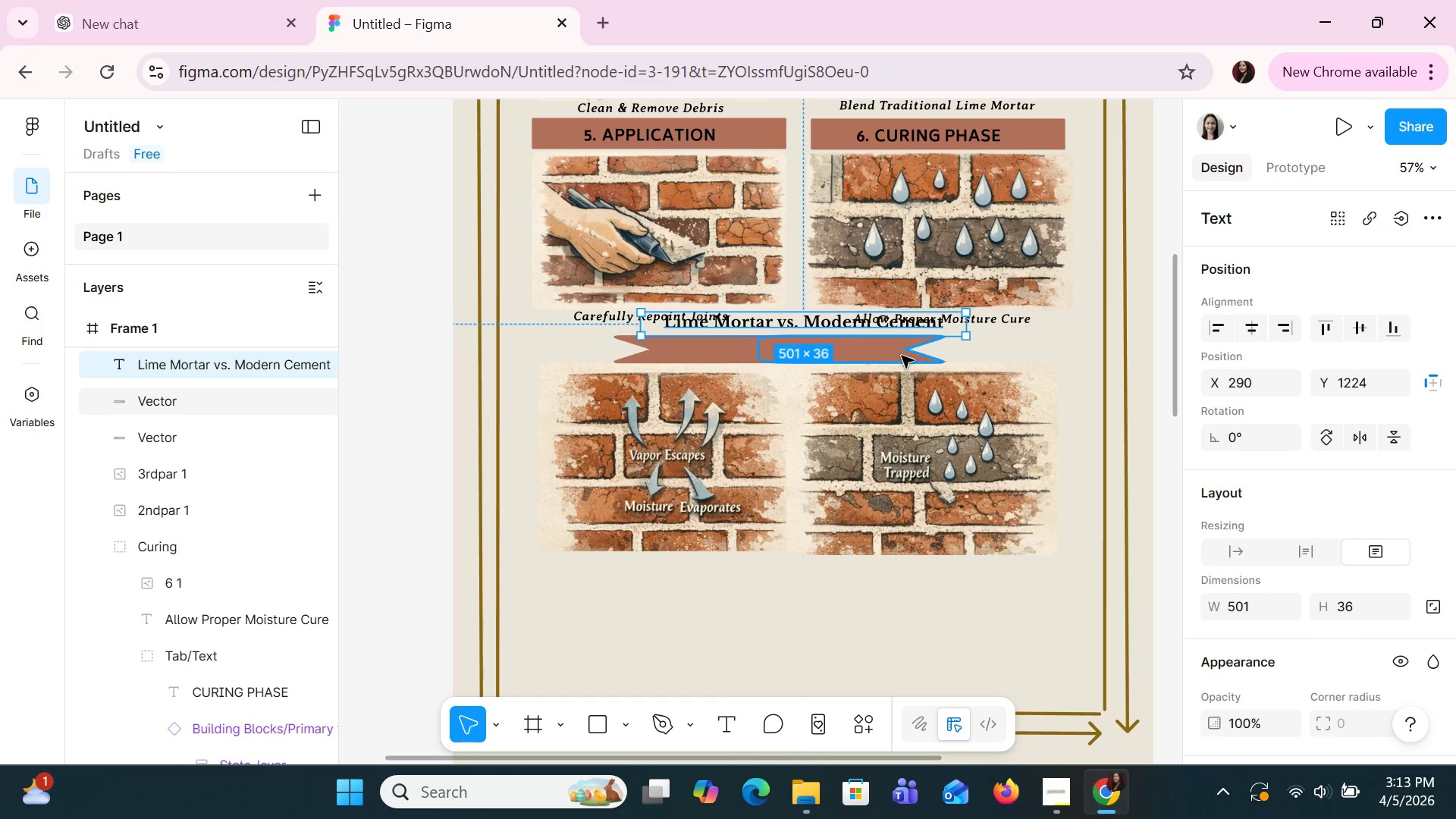 
left_click([891, 352])
 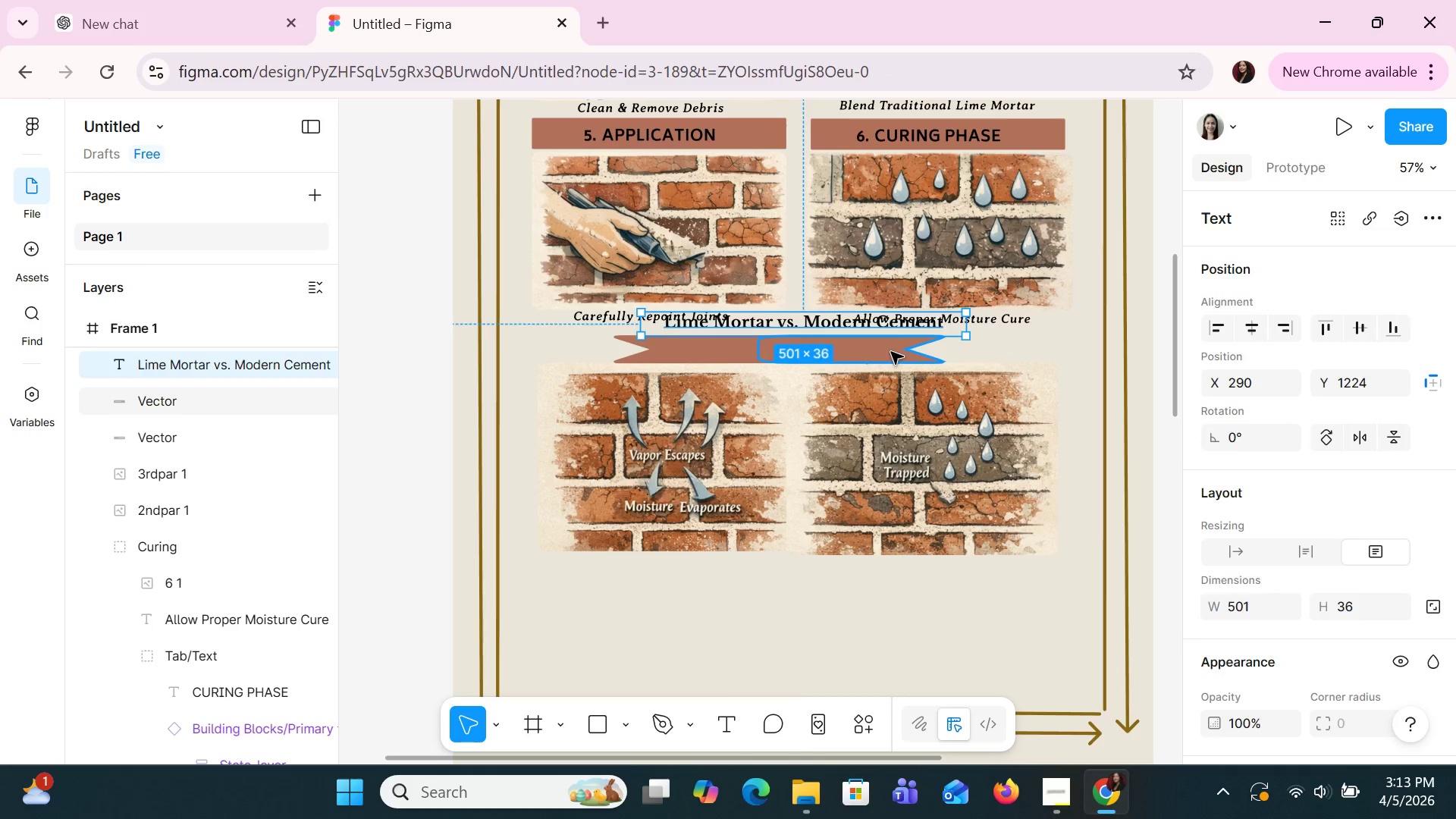 
hold_key(key=ShiftLeft, duration=1.5)
left_click([745, 361])
 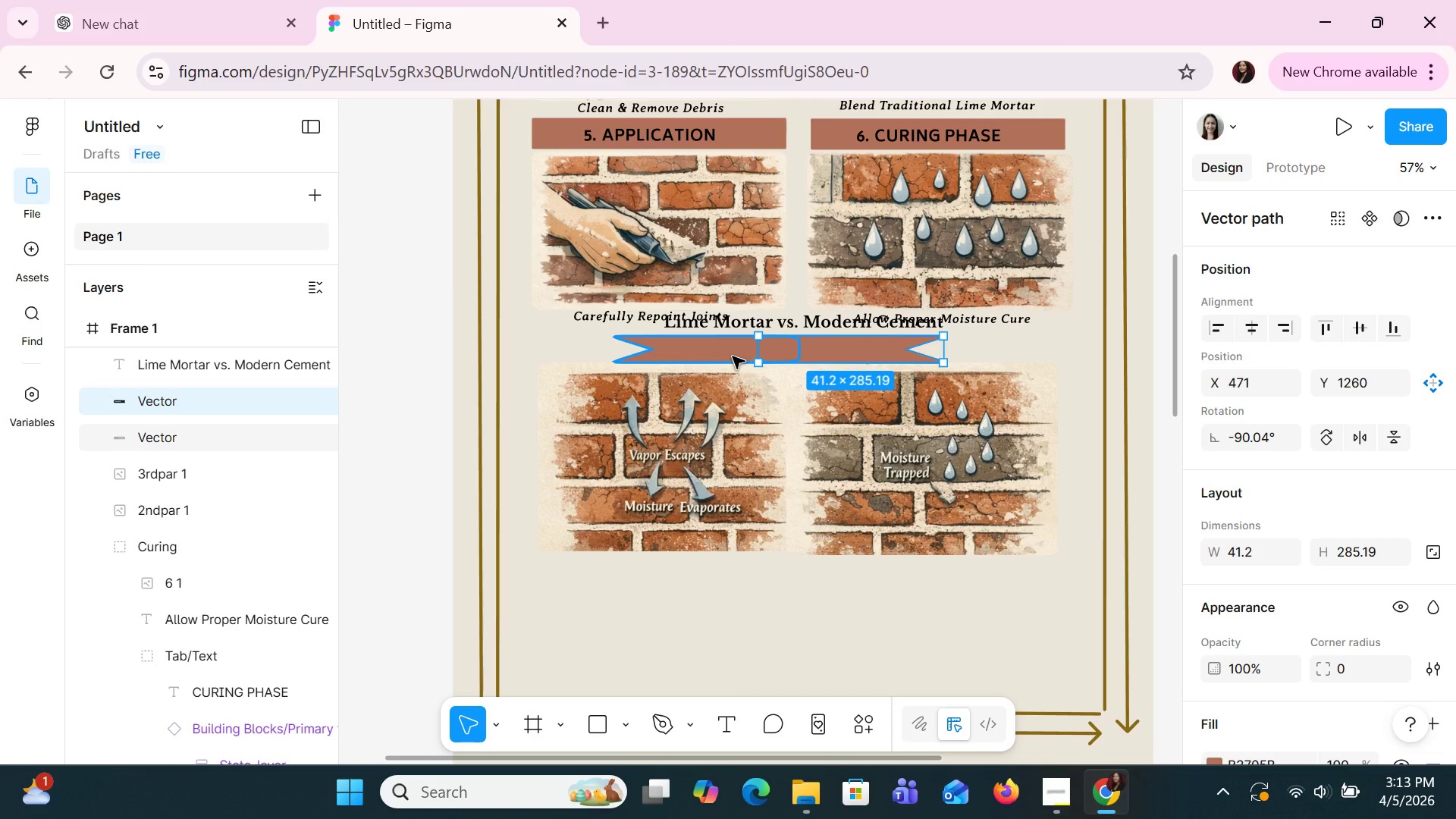 
left_click([732, 356])
 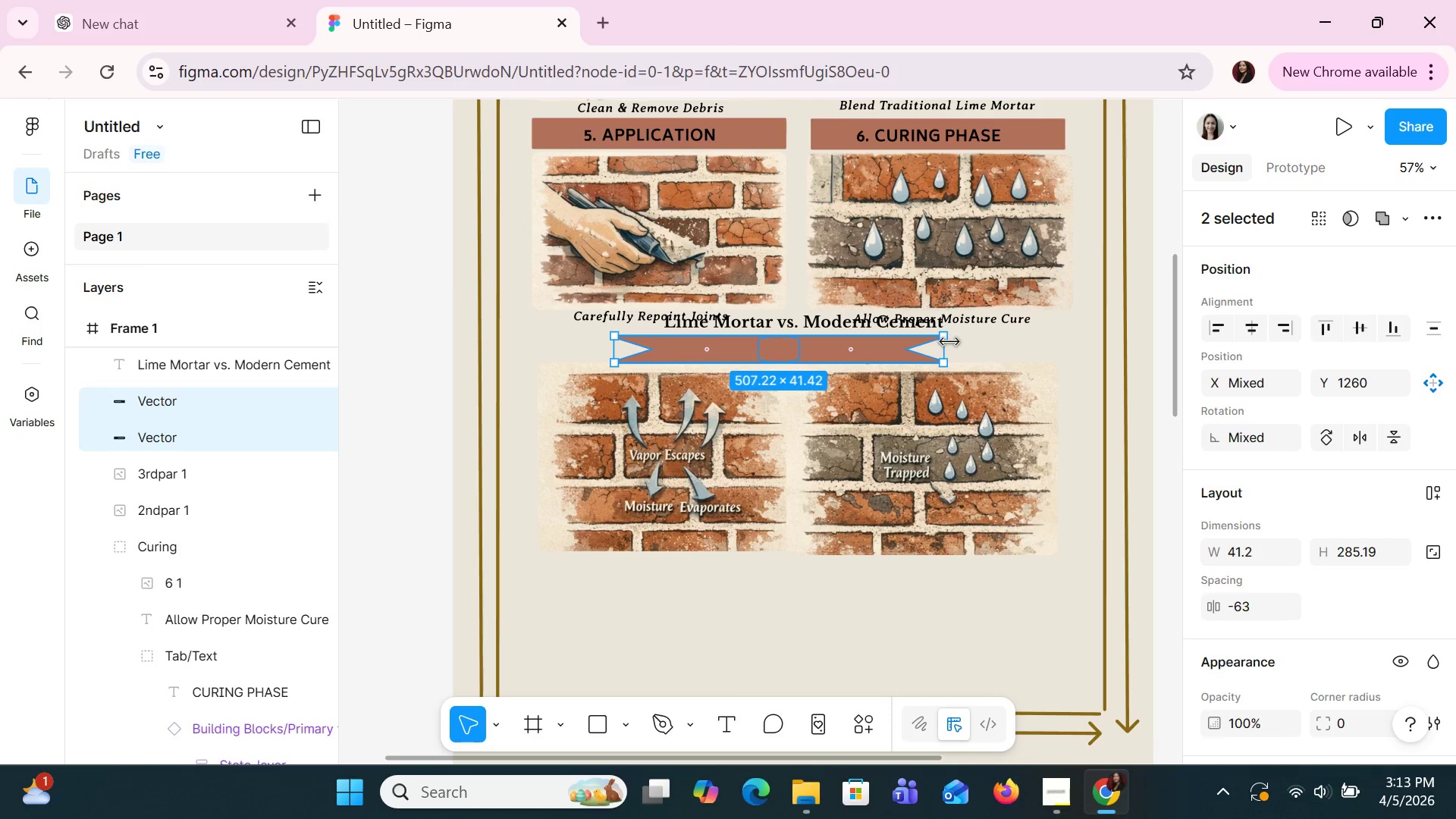 
left_click_drag(start_coordinate=[942, 344], to_coordinate=[950, 347])
 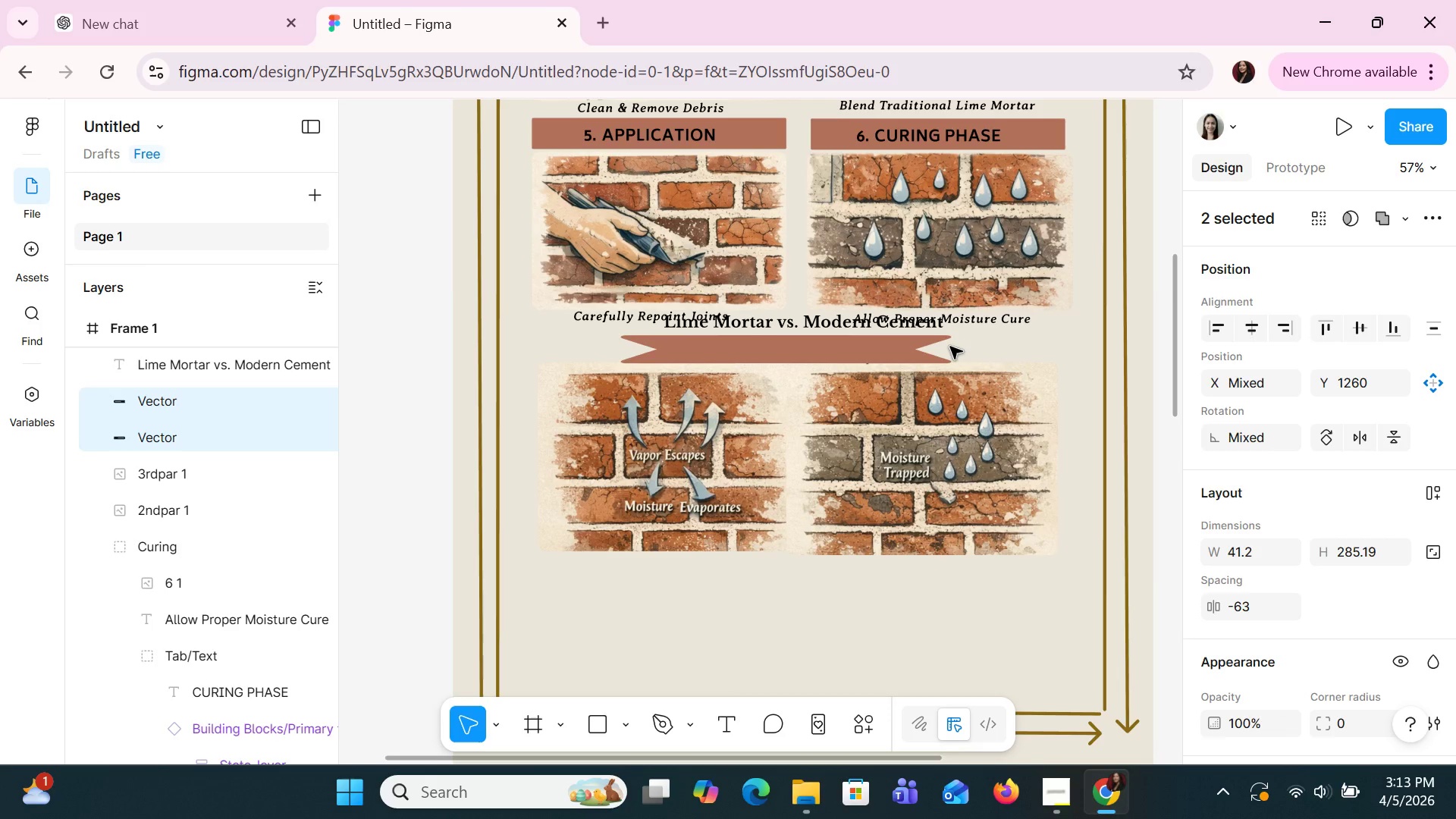 
key(Control+Z)
 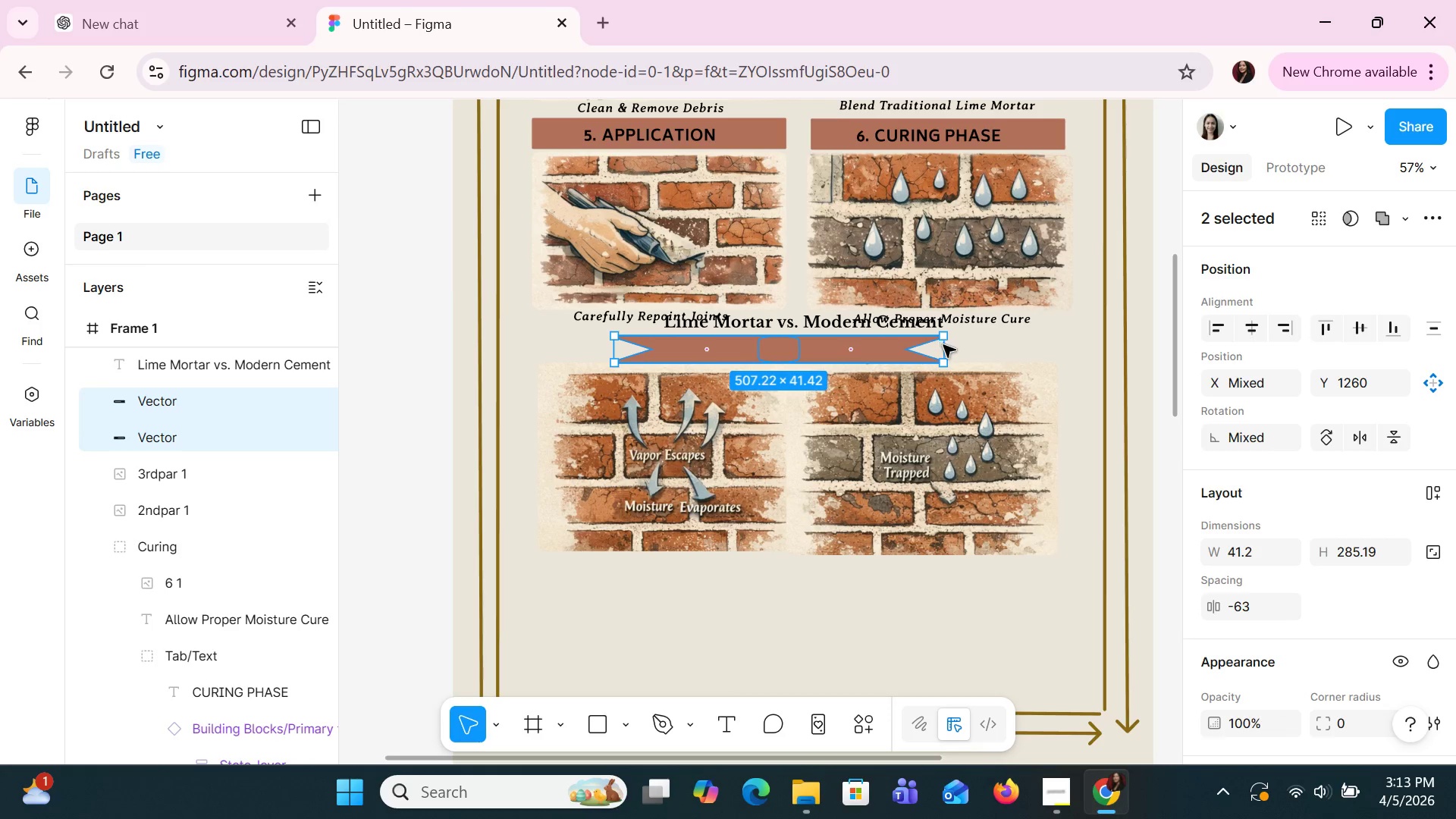 
left_click_drag(start_coordinate=[946, 348], to_coordinate=[977, 351])
 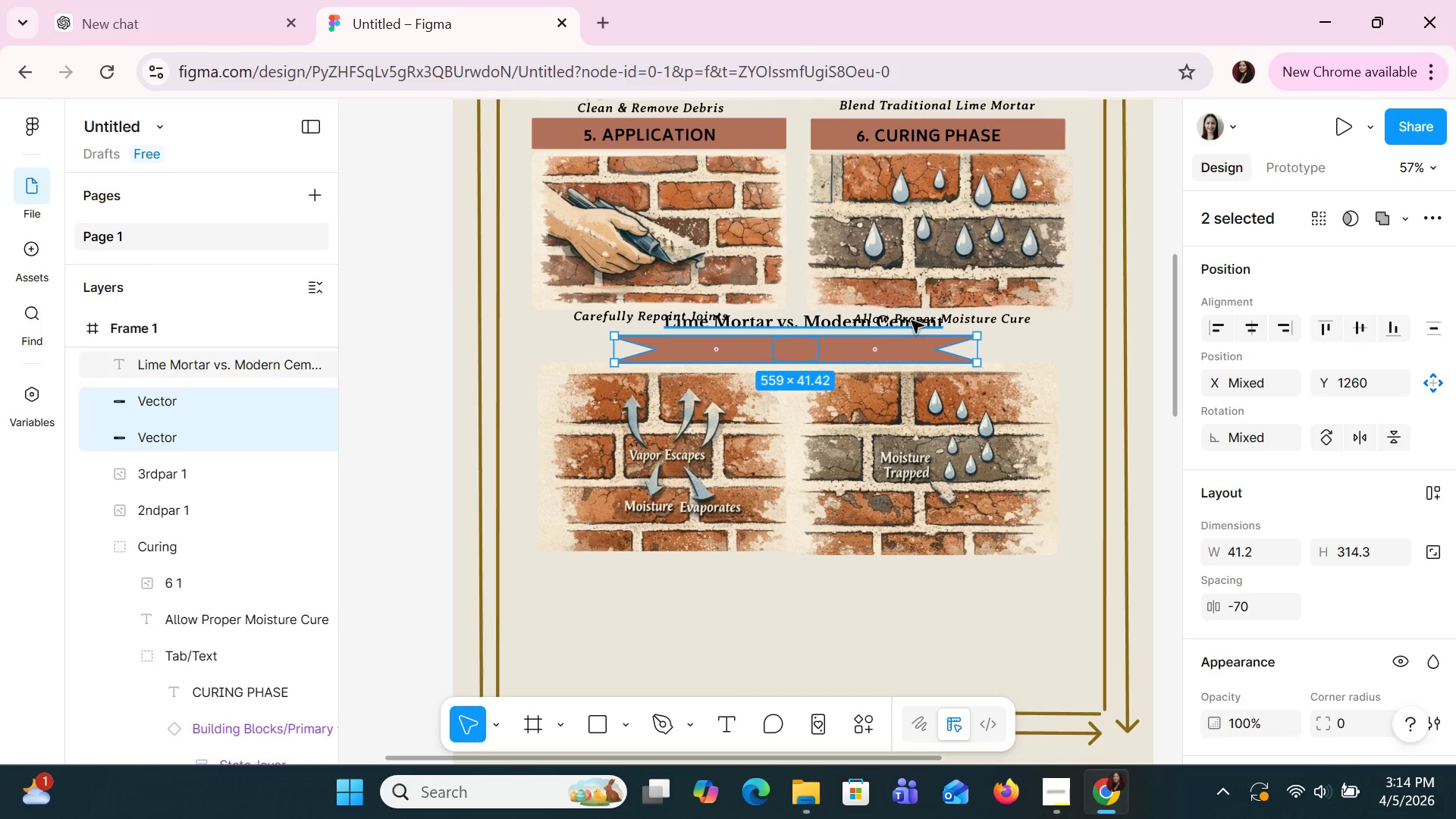 
left_click_drag(start_coordinate=[910, 319], to_coordinate=[905, 345])
 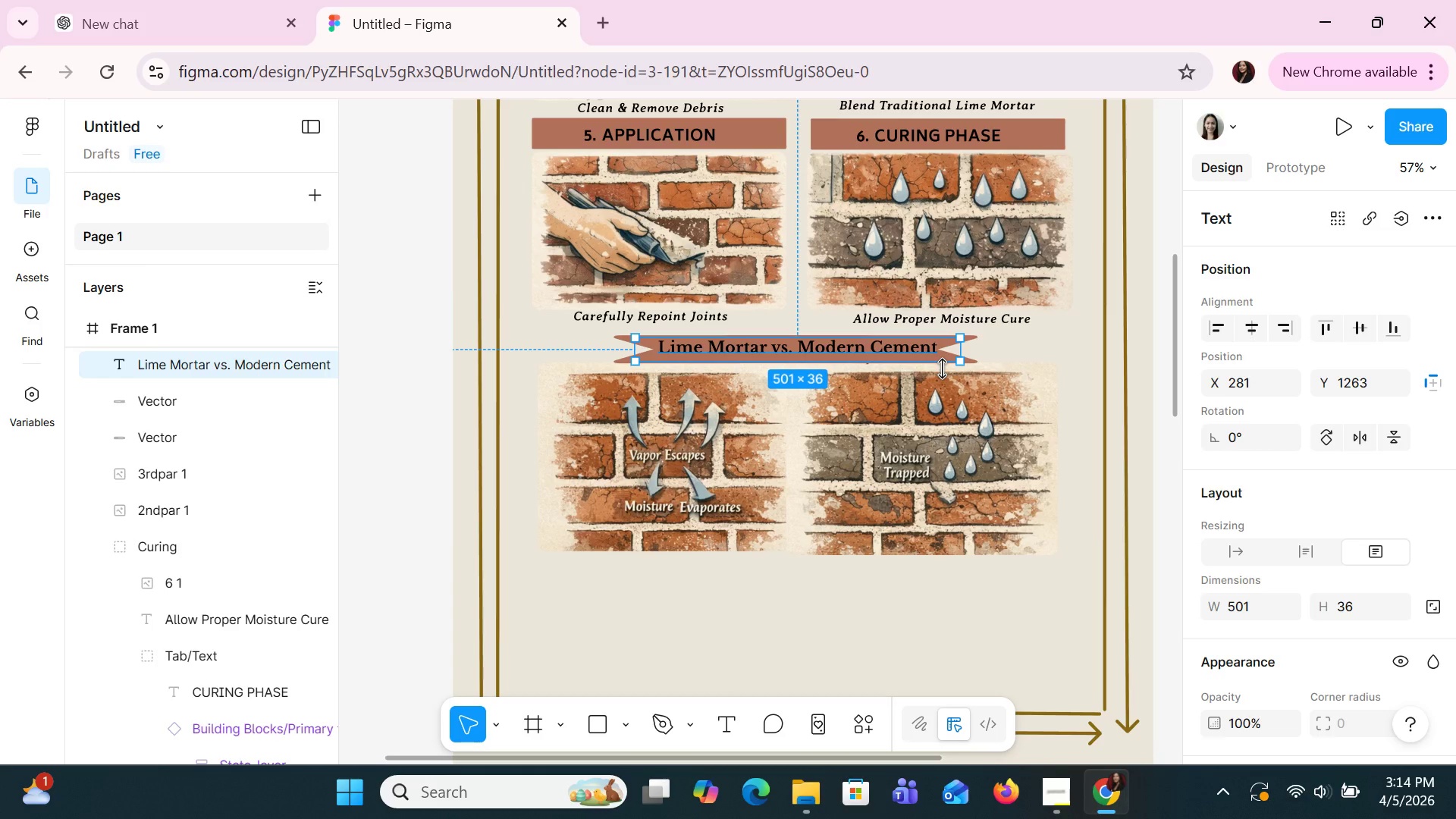 
key(ArrowDown)
 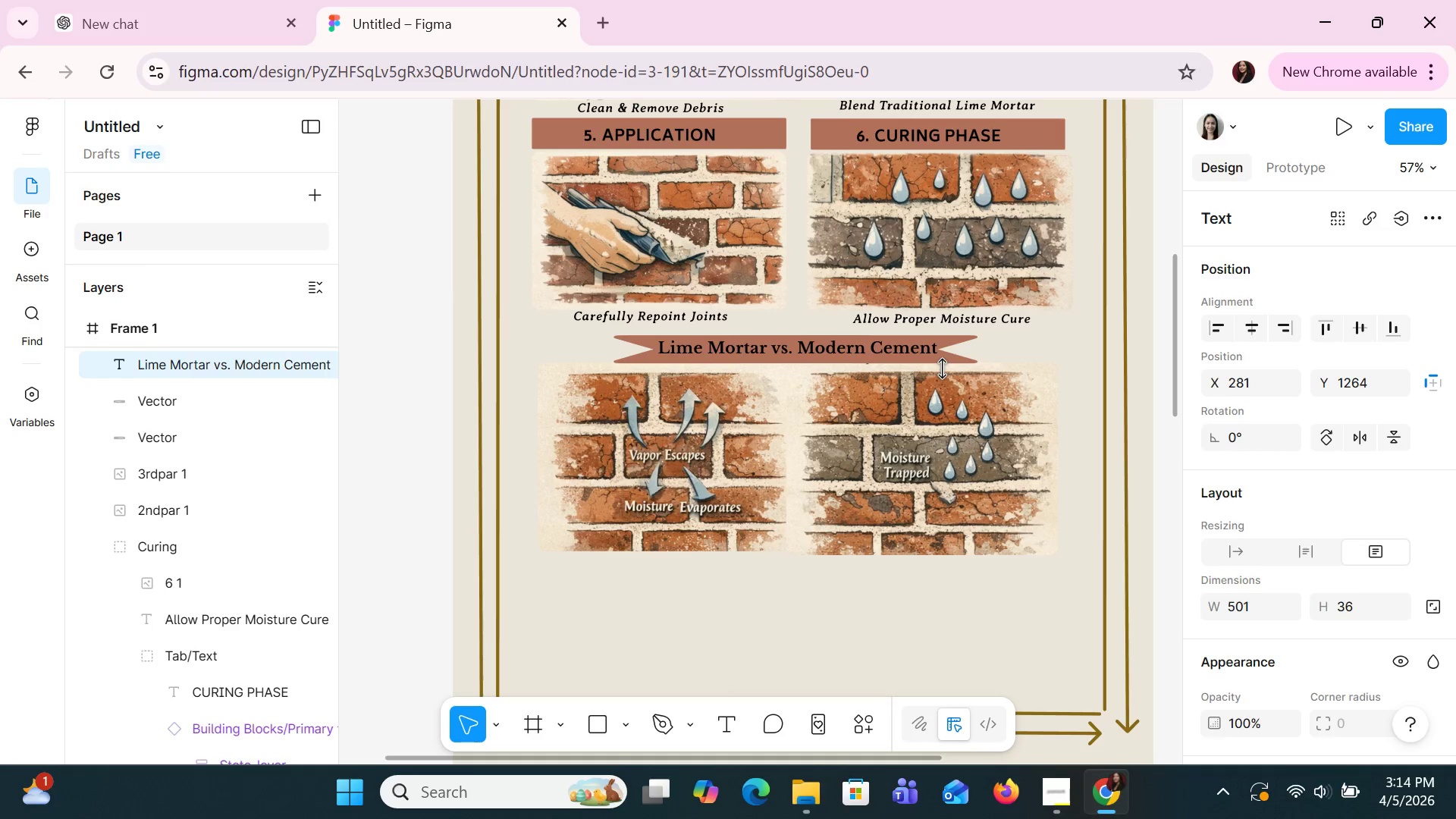 
key(ArrowDown)
 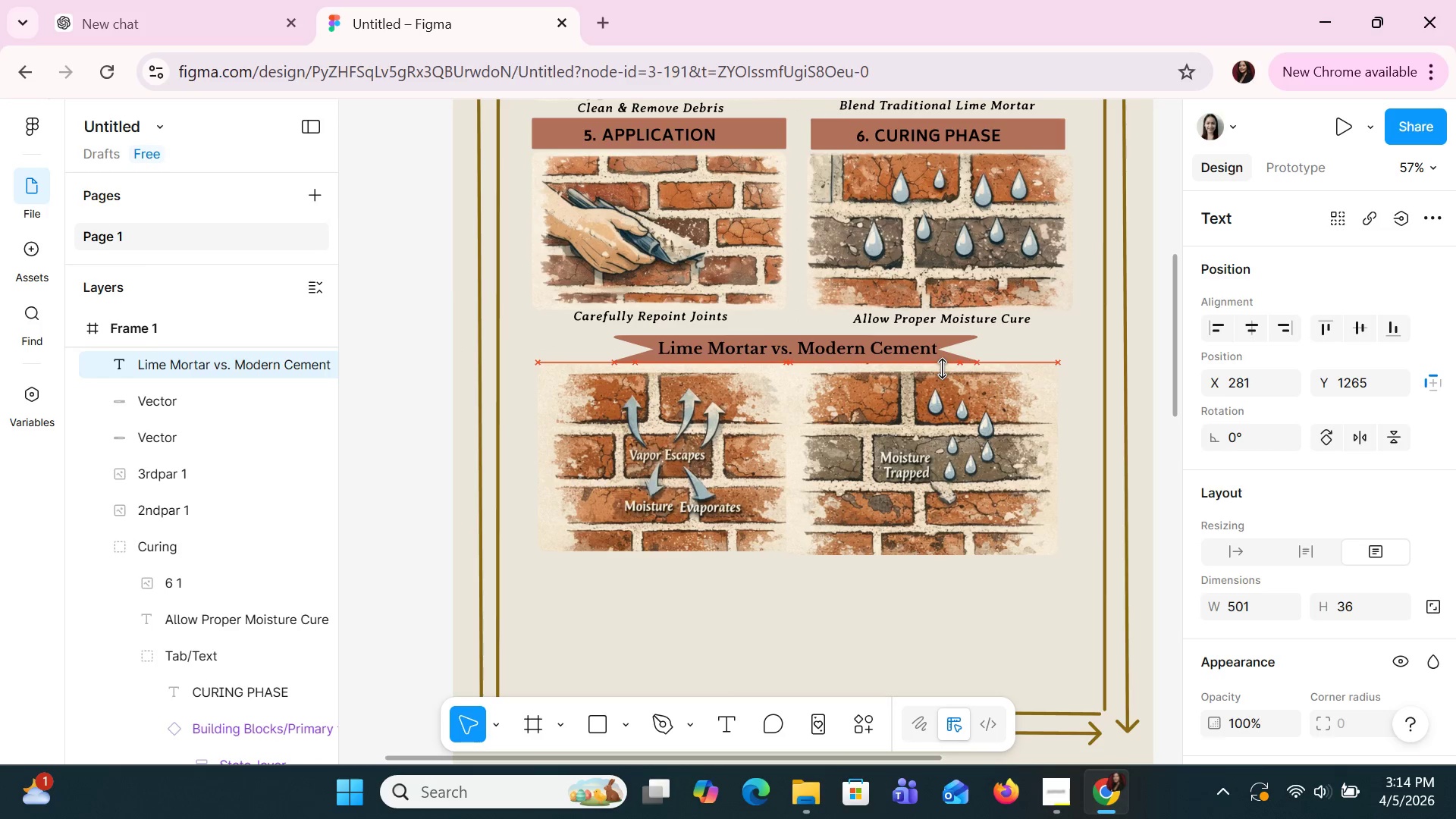 
key(ArrowLeft)
 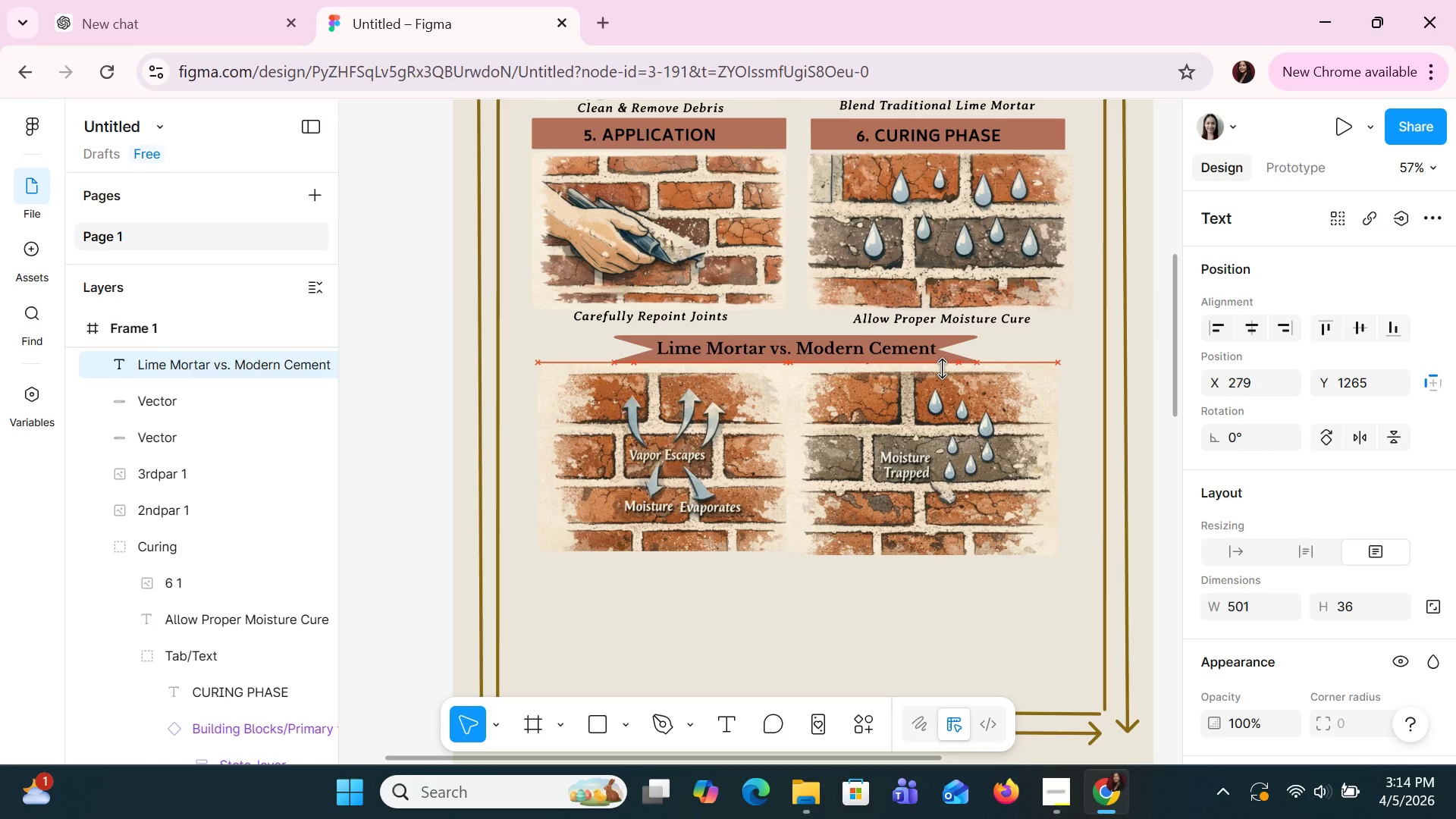 
key(ArrowLeft)
 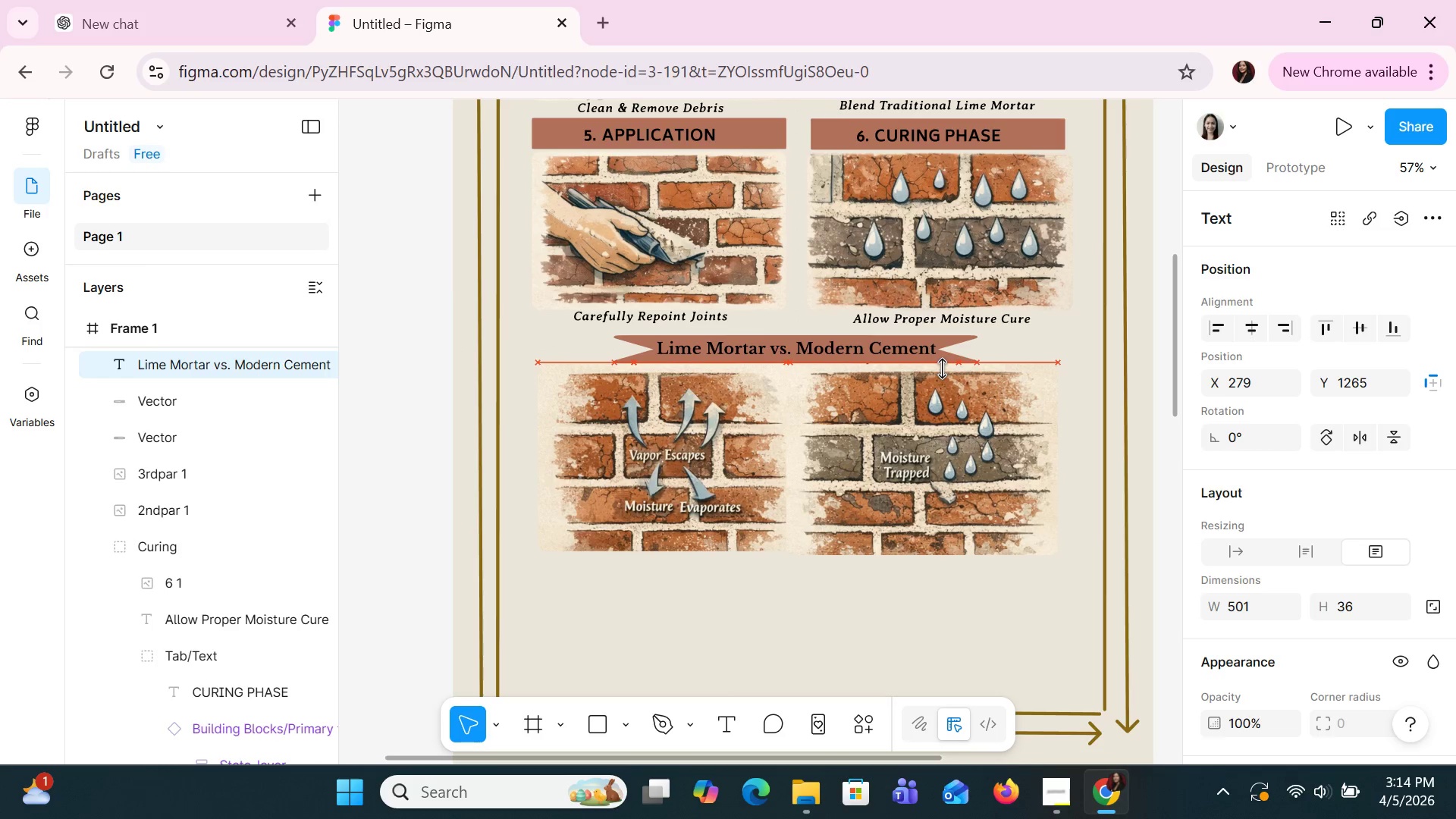 
key(ArrowLeft)
 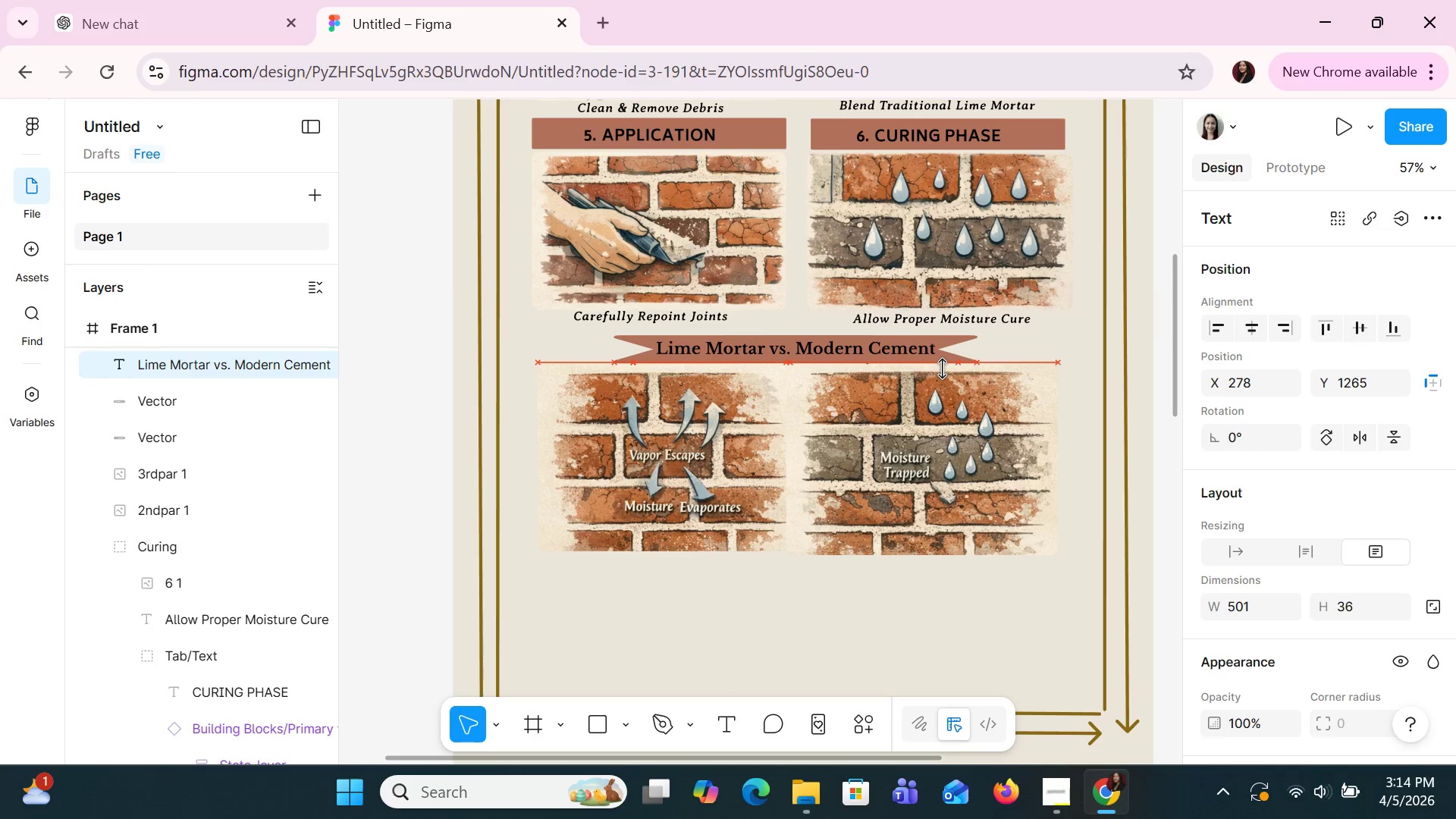 
key(ArrowLeft)
 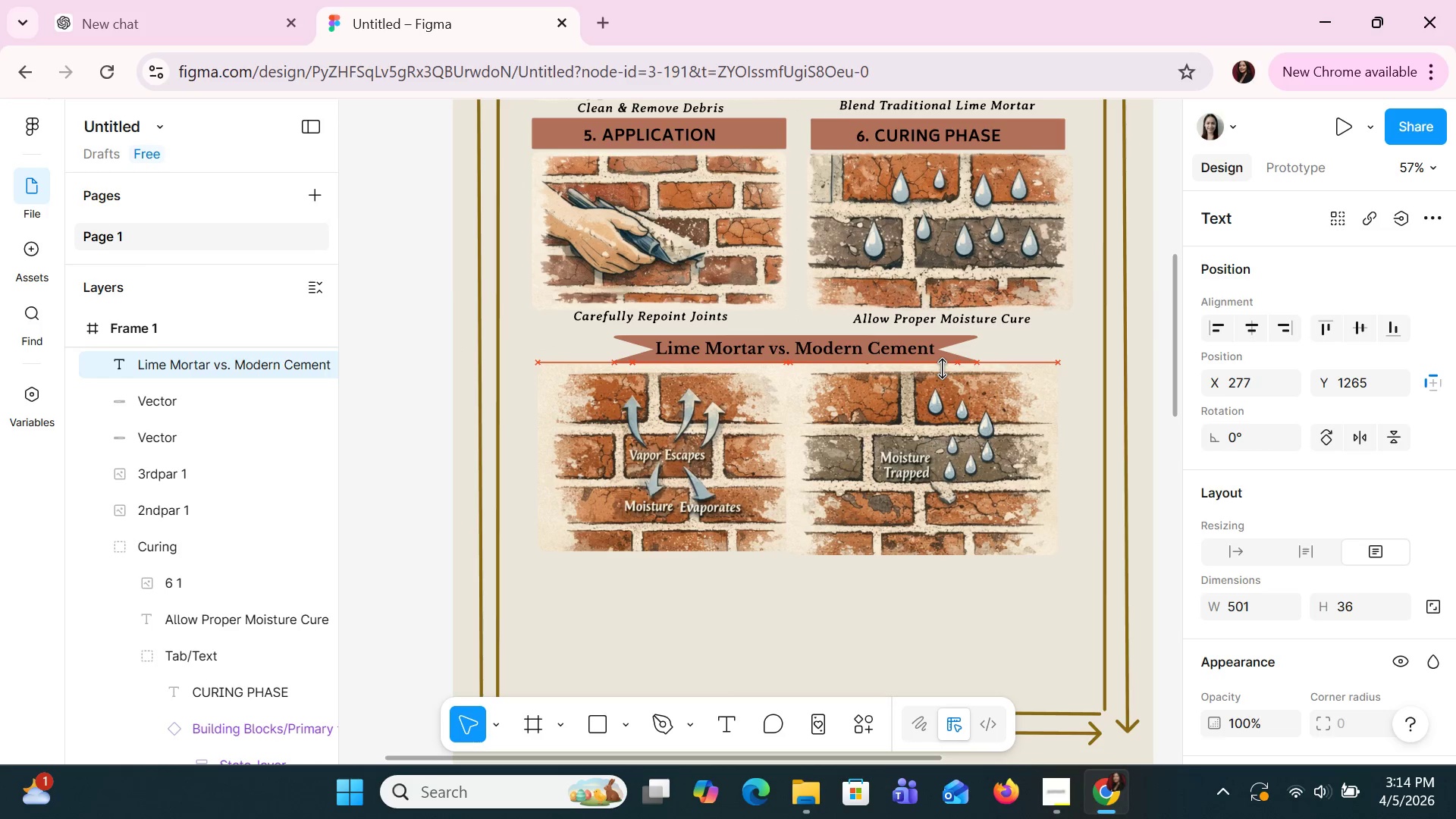 
key(ArrowLeft)
 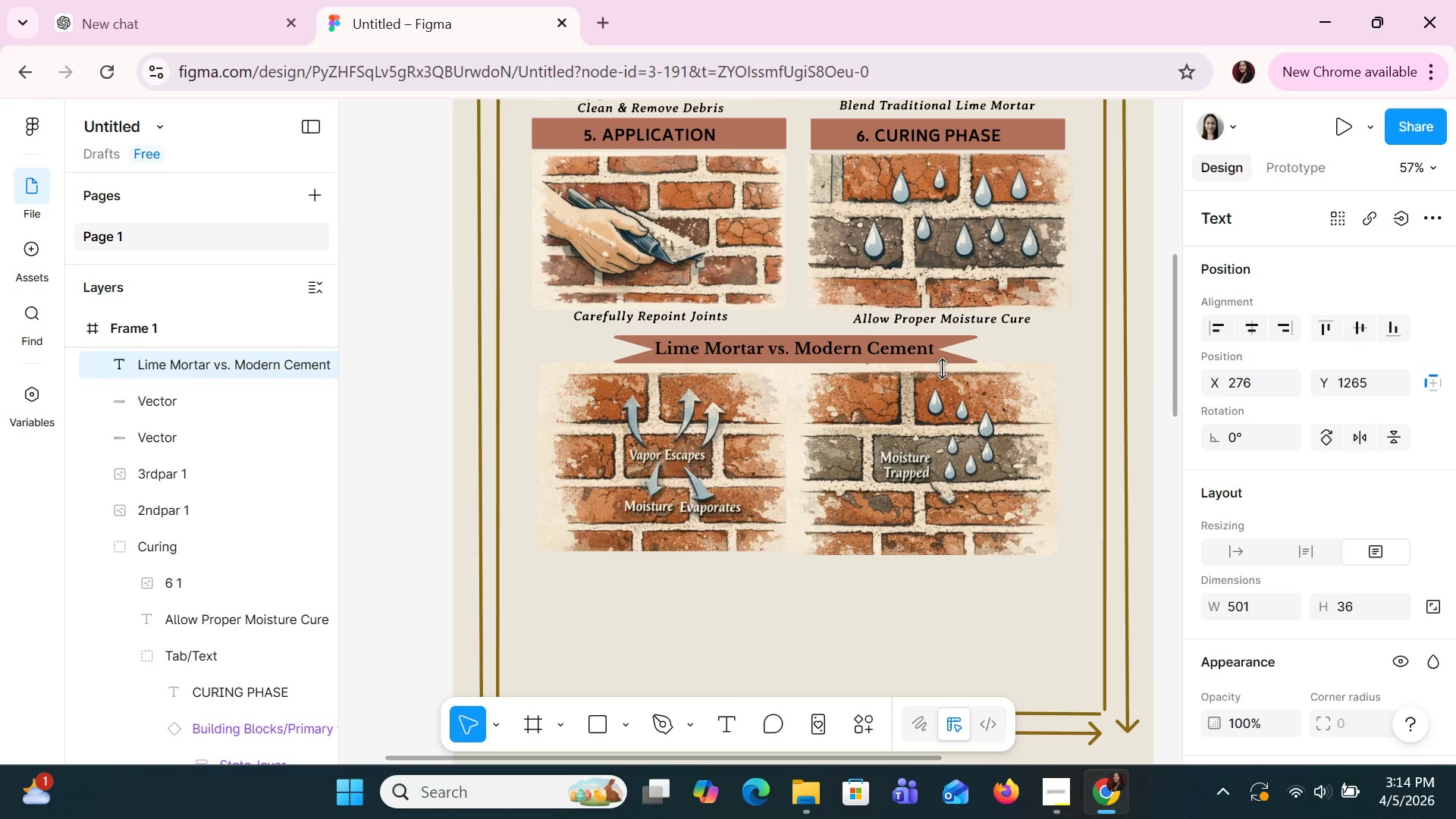 
key(ArrowDown)
 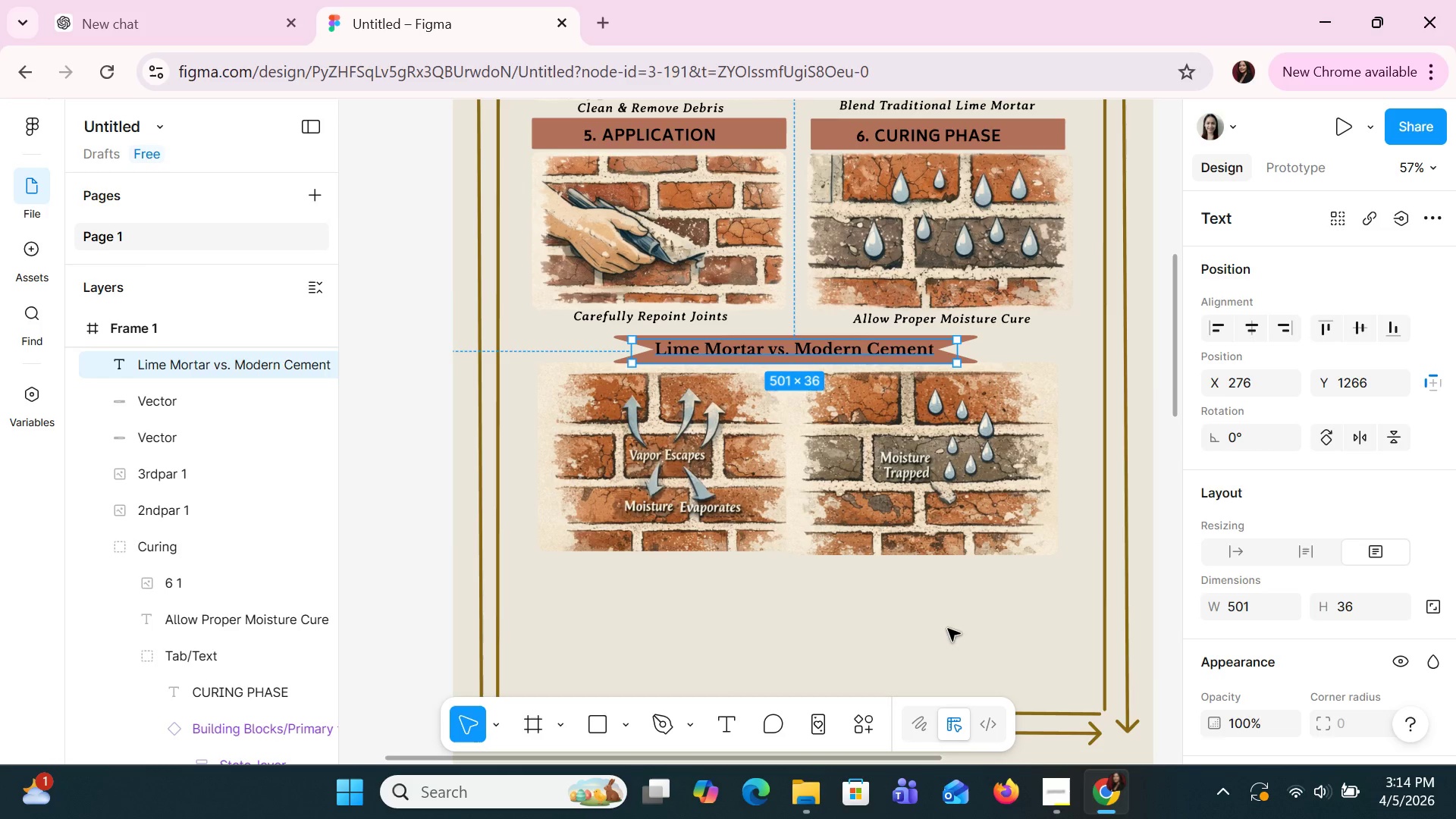 
left_click([978, 641])
 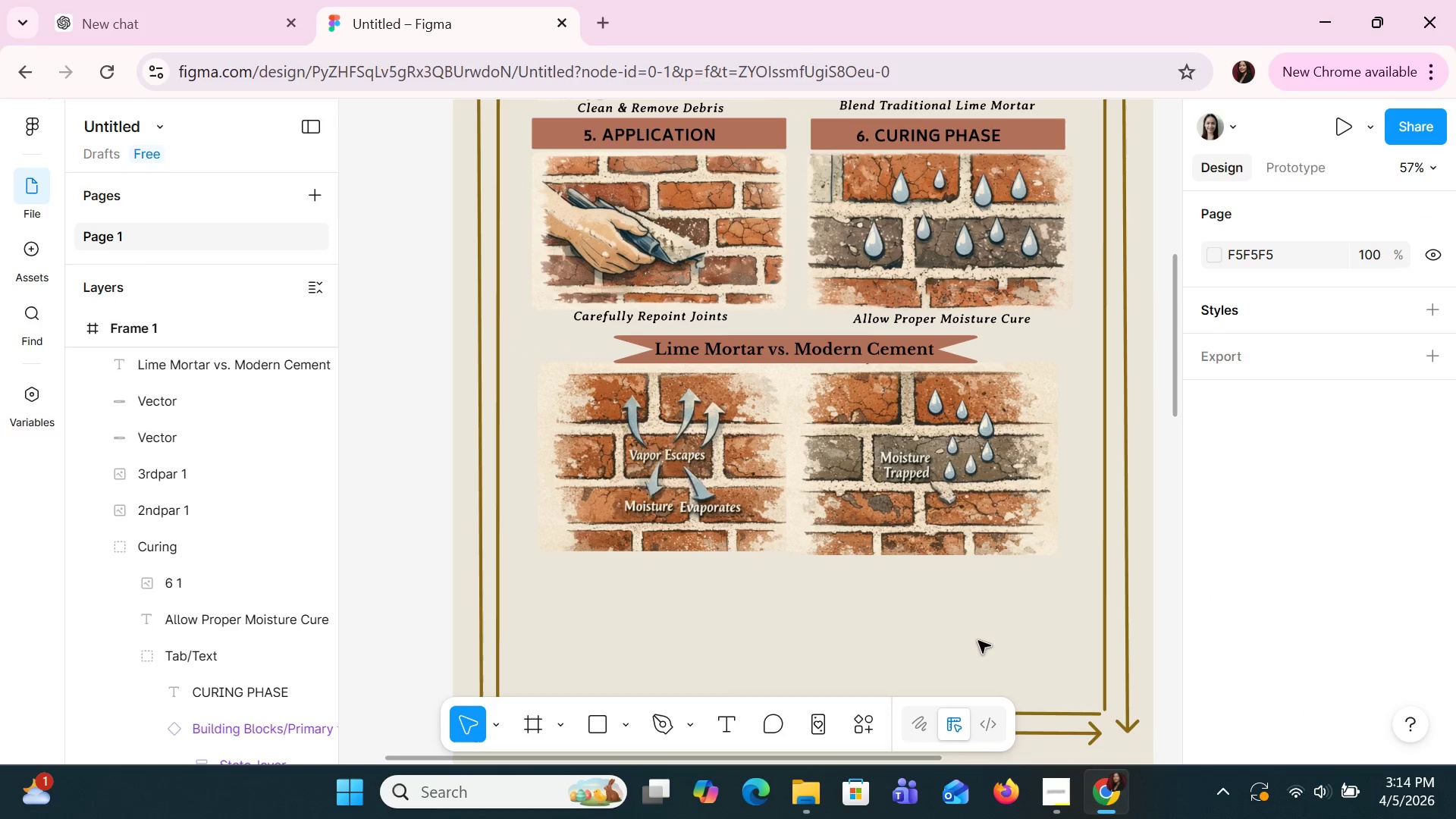 
hold_key(key=ControlLeft, duration=1.38)
 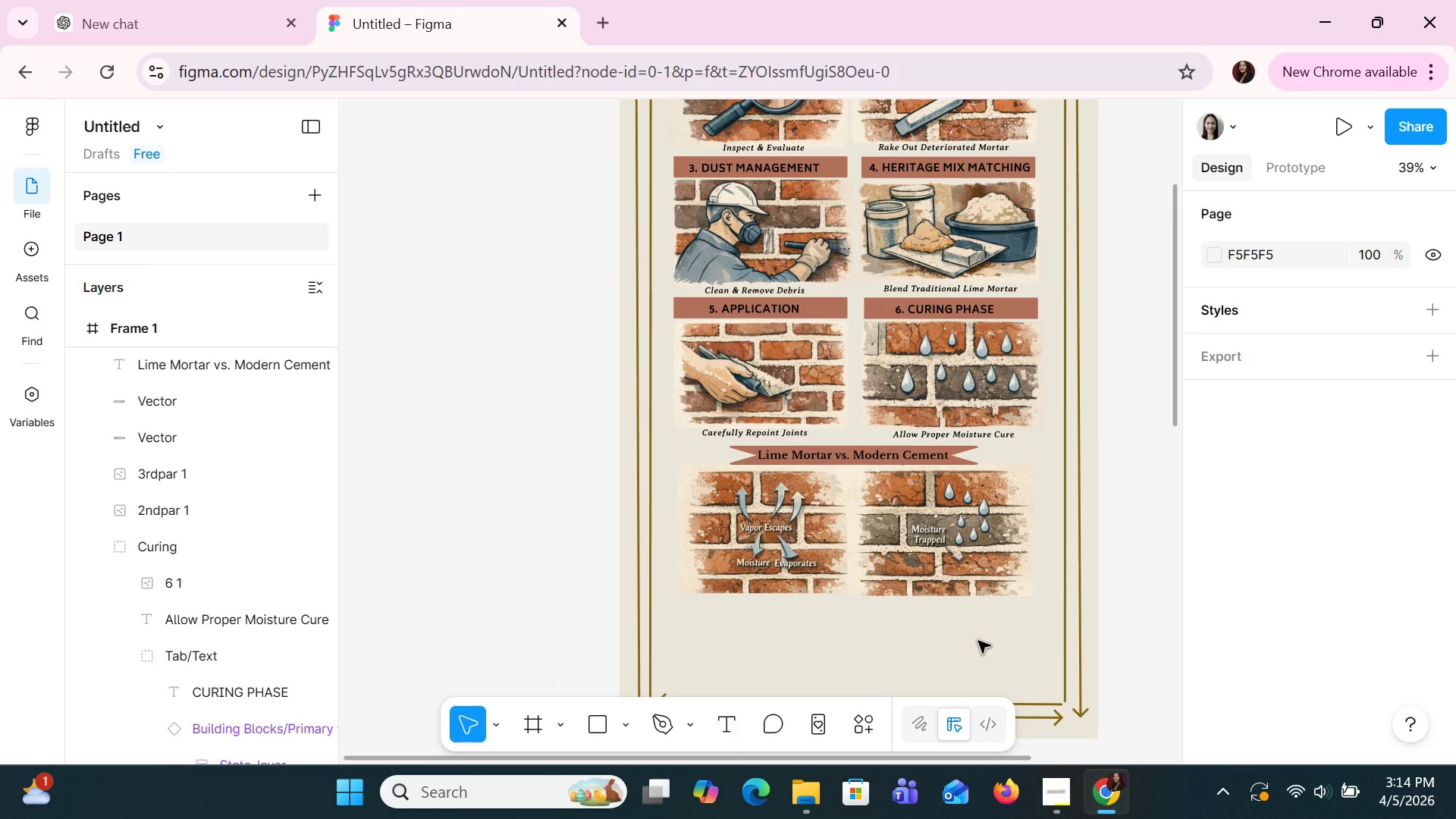 
hold_key(key=ControlLeft, duration=2.19)
 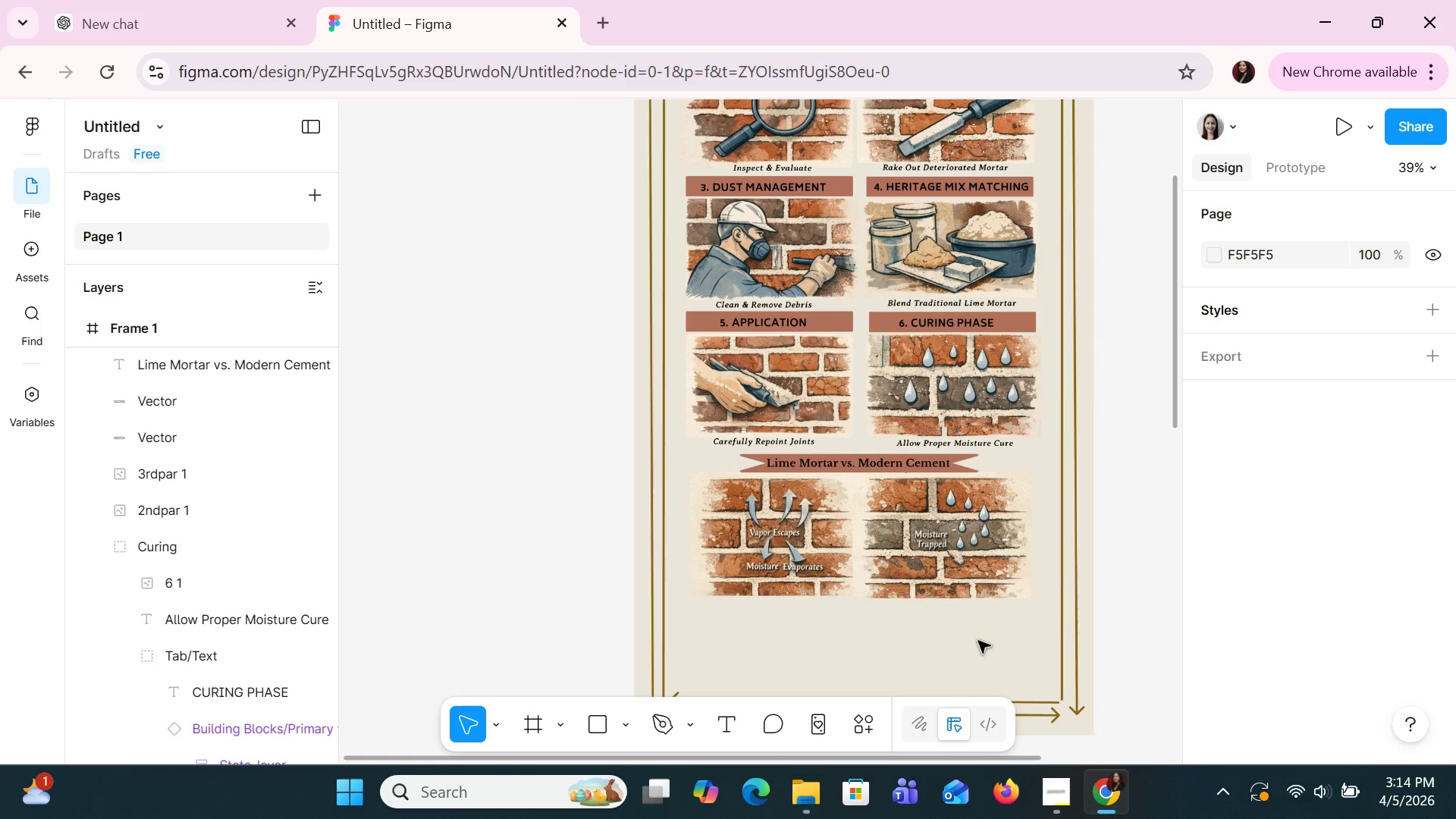 
scroll: coordinate [978, 641], scroll_direction: down, amount: 8.0
 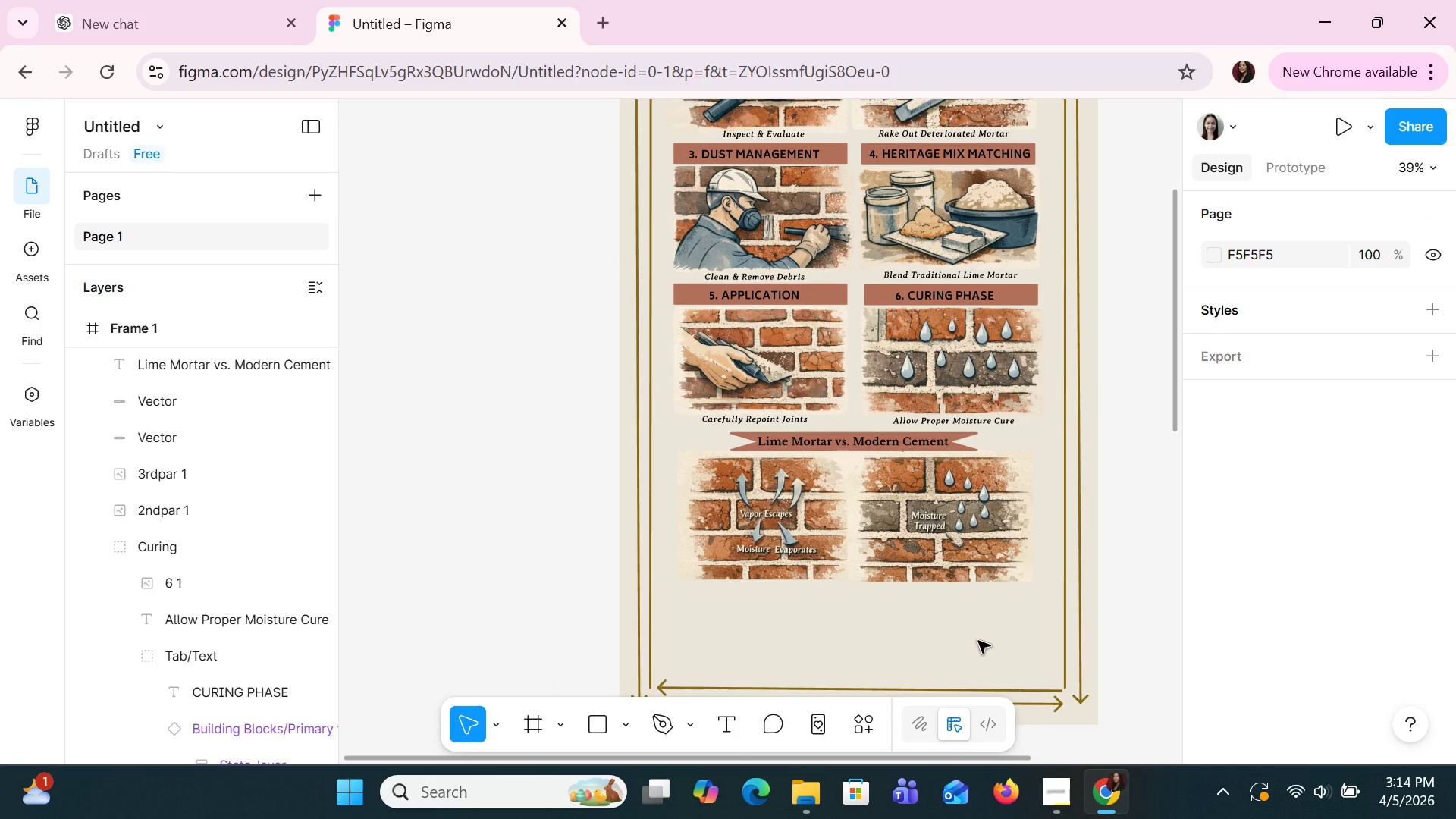 
scroll: coordinate [978, 641], scroll_direction: none, amount: 0.0
 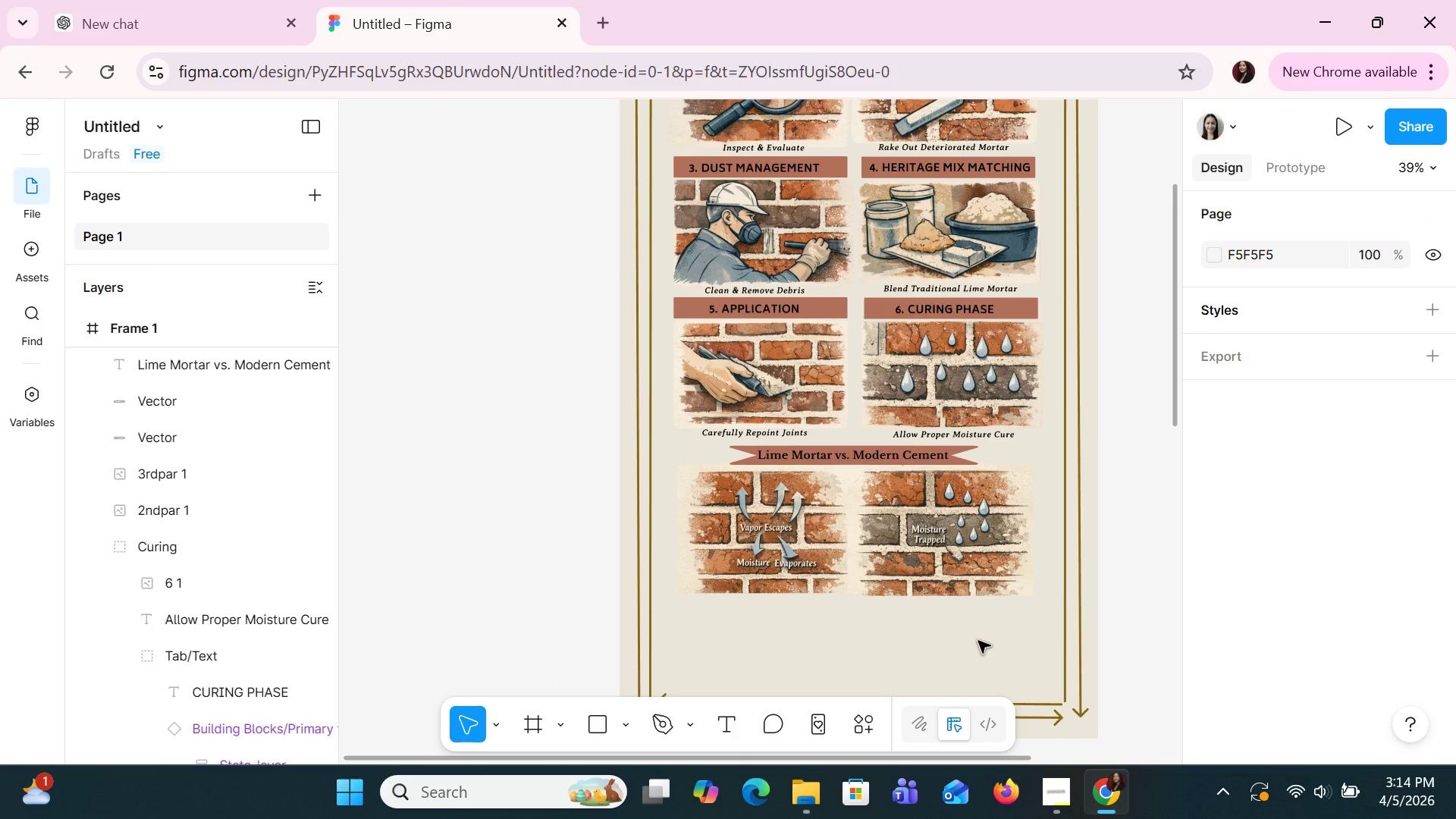 
hold_key(key=ControlLeft, duration=1.52)
 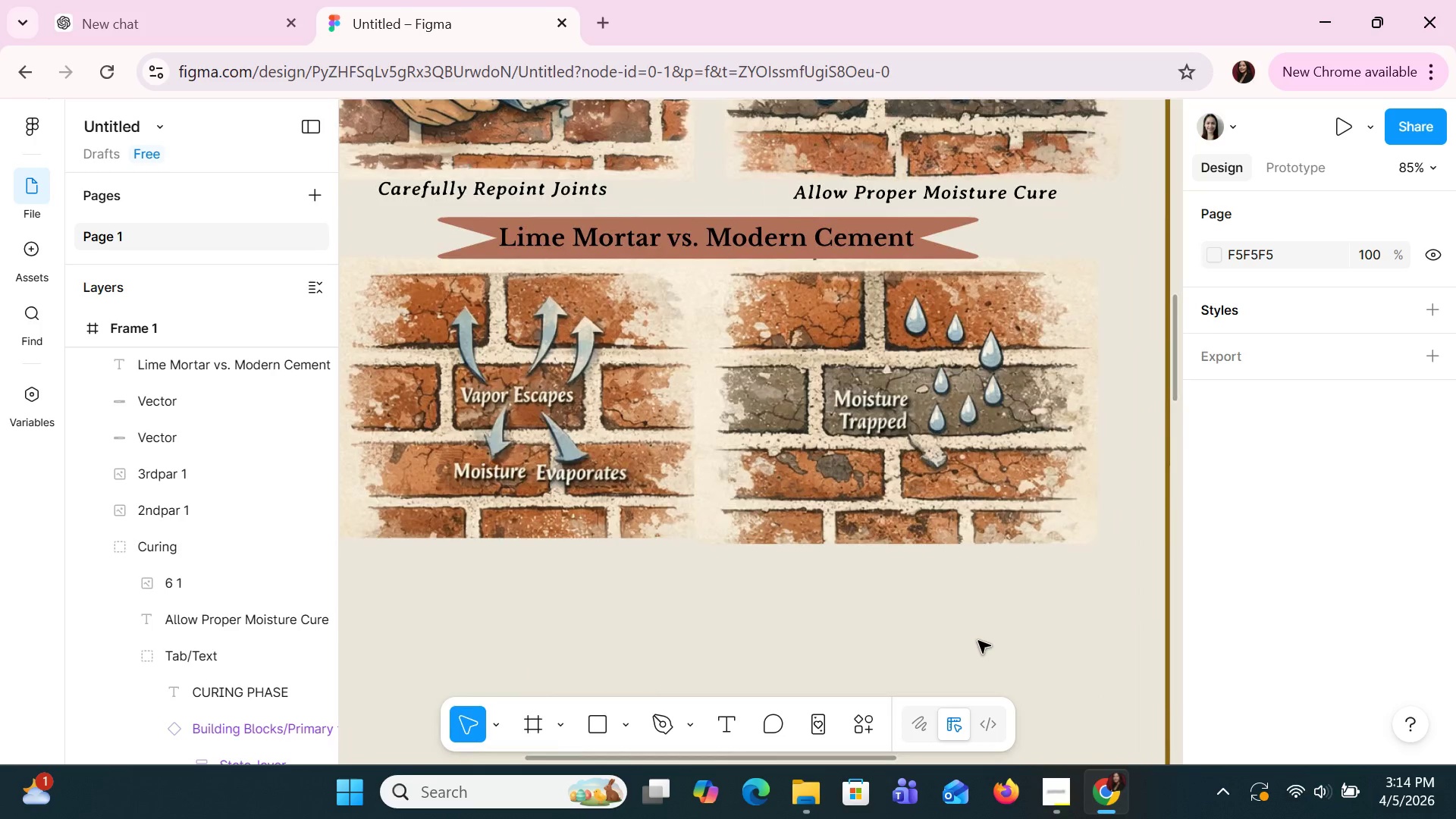 
hold_key(key=ControlLeft, duration=0.67)
 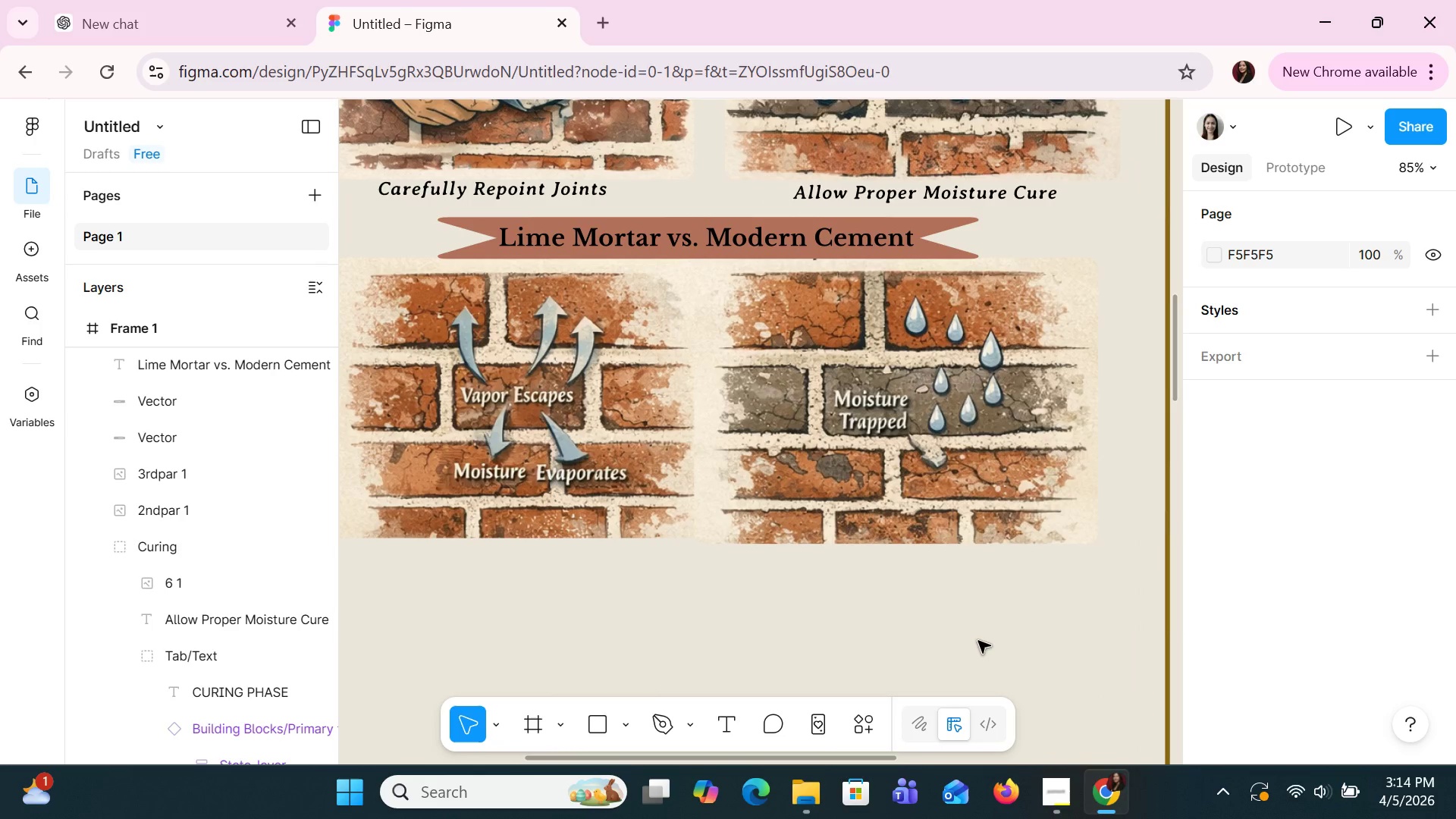 
scroll: coordinate [978, 641], scroll_direction: up, amount: 7.0
 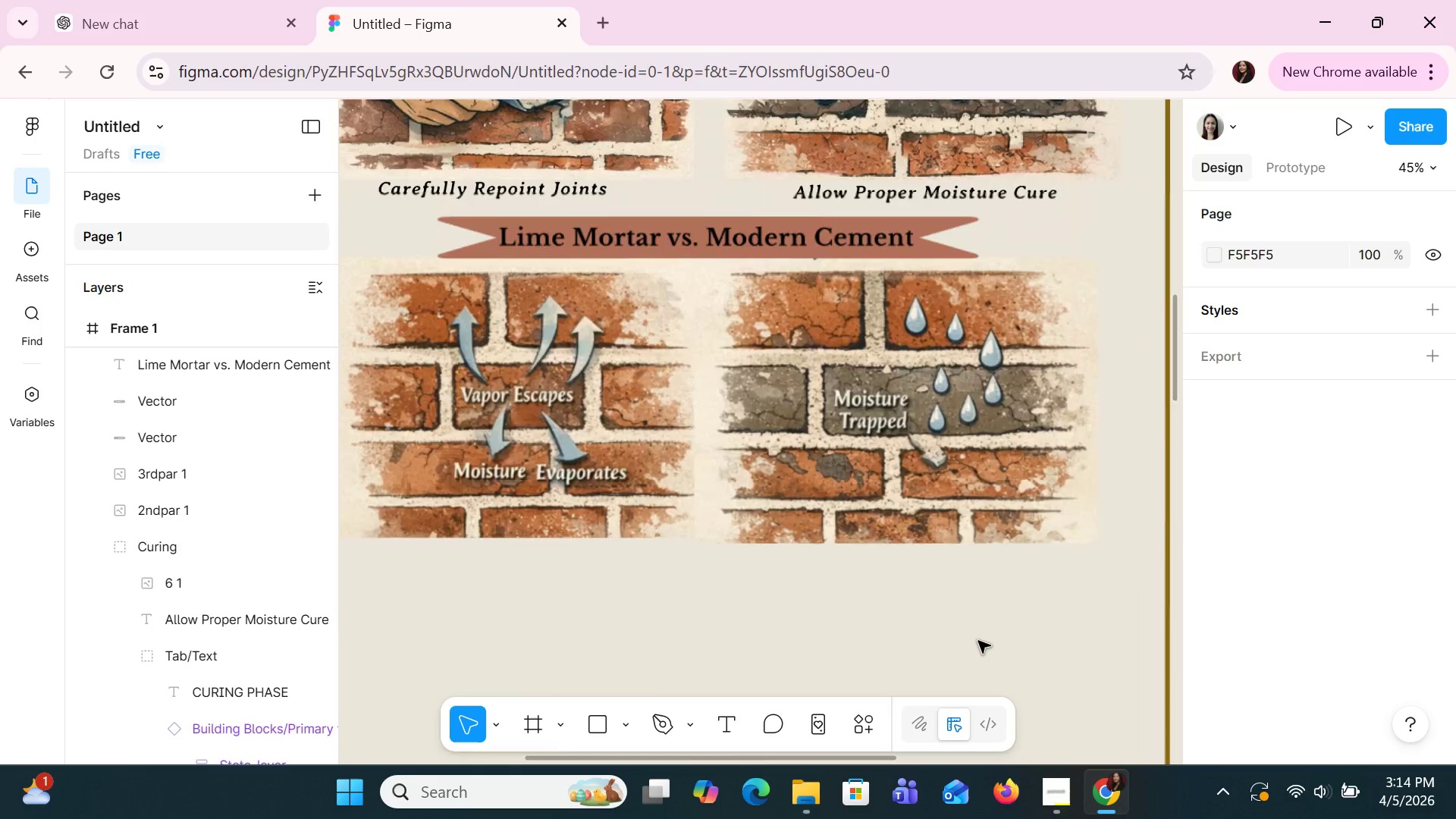 
wait(48.28)
 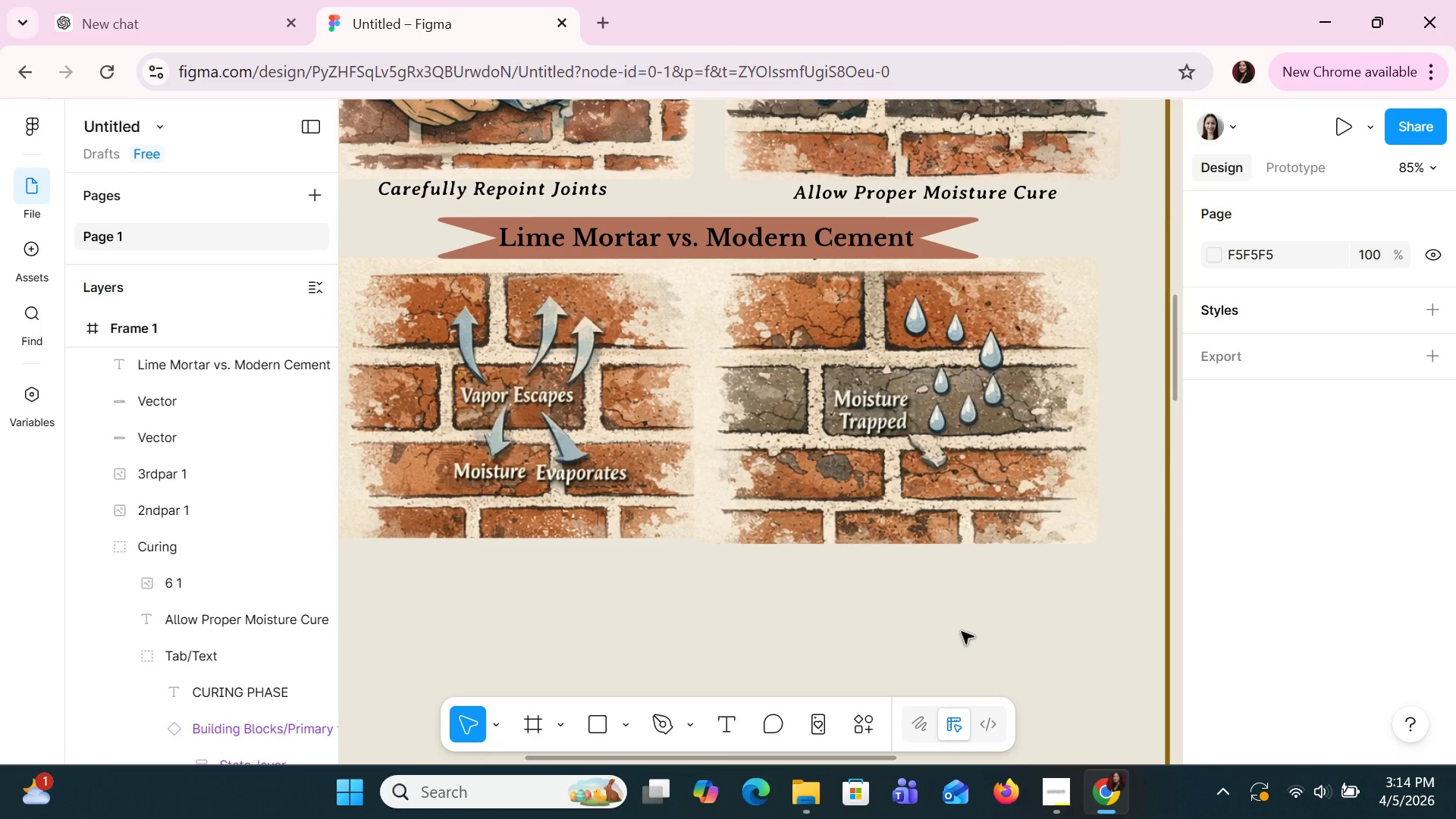 
left_click([852, 250])
 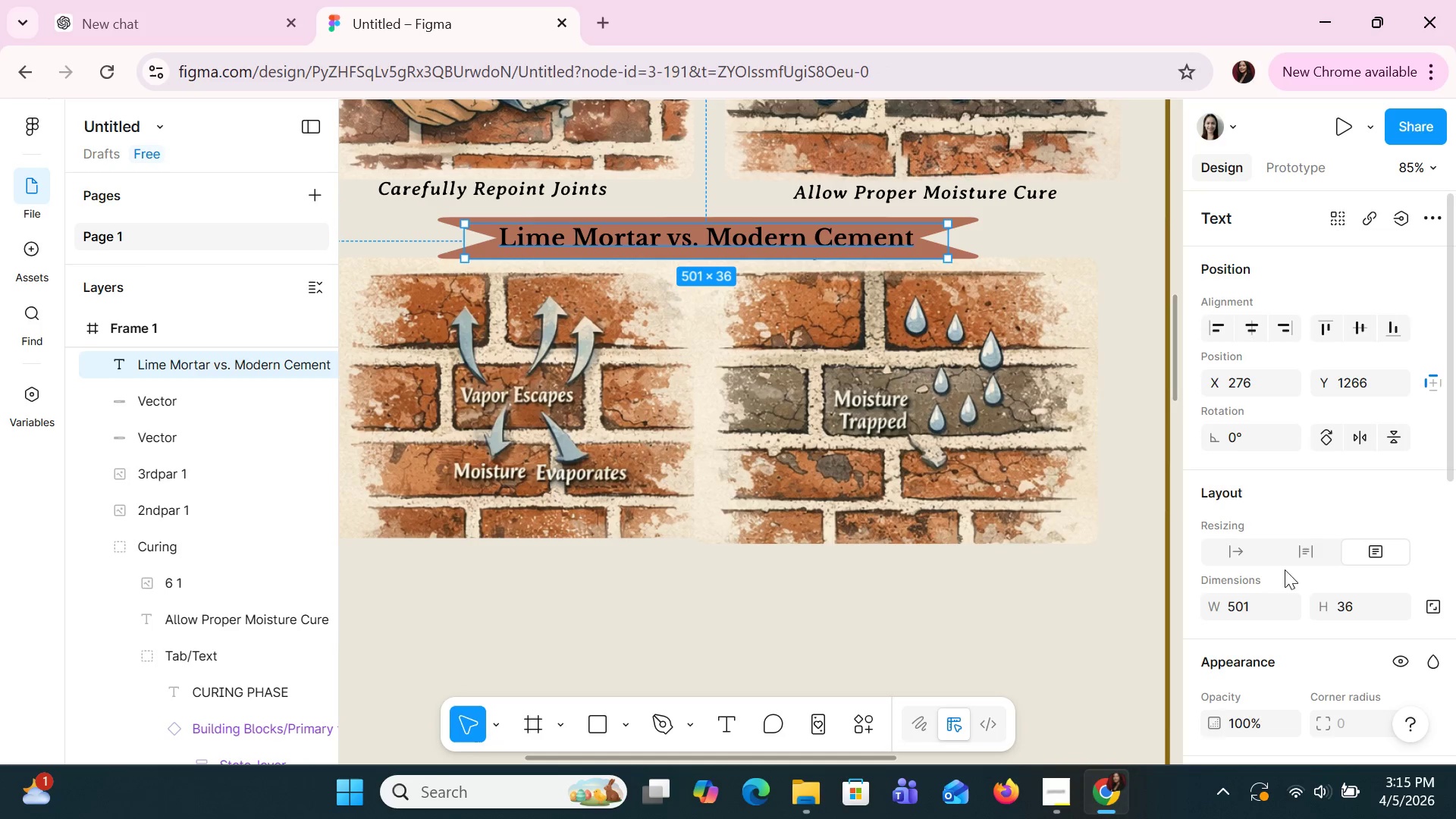 
scroll: coordinate [1263, 538], scroll_direction: down, amount: 2.0
 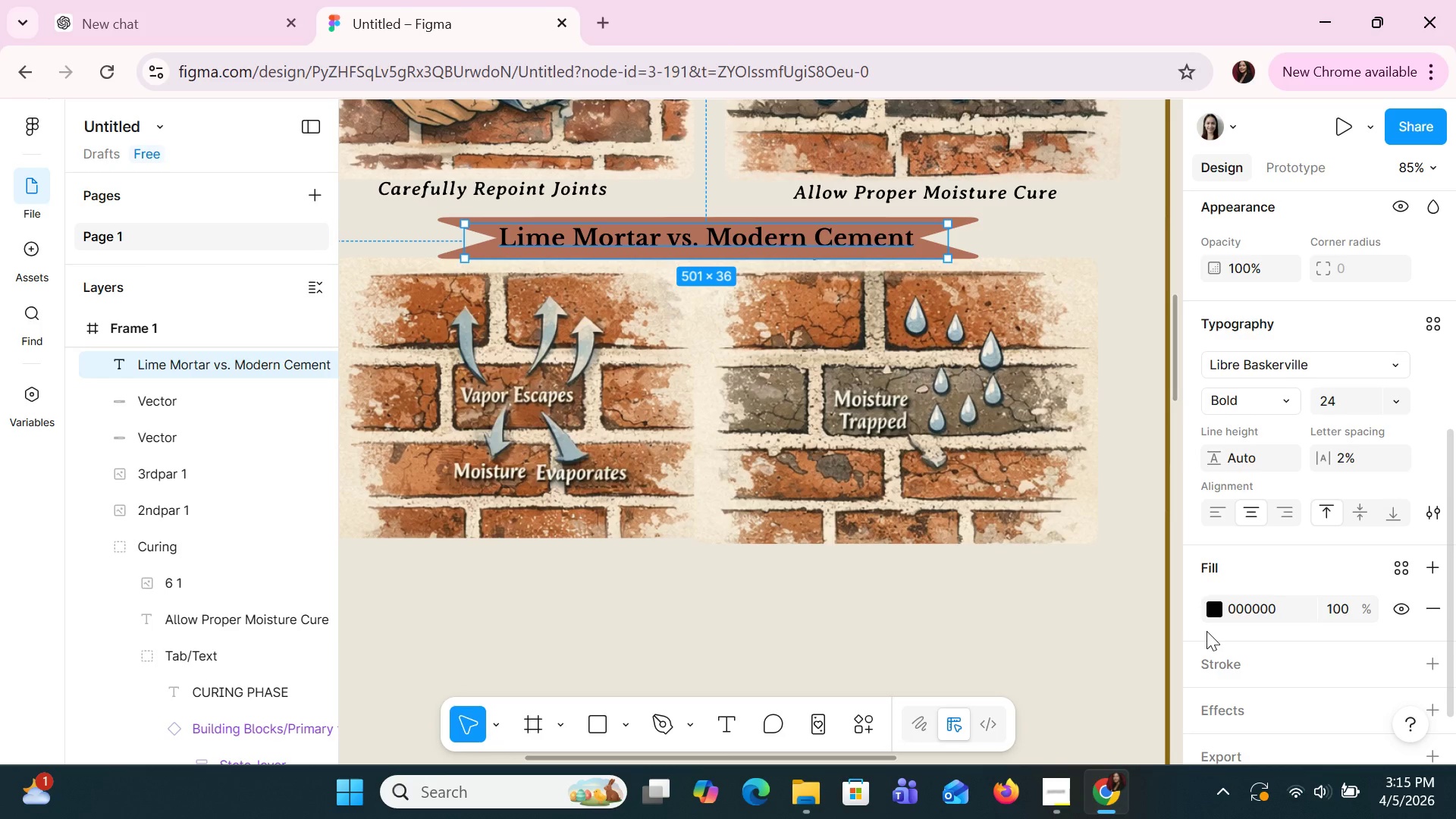 
left_click([1208, 608])
 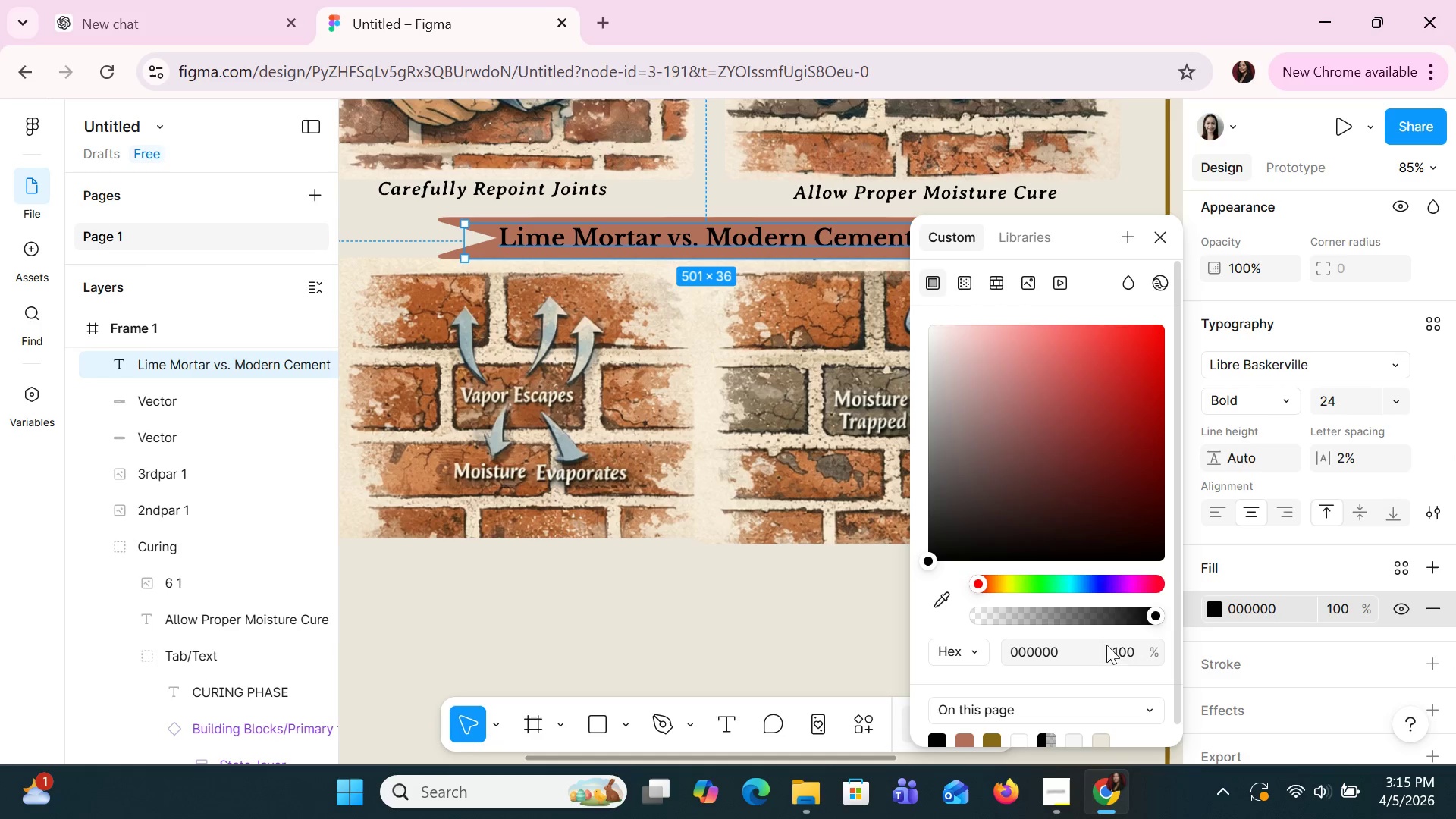 
left_click([1025, 653])
 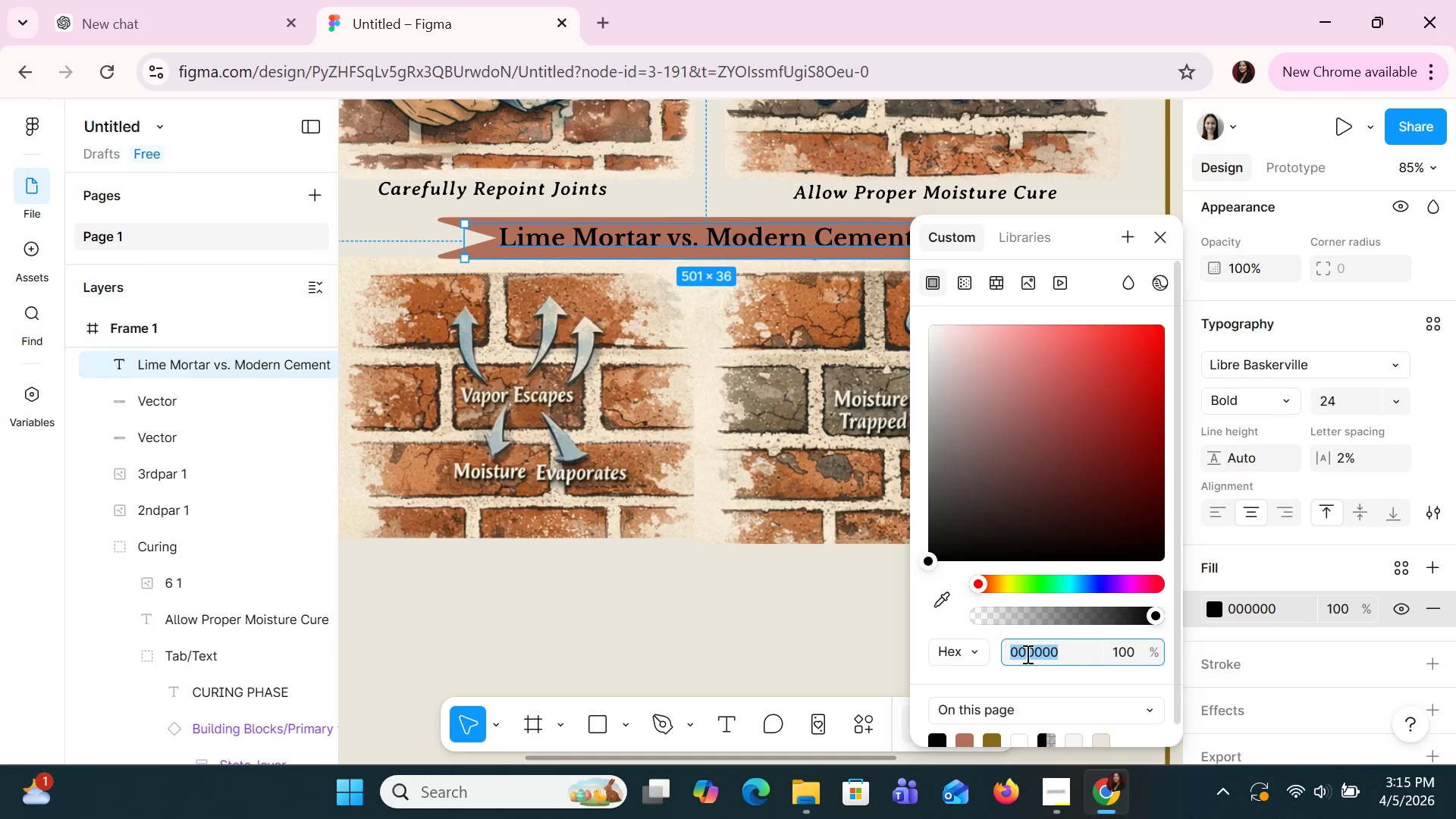 
type(white)
 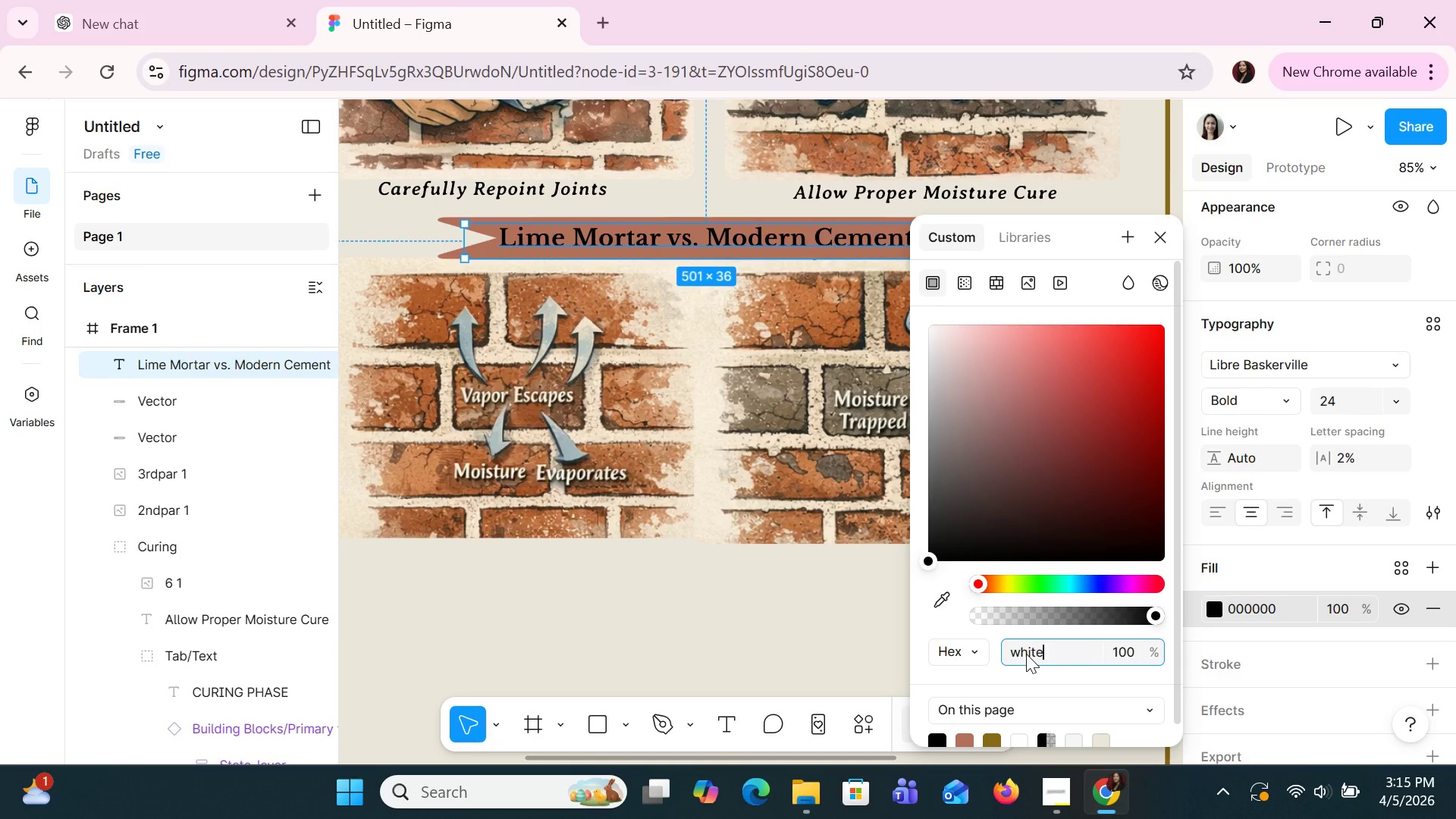 
key(Enter)
 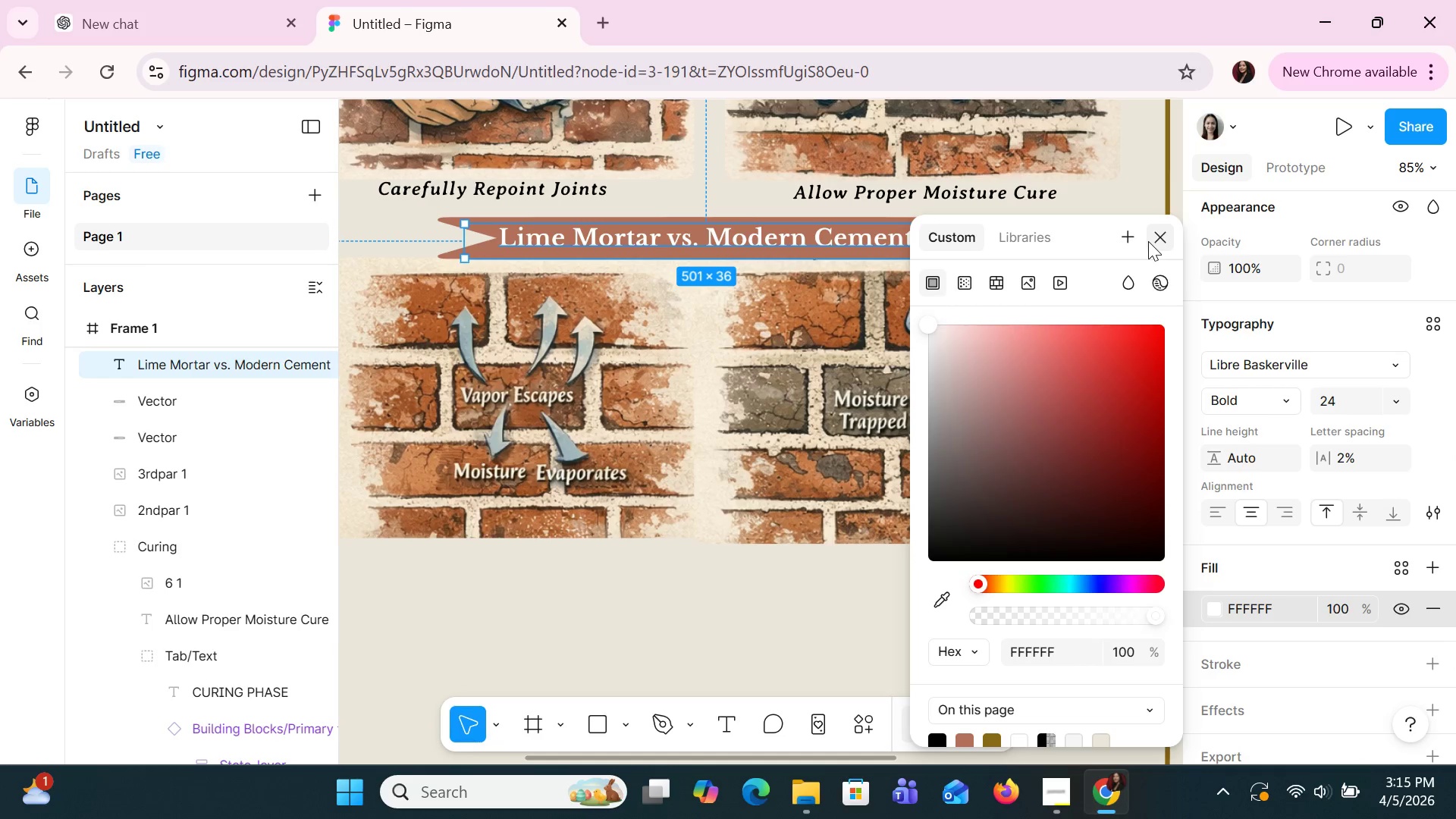 
left_click([1160, 225])
 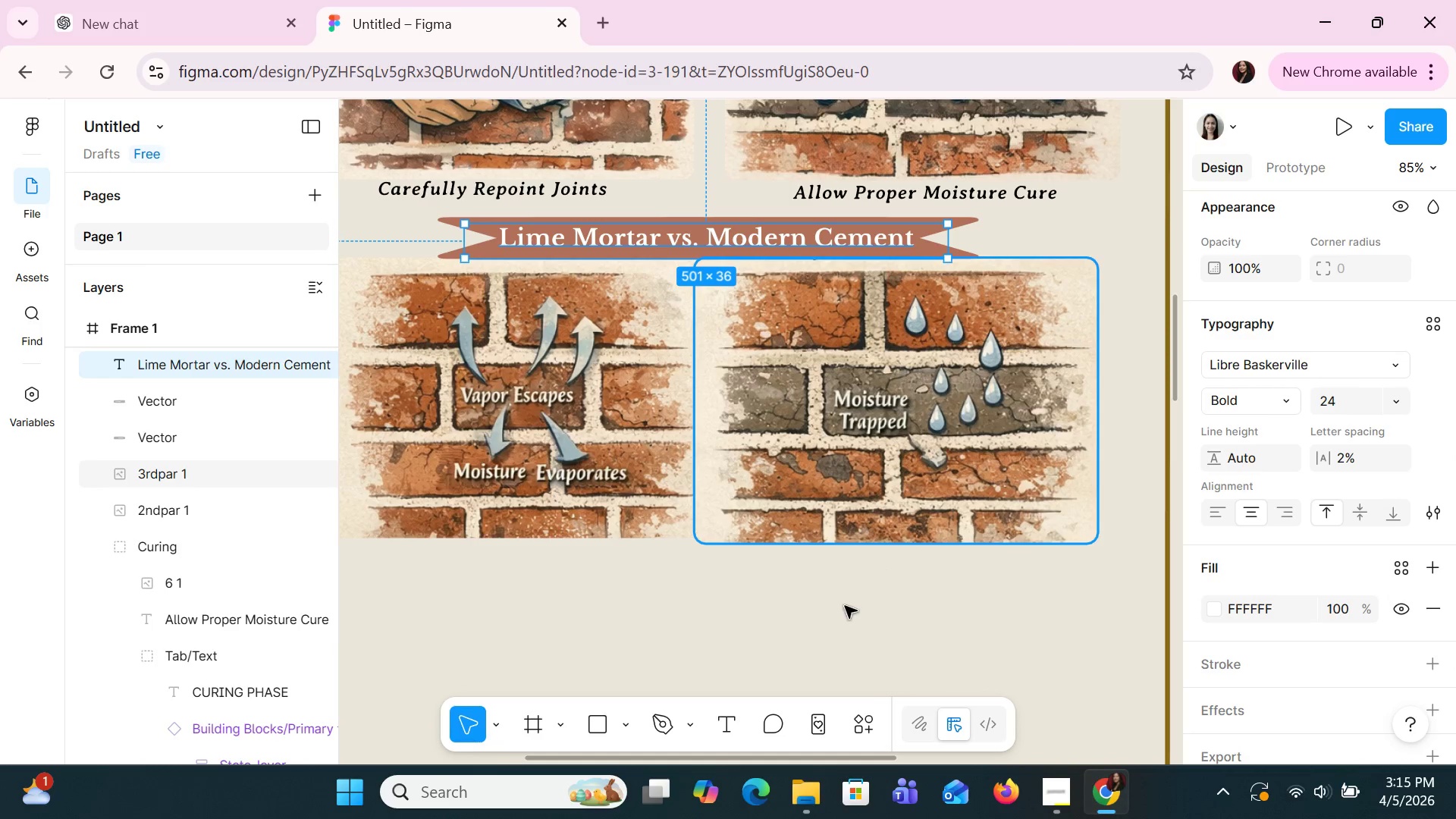 
scroll: coordinate [845, 607], scroll_direction: up, amount: 17.0
 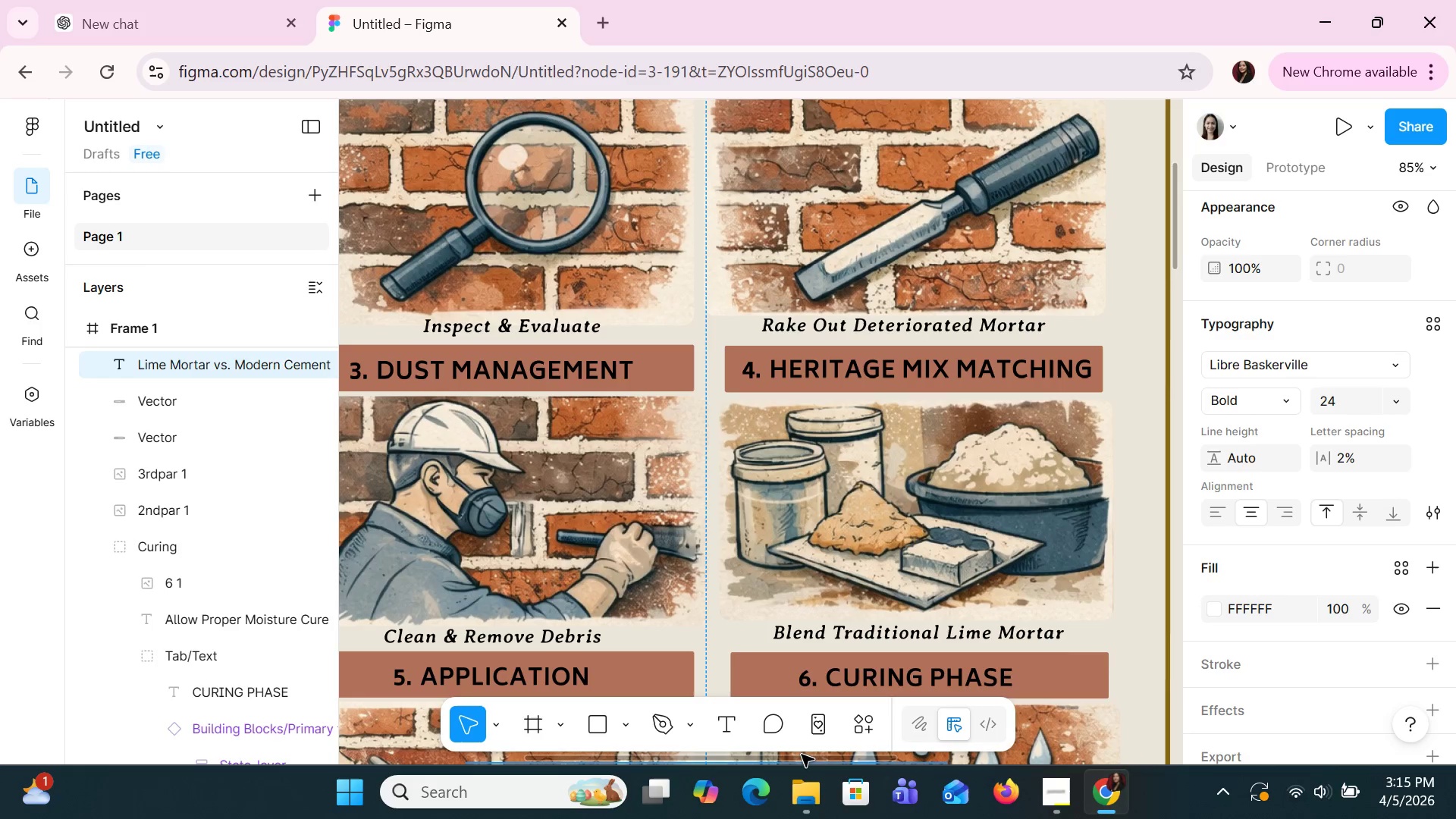 
left_click_drag(start_coordinate=[802, 756], to_coordinate=[721, 764])
 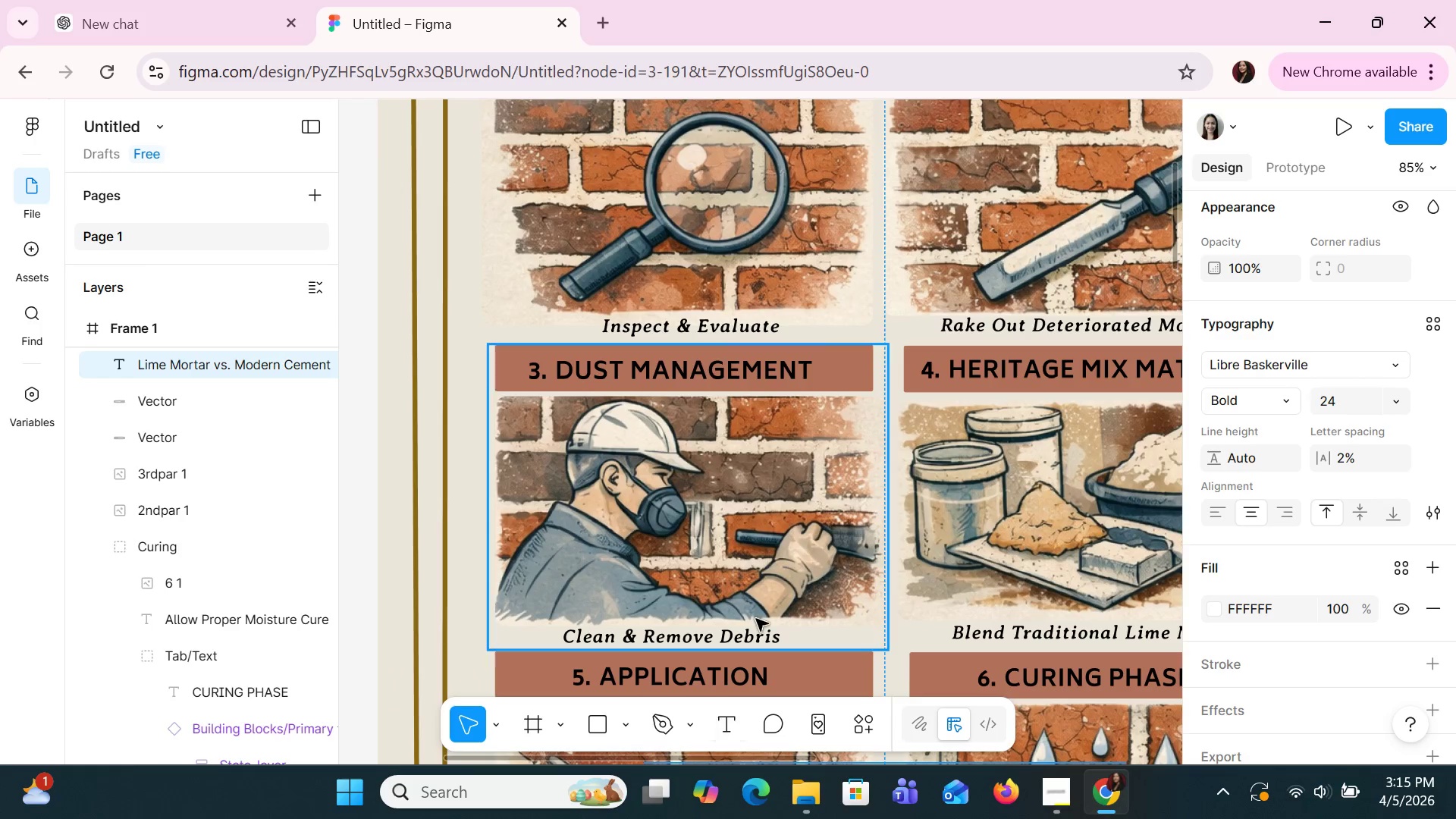 
scroll: coordinate [756, 617], scroll_direction: up, amount: 8.0
 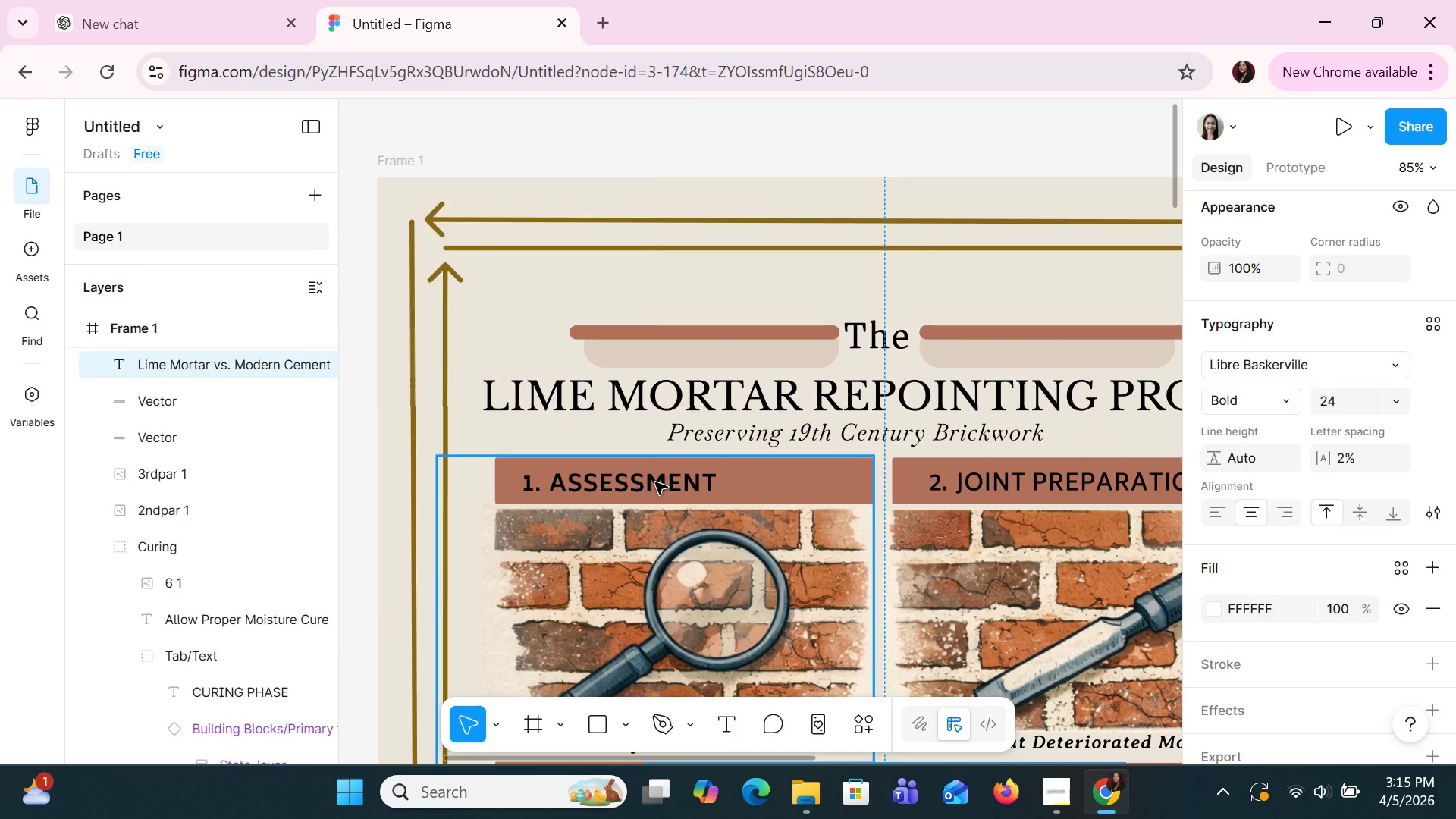 
double_click([655, 482])
 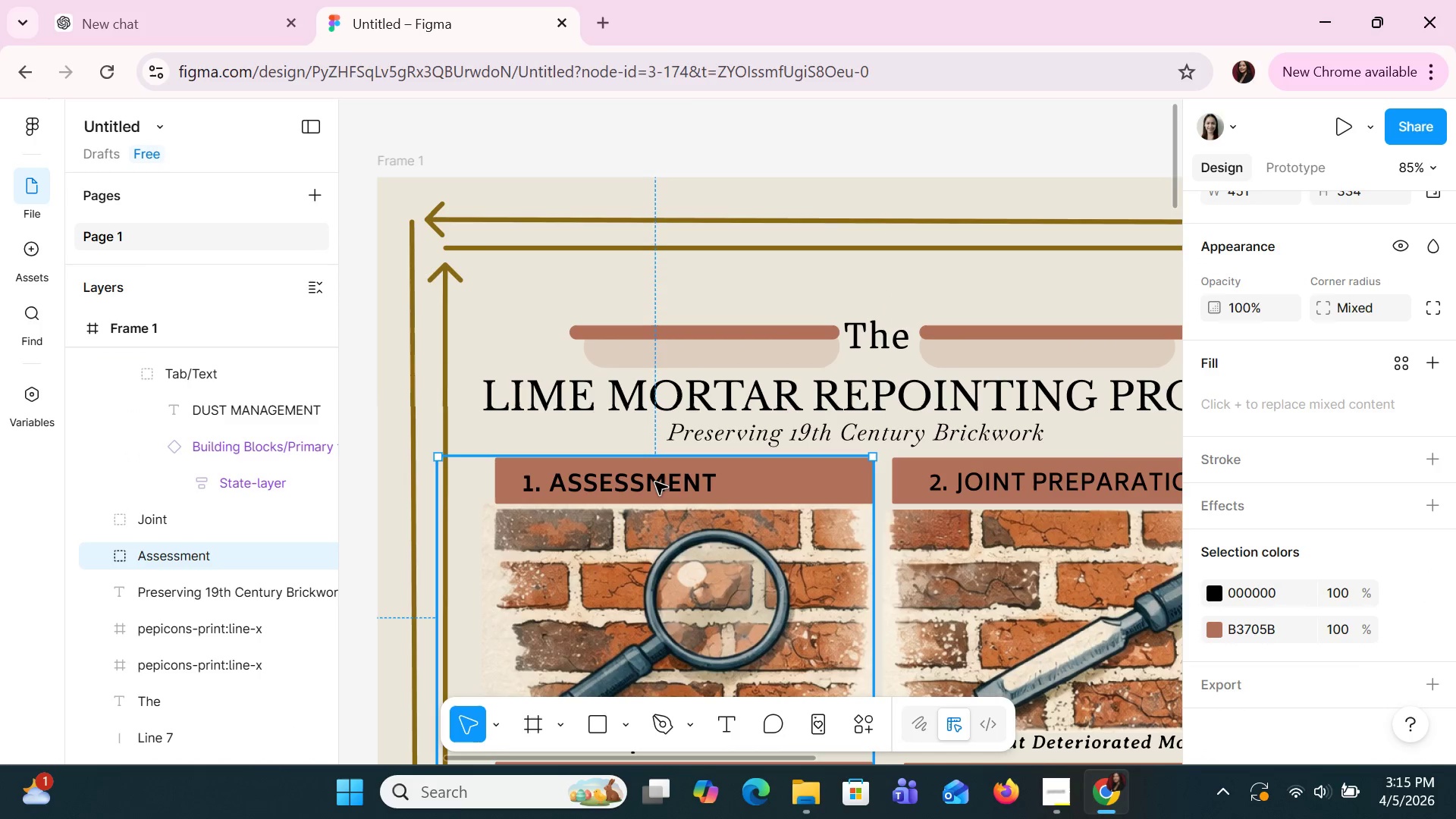 
triple_click([655, 482])
 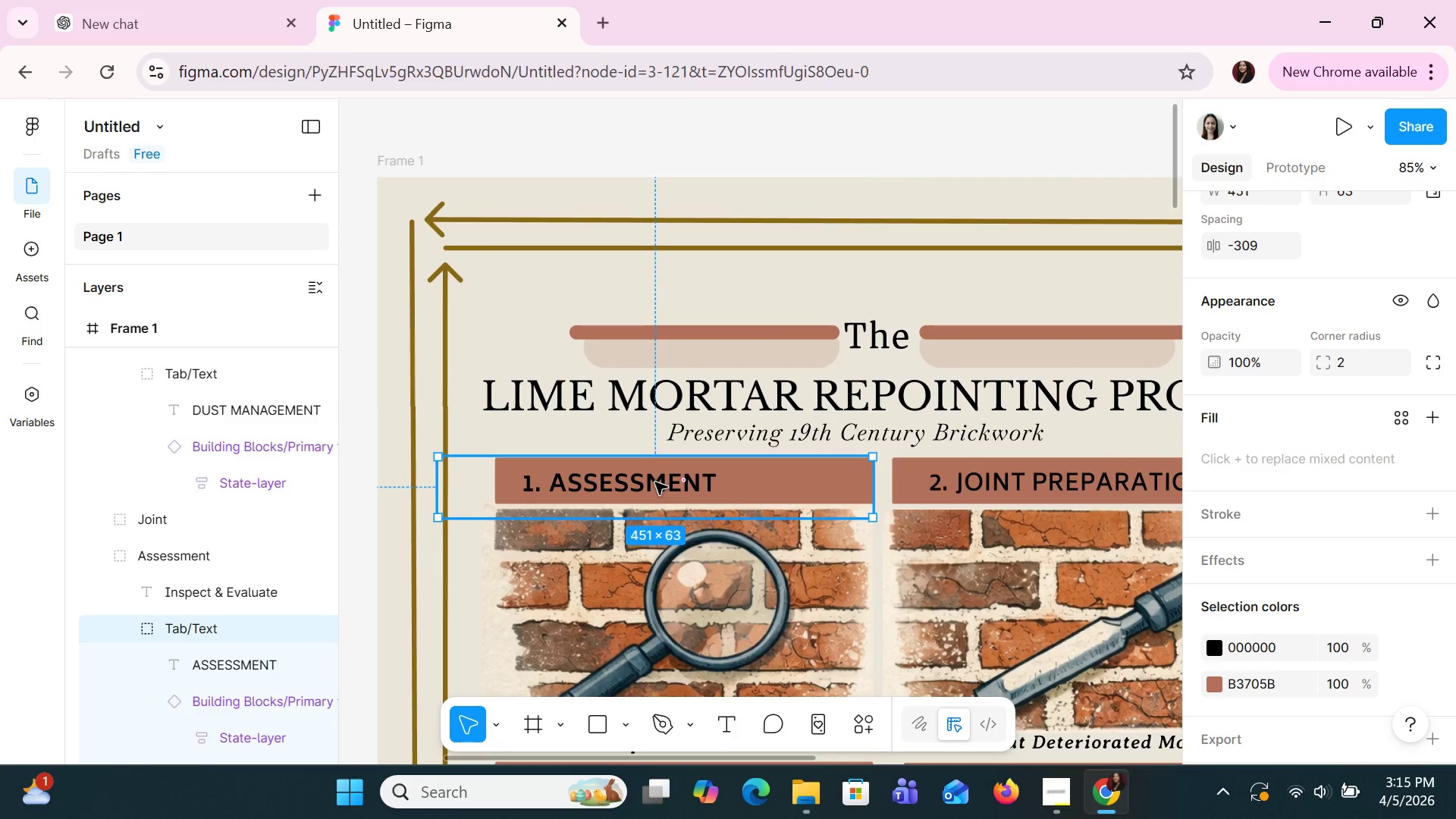 
double_click([655, 482])
 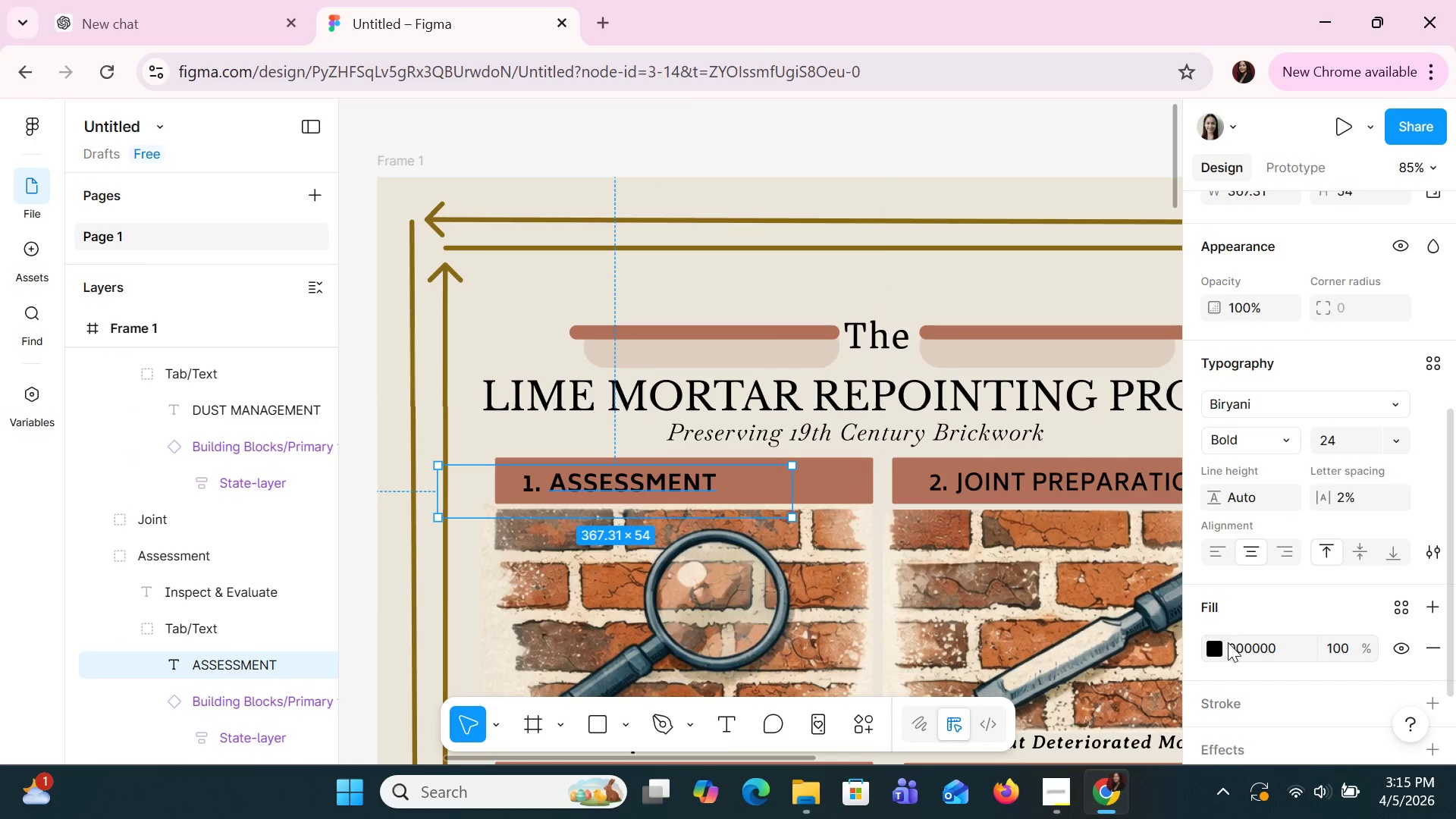 
double_click([1233, 641])
 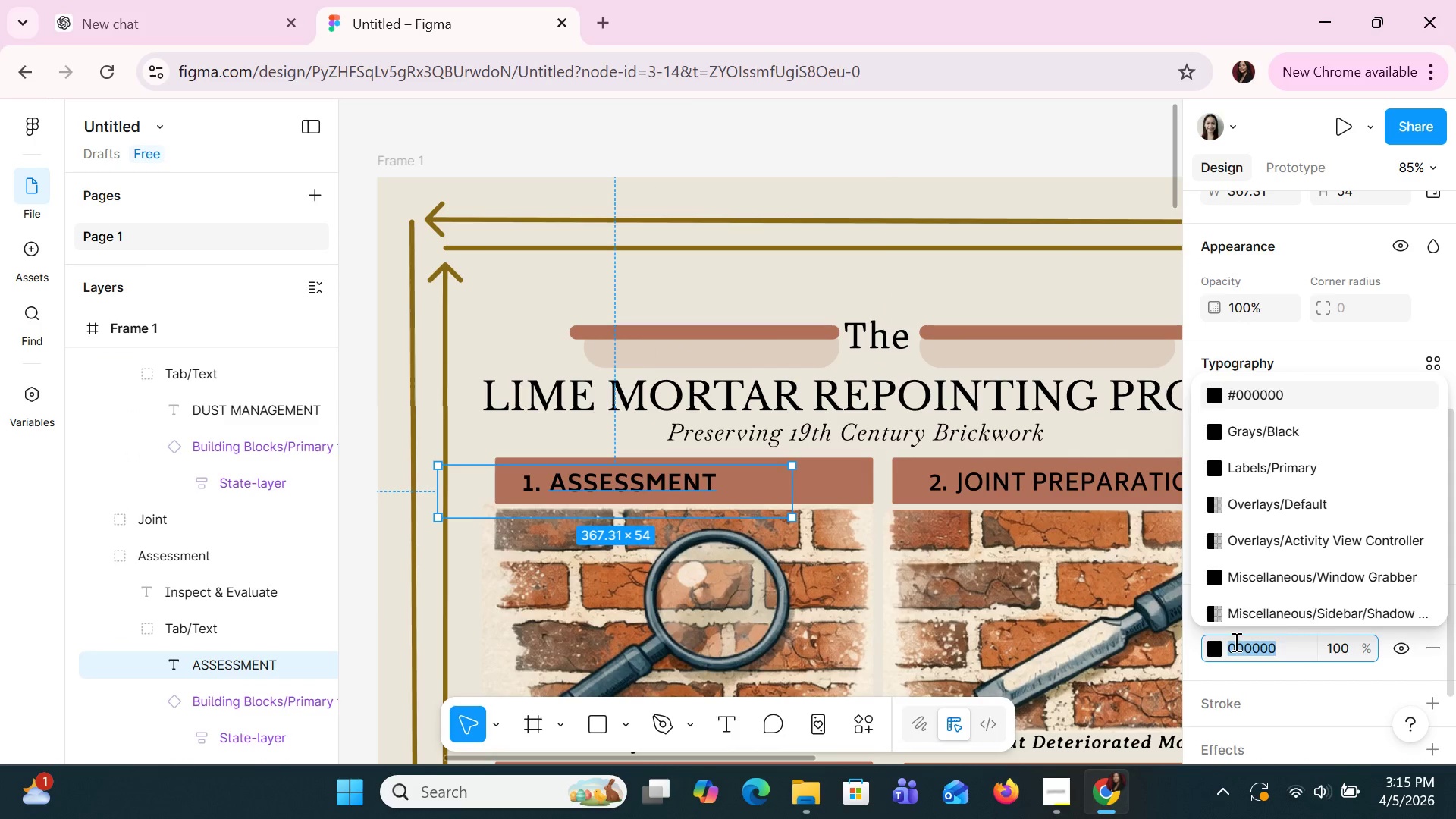 
type(white)
 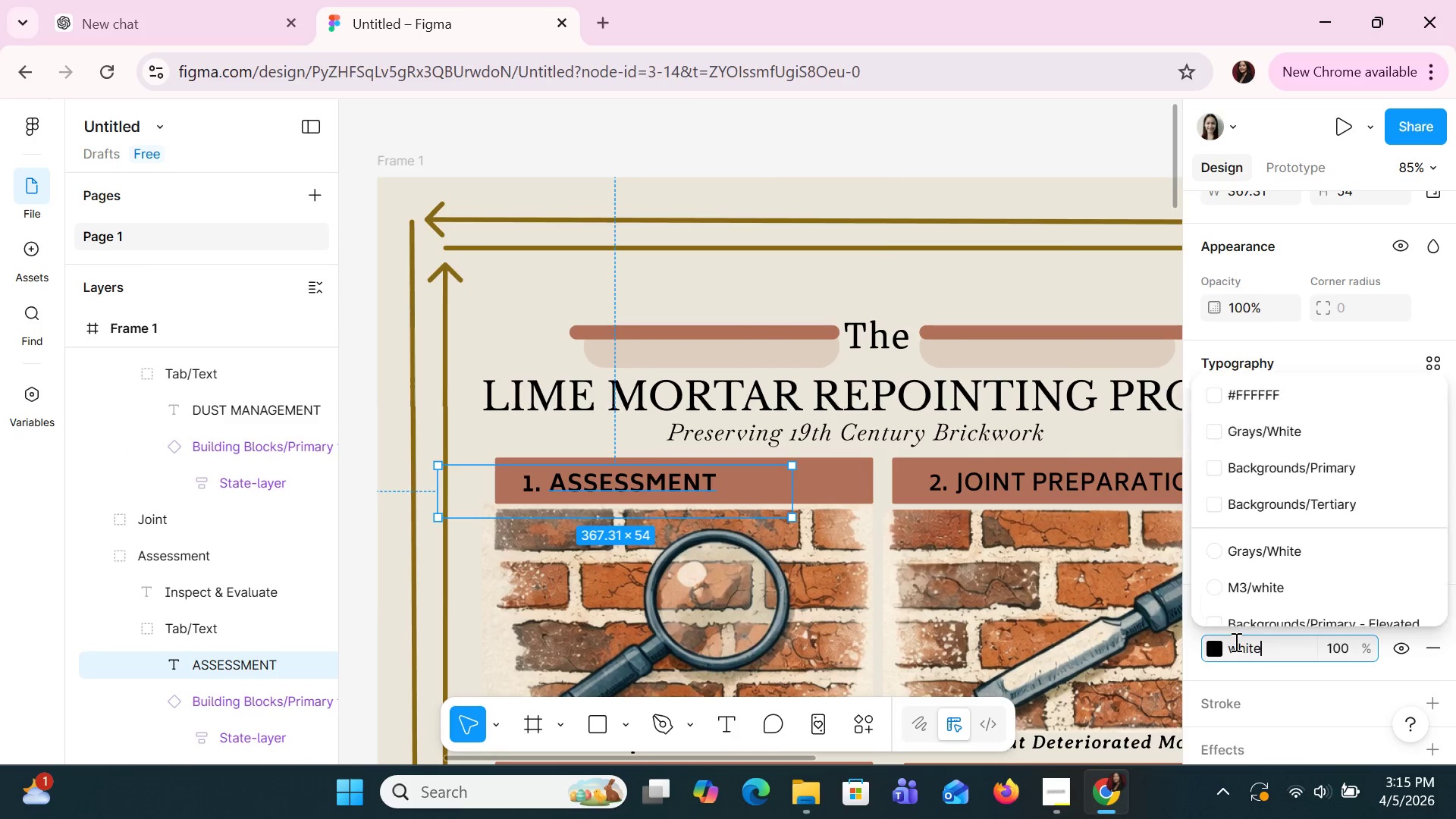 
key(Enter)
 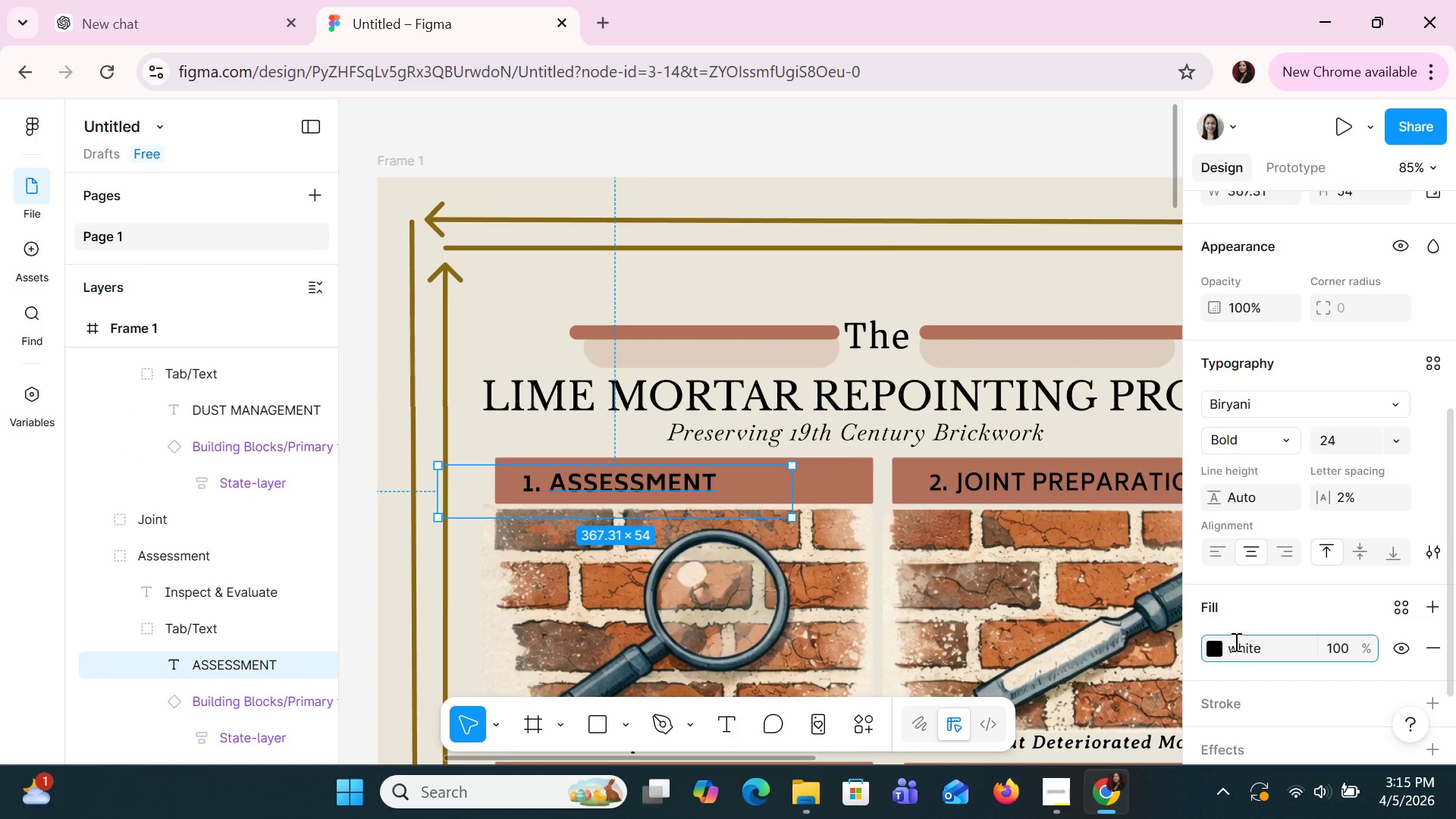 
mouse_move([1236, 617])
 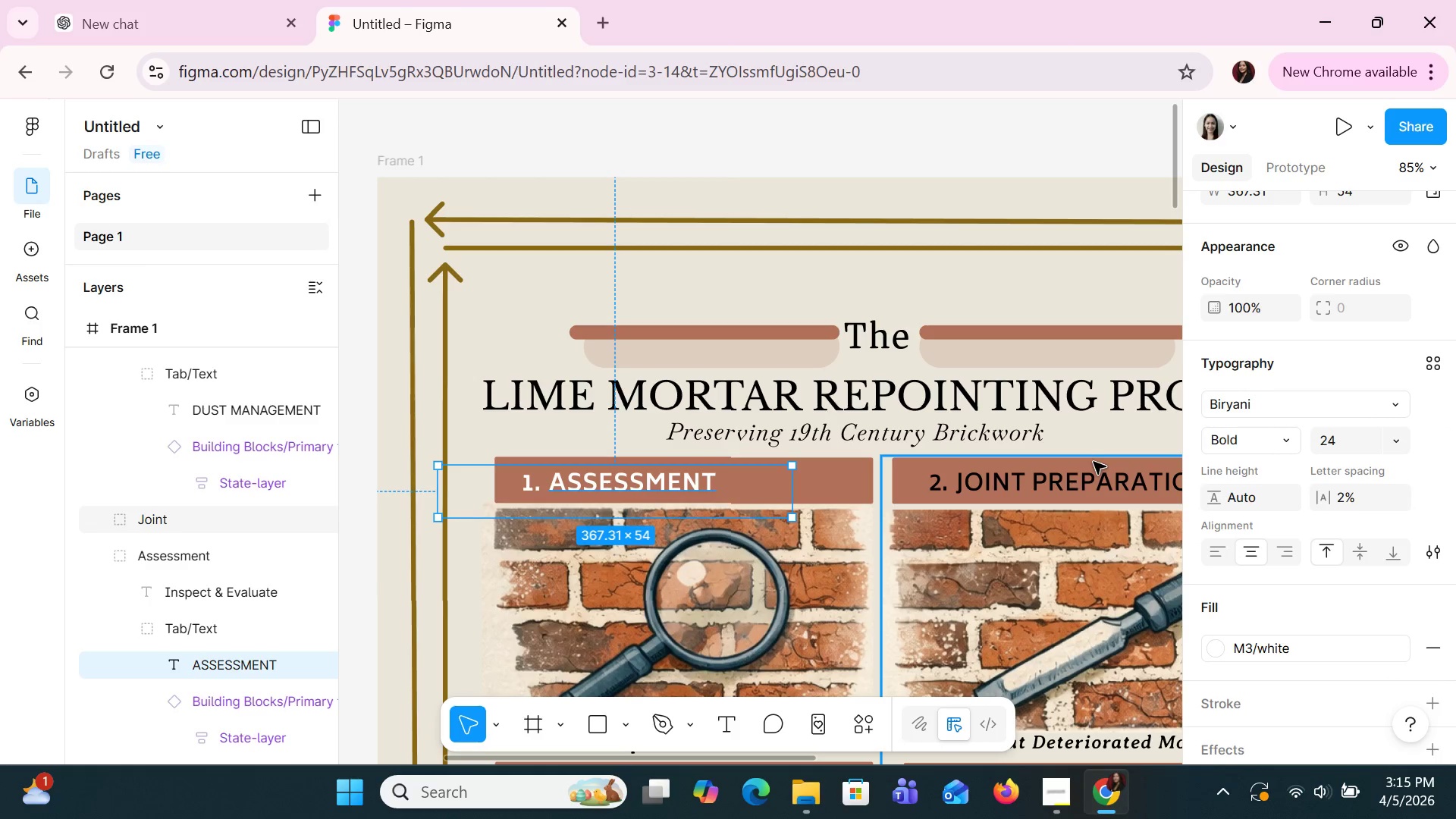 
left_click([1094, 462])
 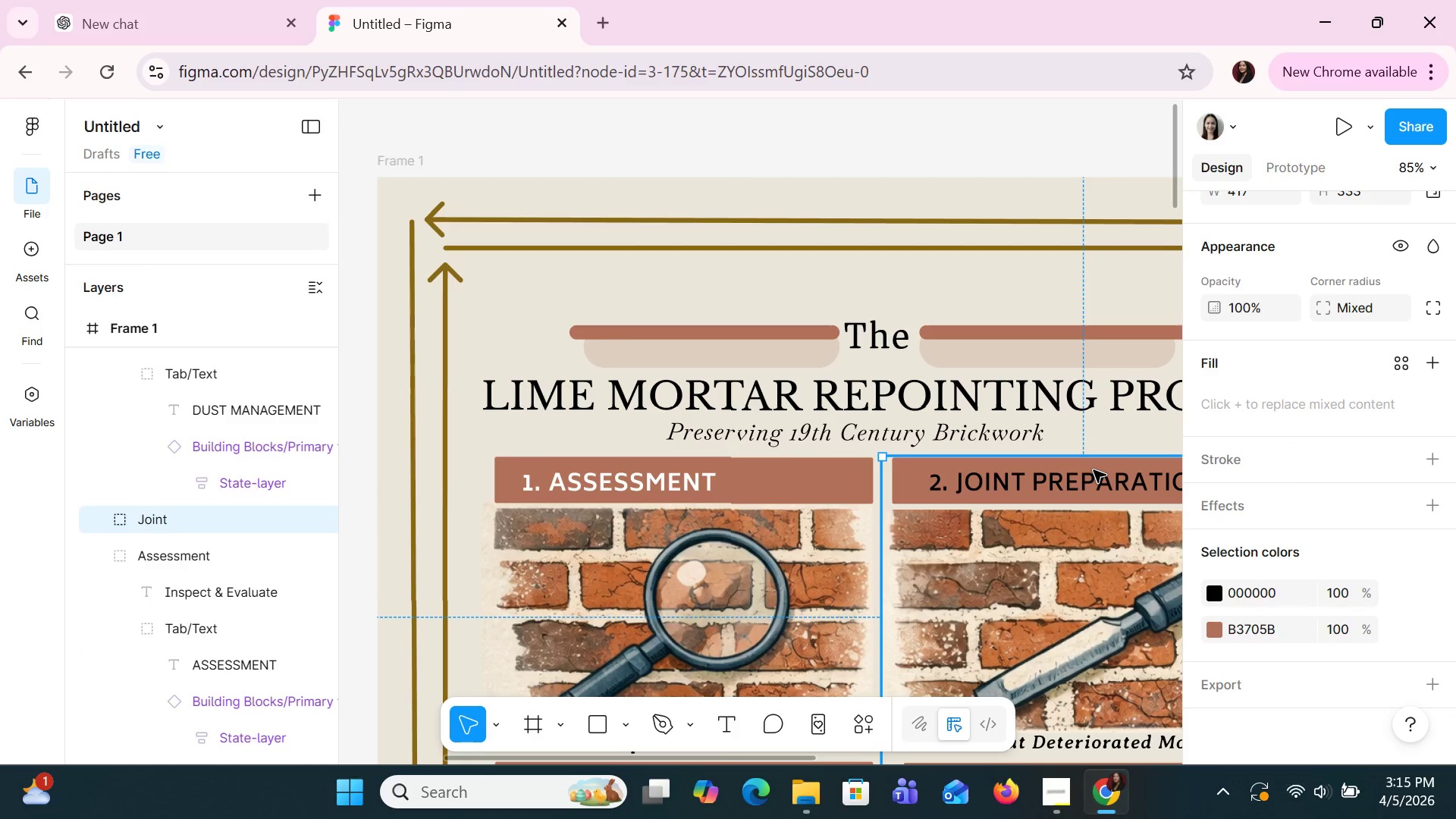 
double_click([1094, 470])
 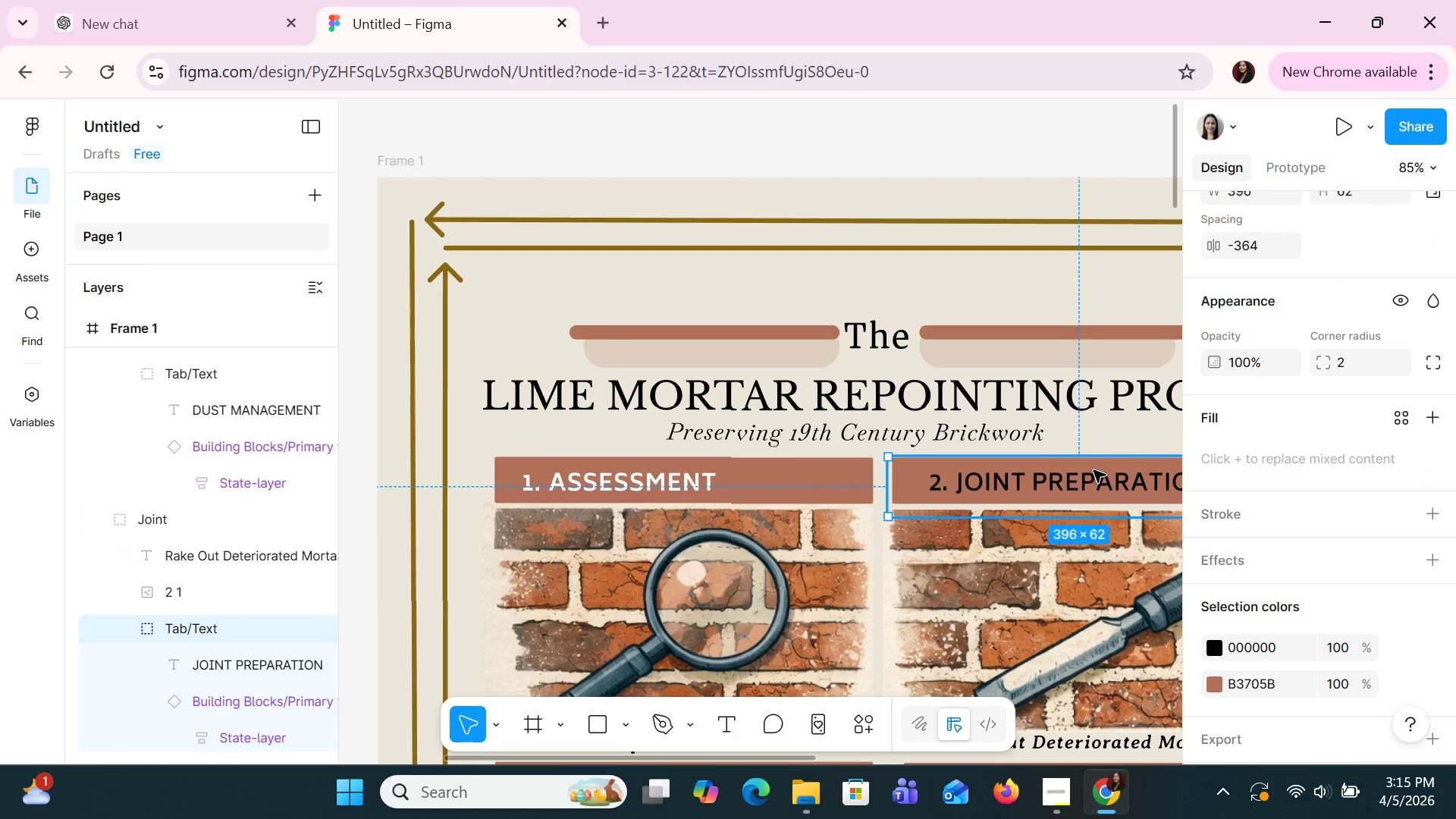 
left_click([1093, 471])
 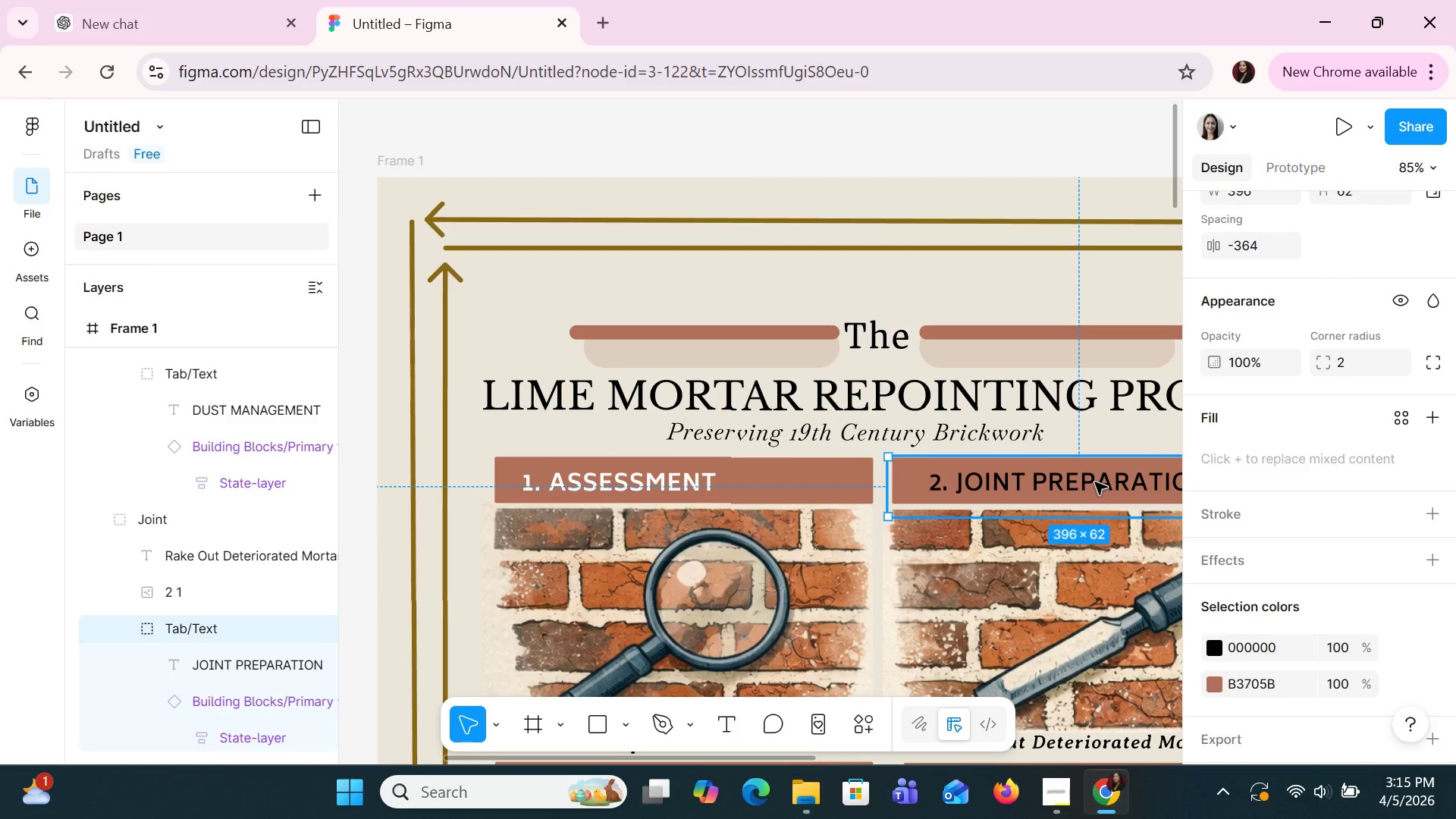 
double_click([1095, 482])
 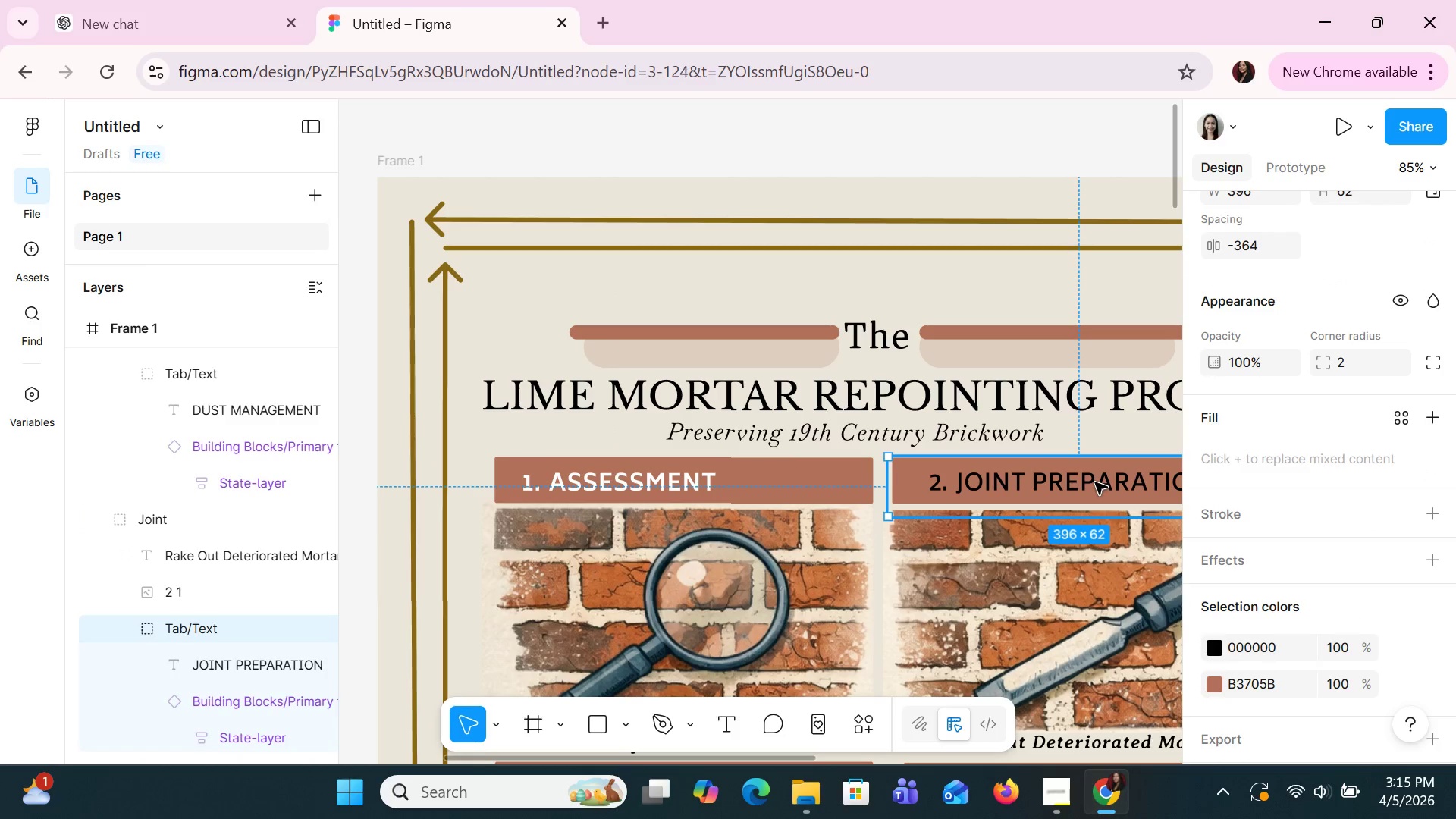 
triple_click([1095, 482])
 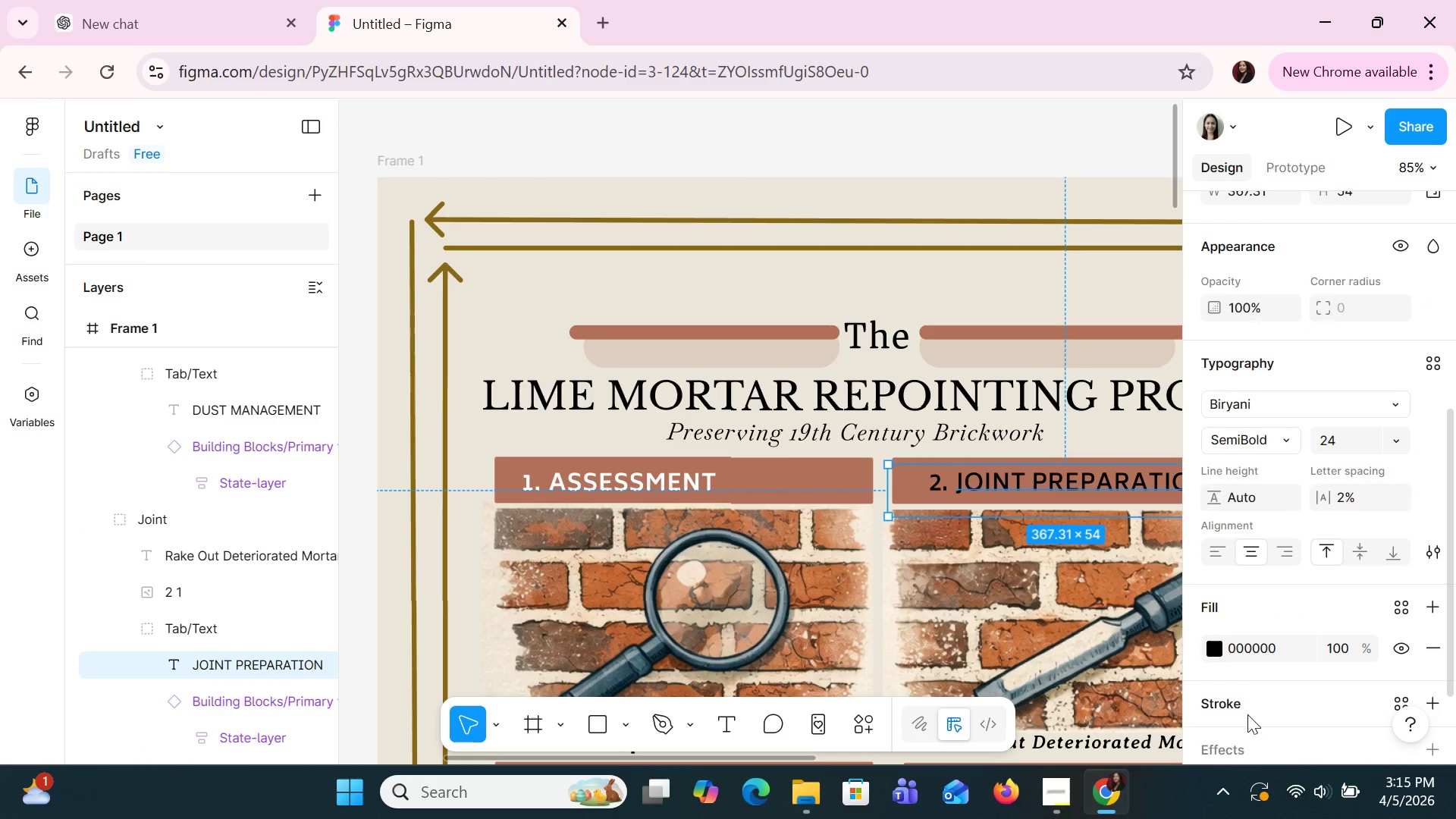 
left_click([1241, 656])
 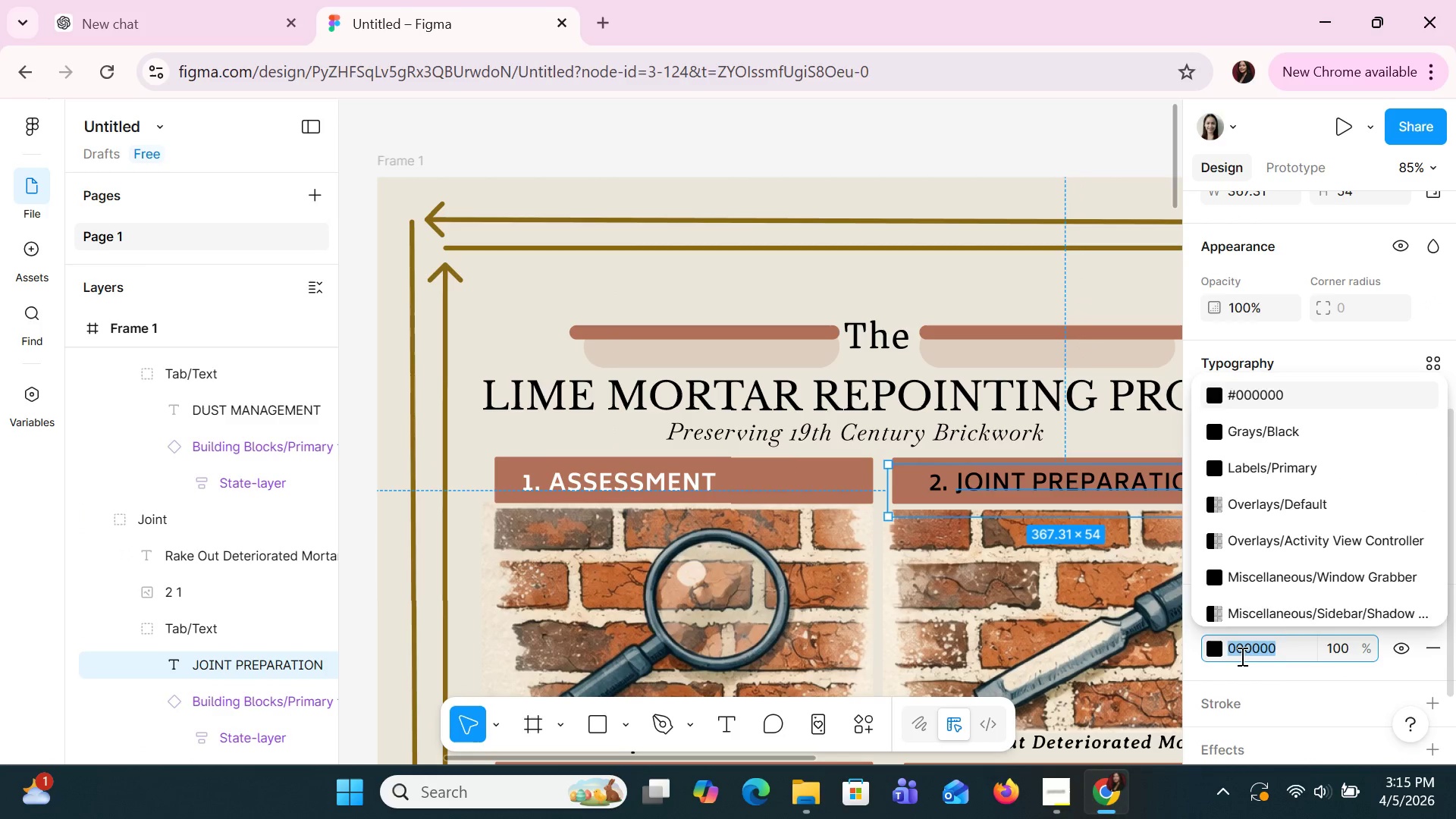 
type(white)
 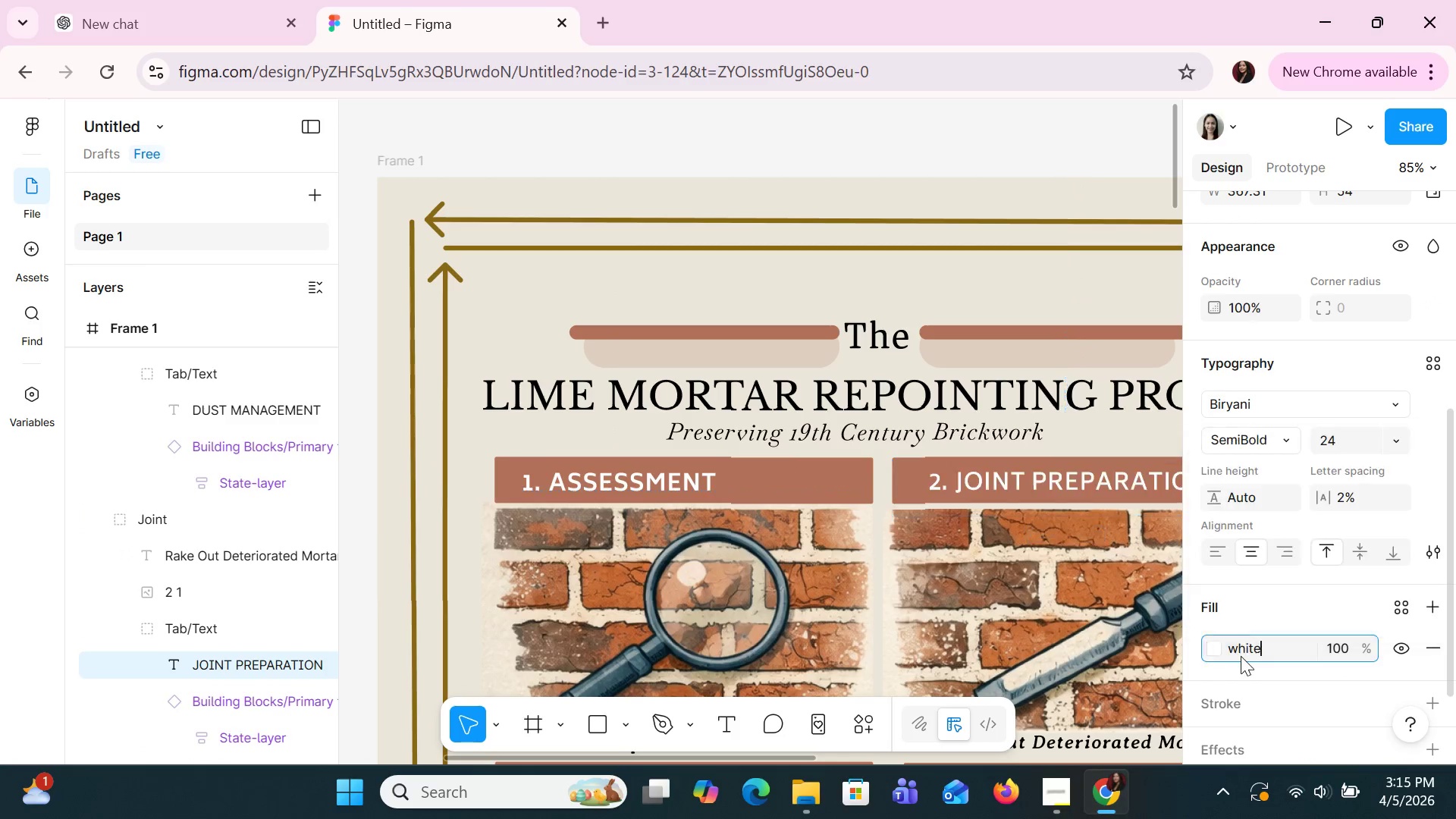 
key(Enter)
 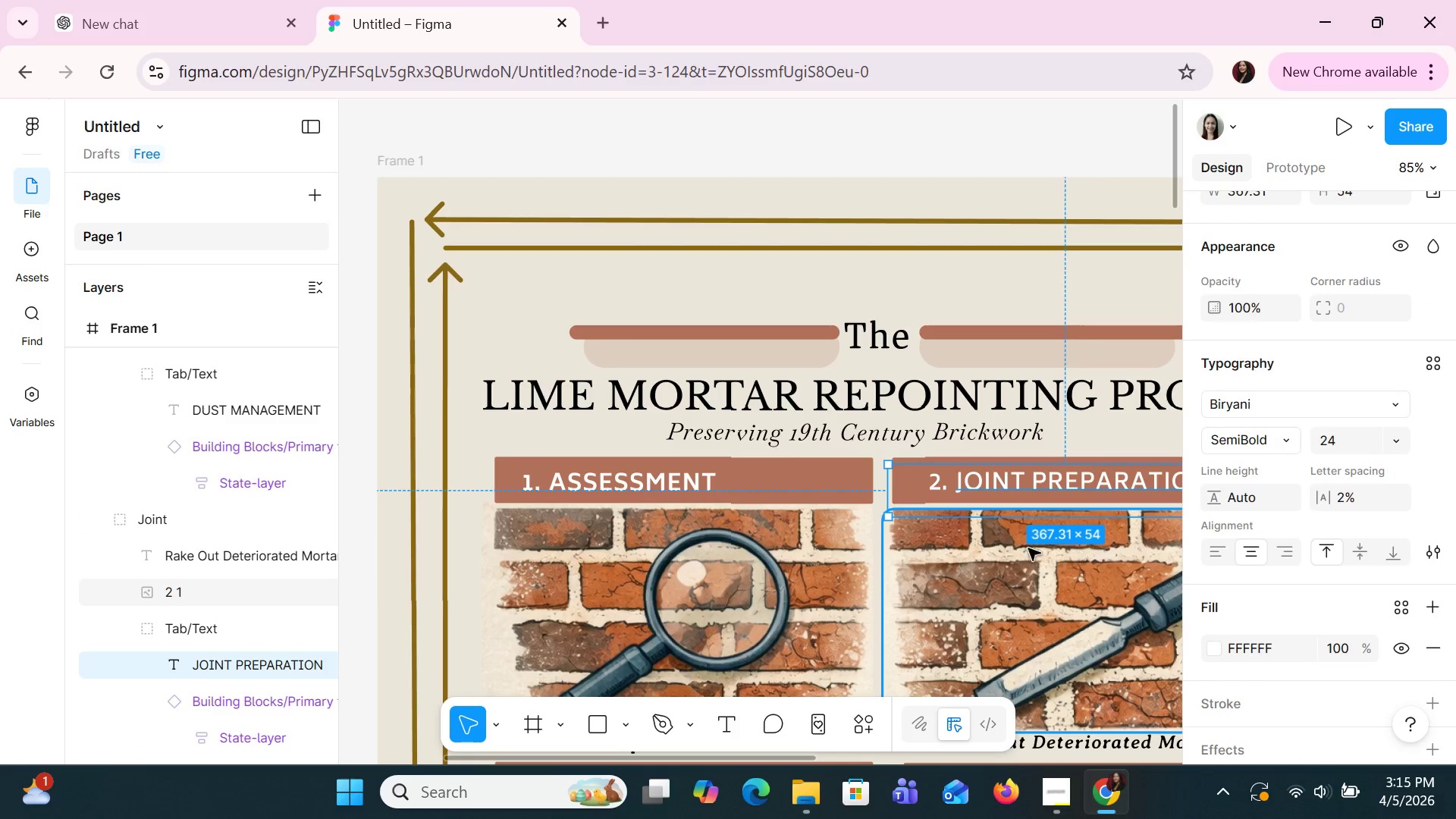 
scroll: coordinate [1018, 520], scroll_direction: down, amount: 8.0
 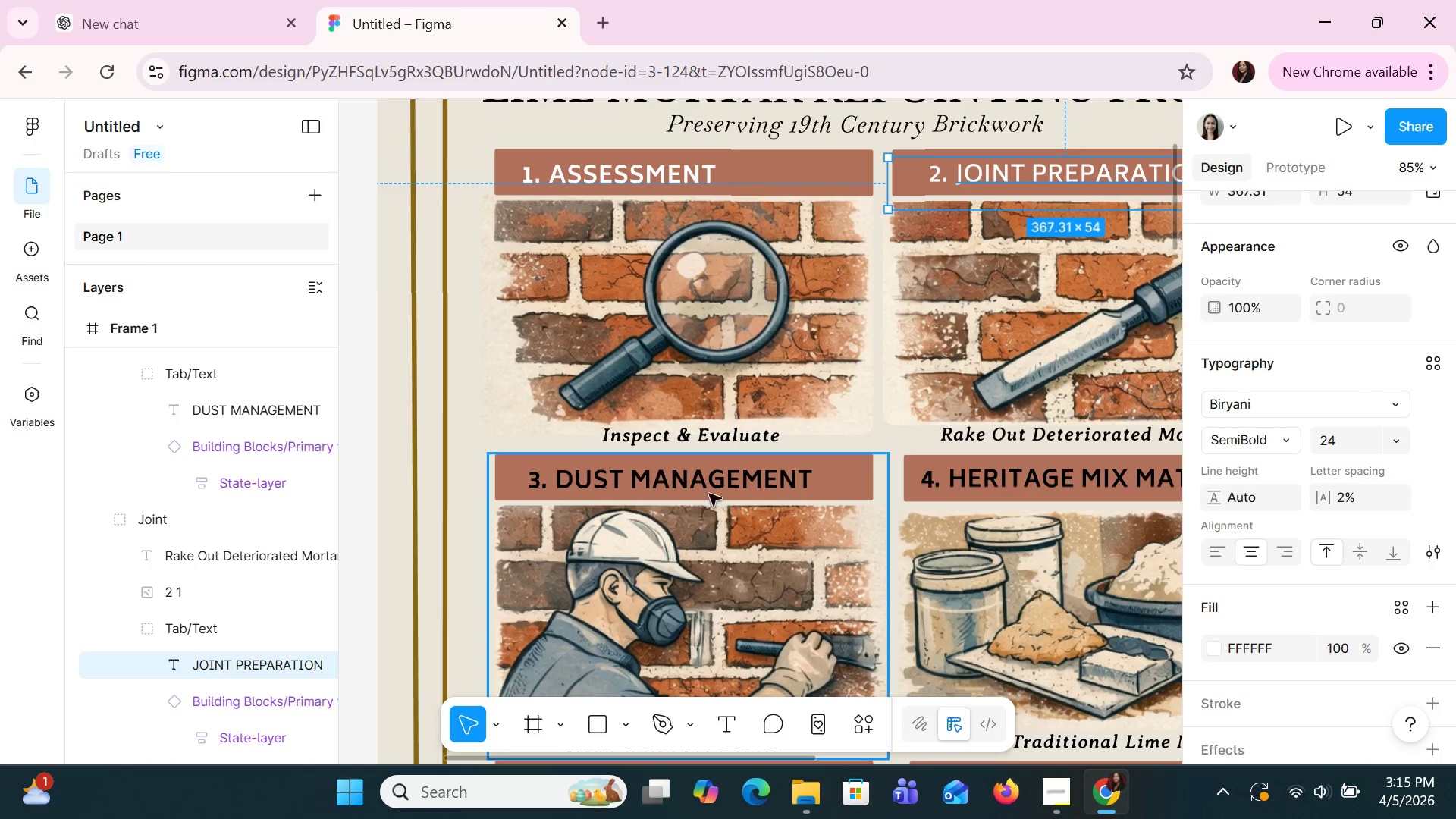 
double_click([713, 481])
 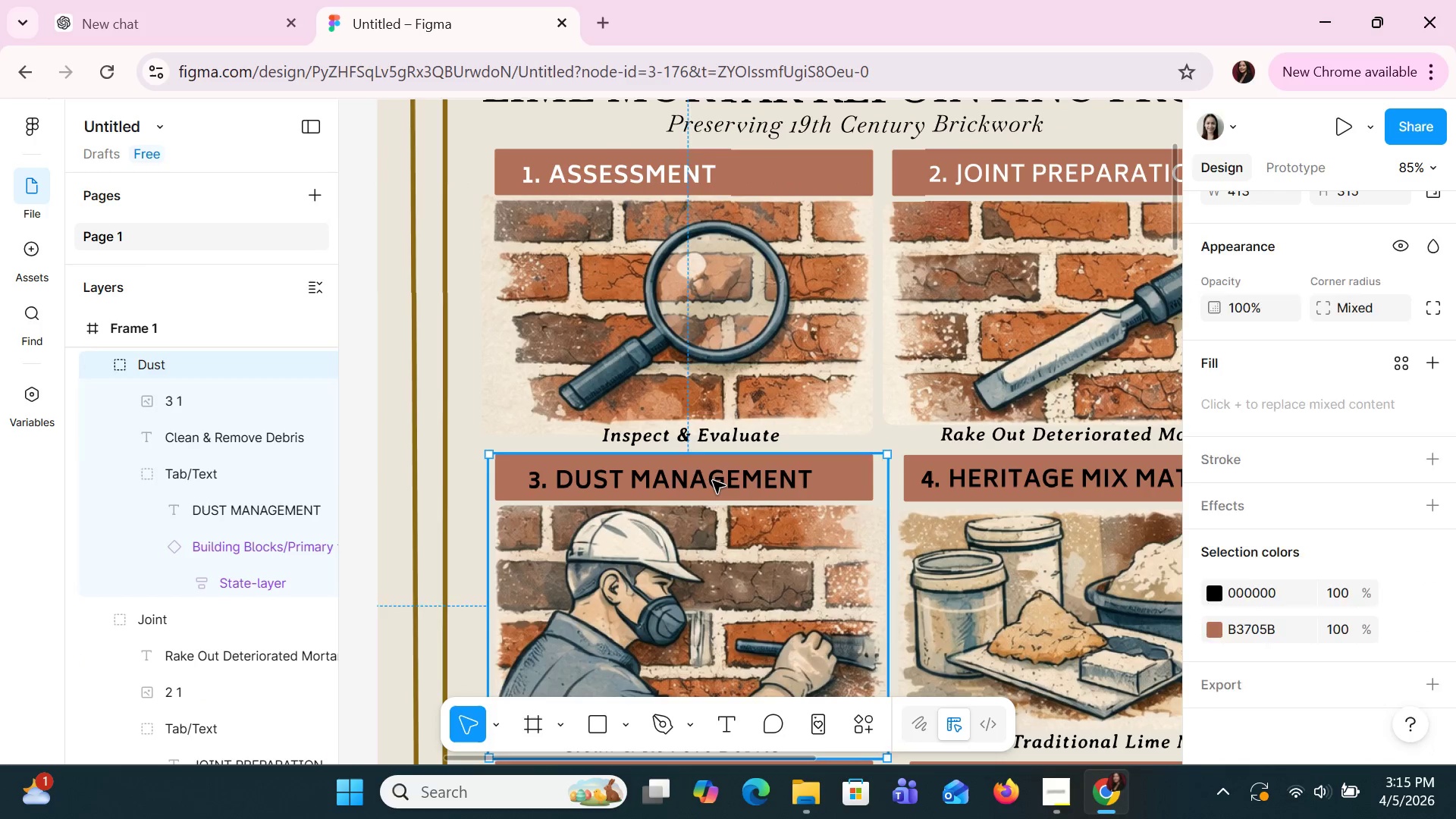 
triple_click([713, 481])
 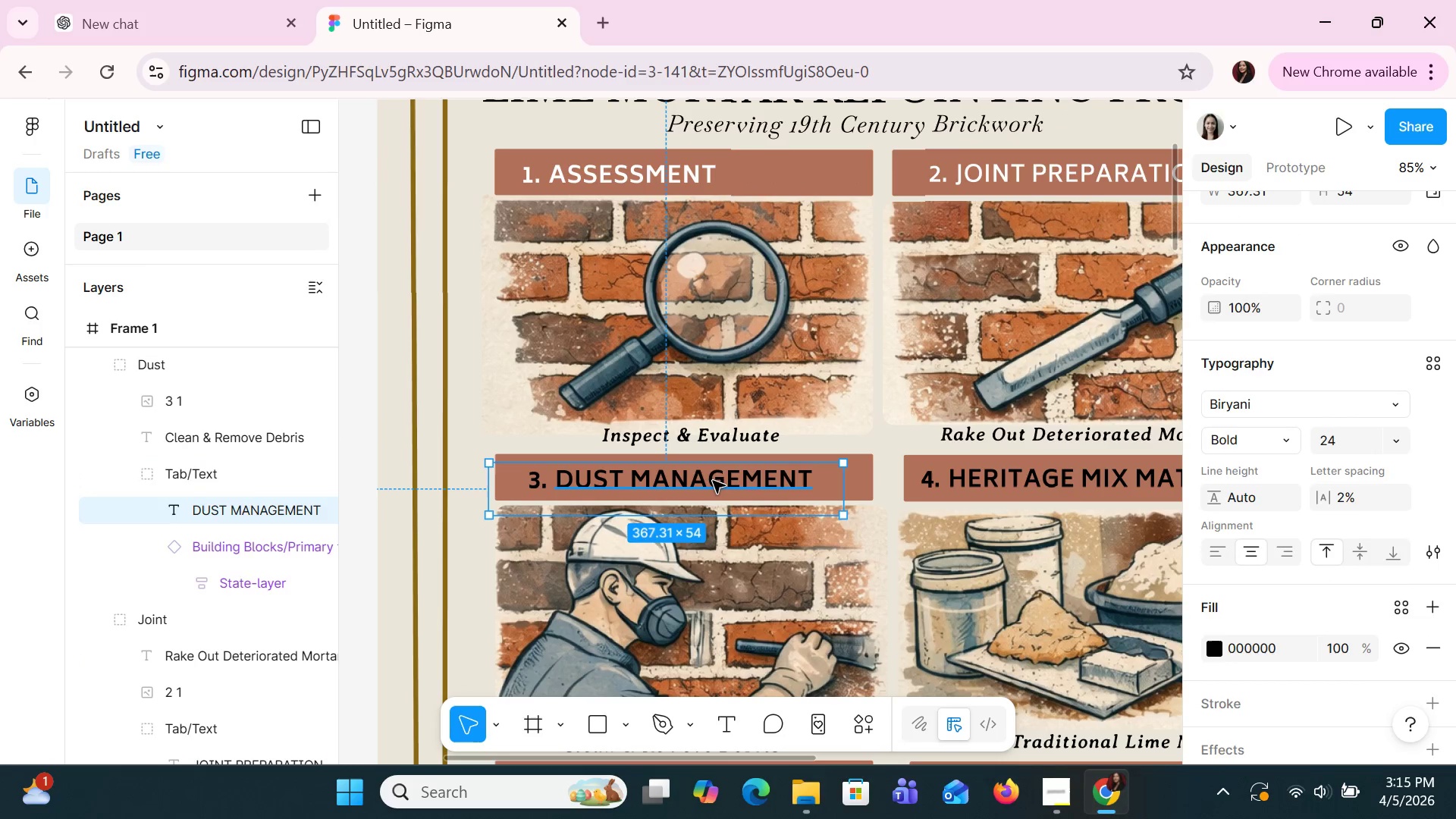 
left_click([713, 481])
 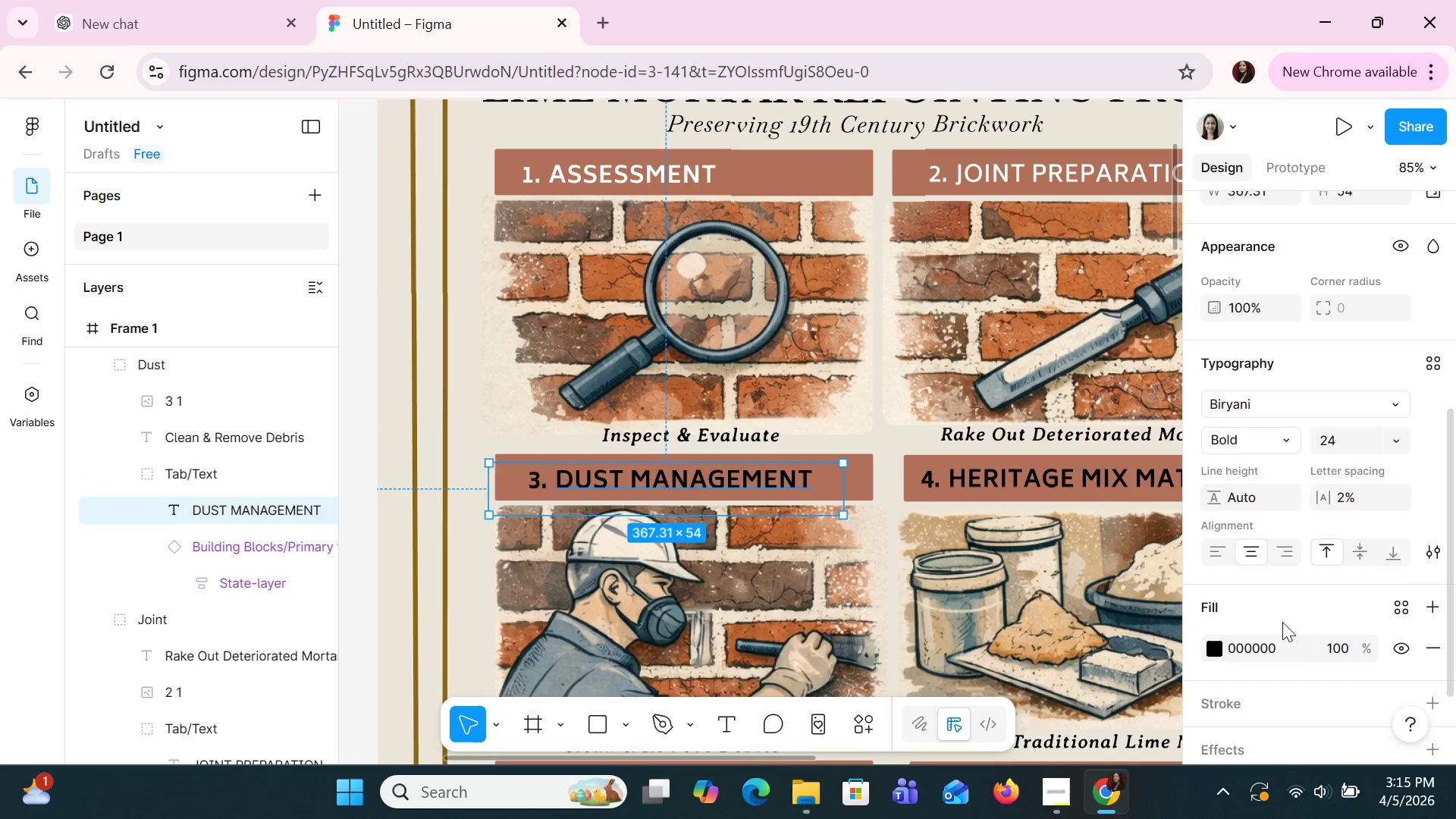 
left_click([1269, 647])
 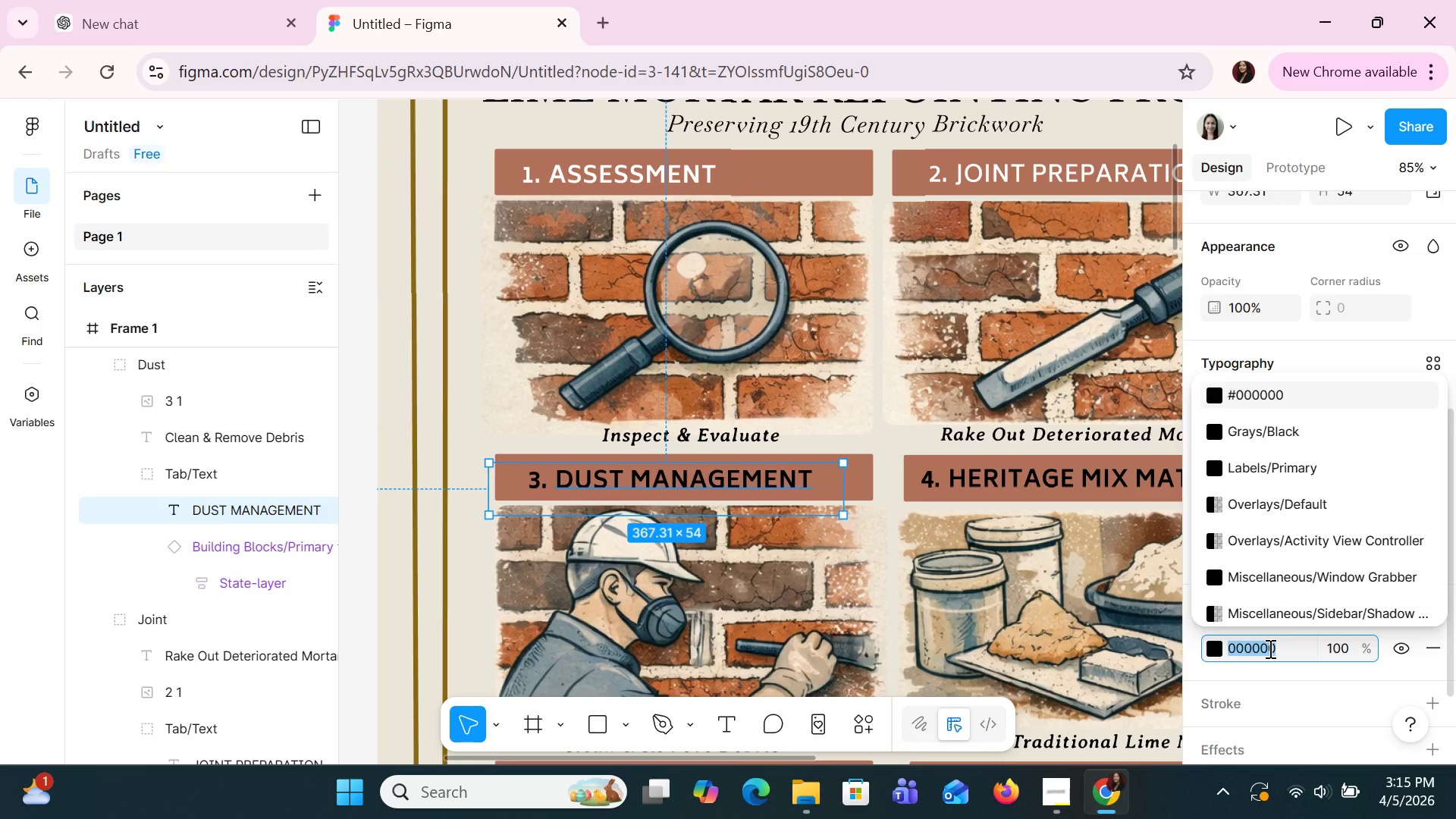 
type(white)
 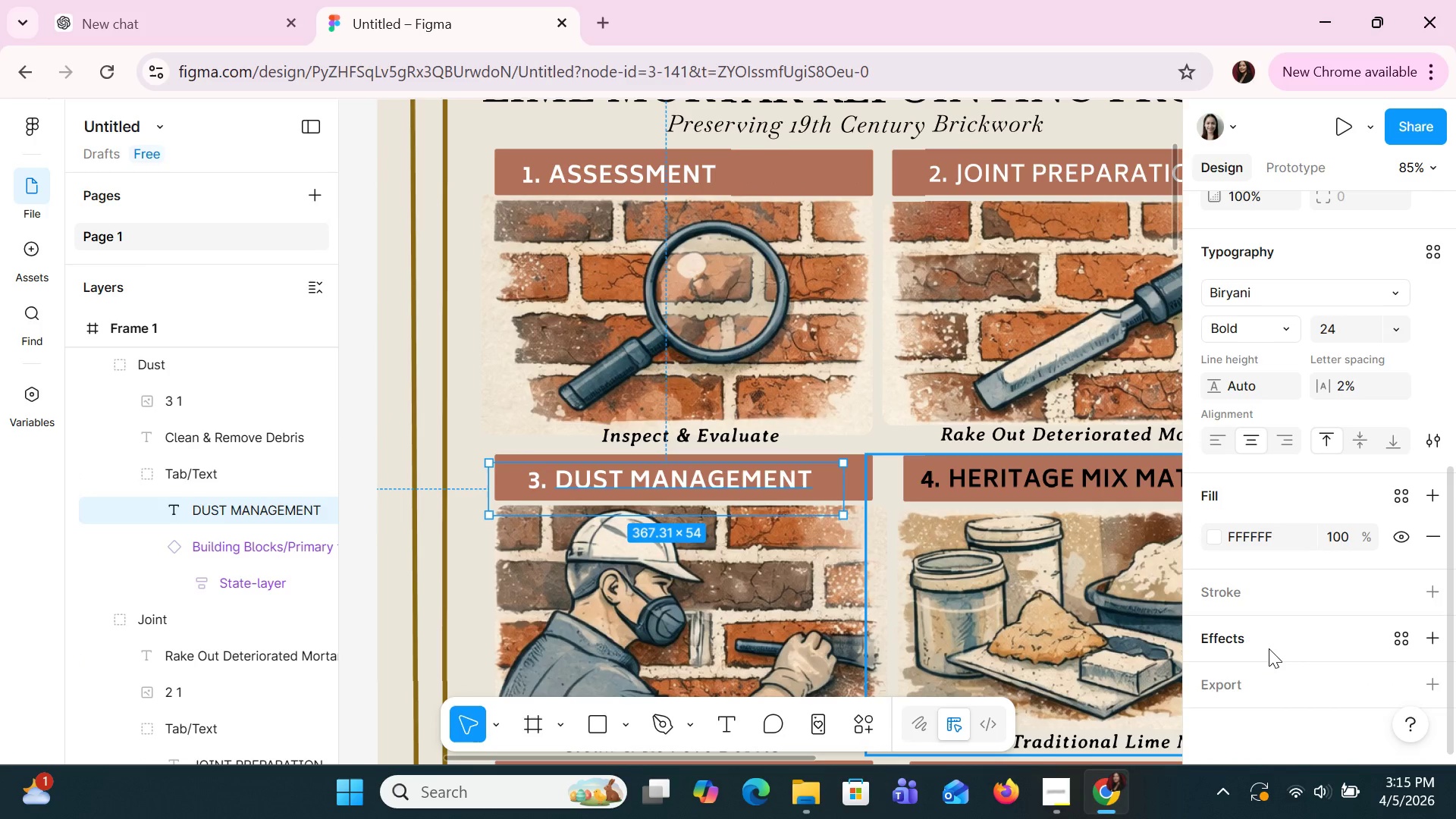 
scroll: coordinate [1269, 648], scroll_direction: down, amount: 1.0
 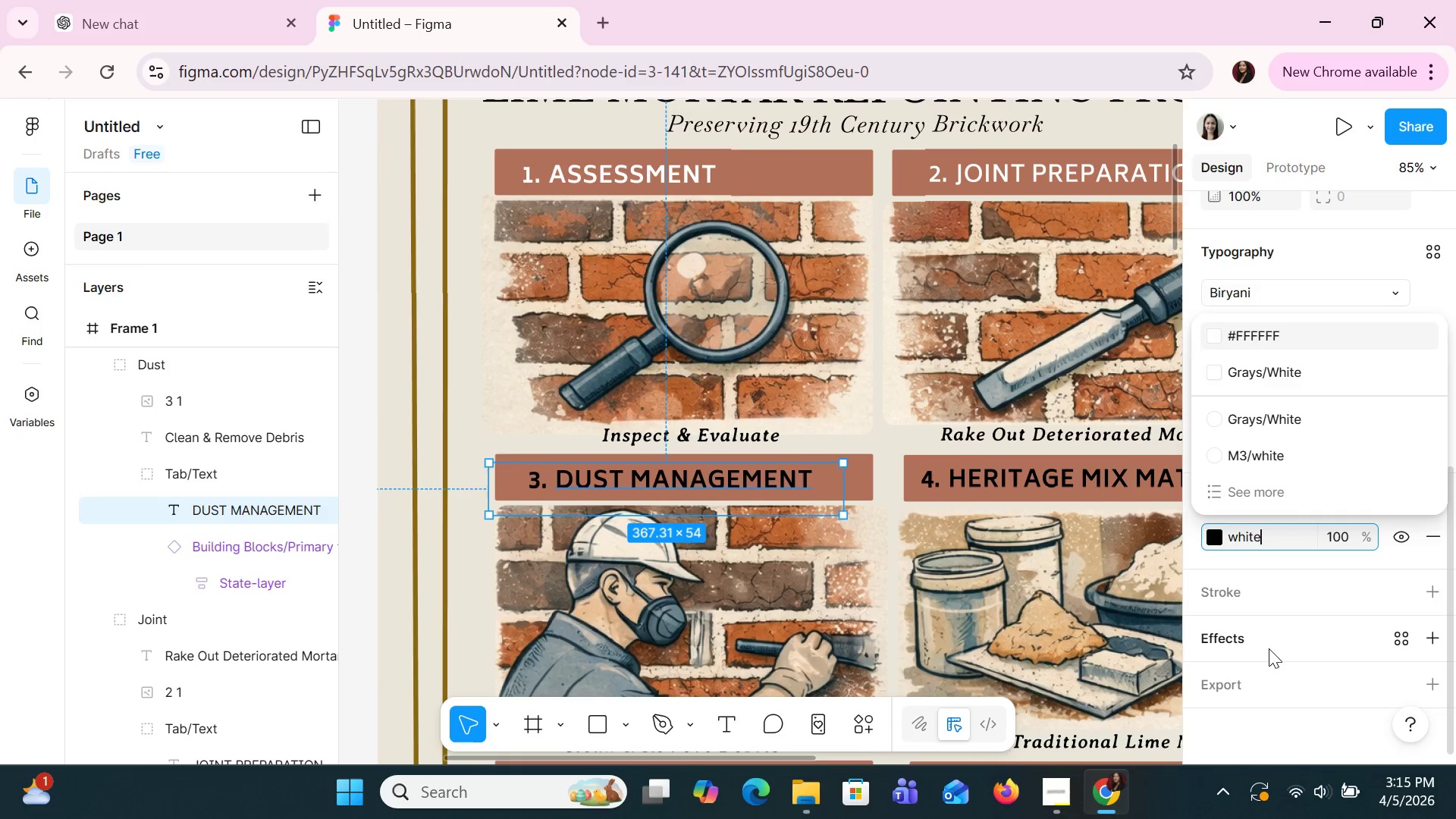 
key(Enter)
 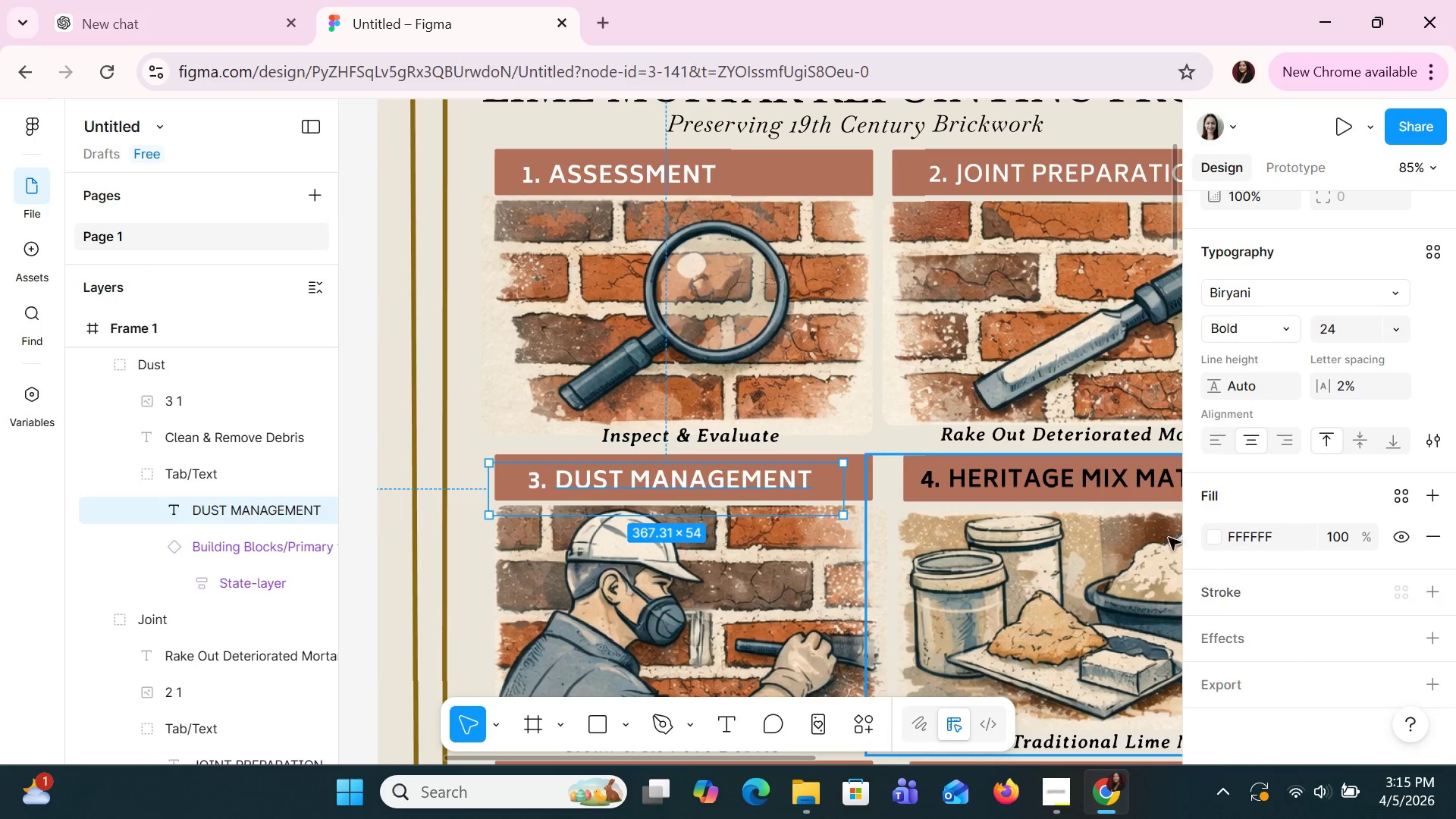 
left_click([1122, 482])
 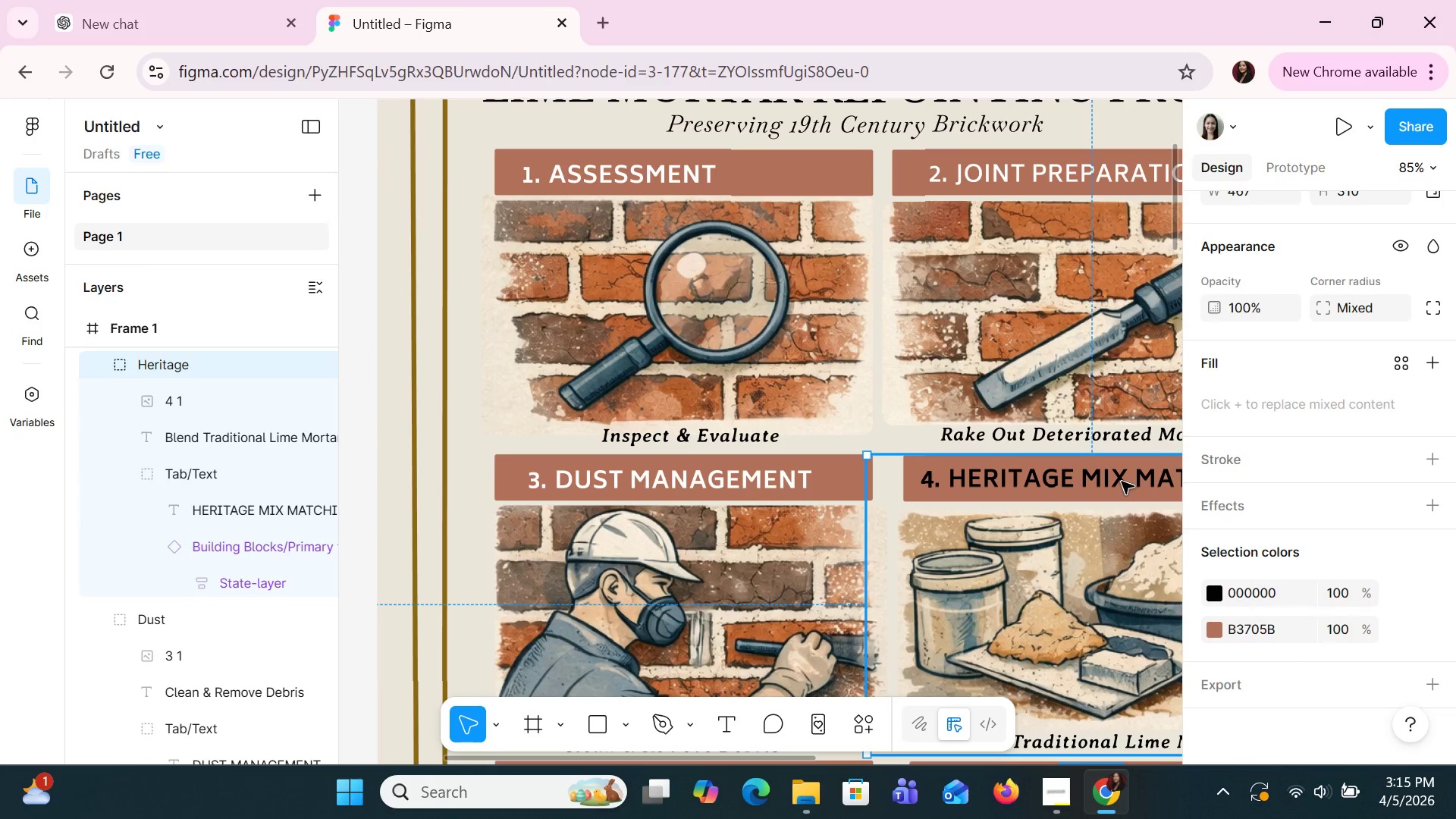 
double_click([1122, 482])
 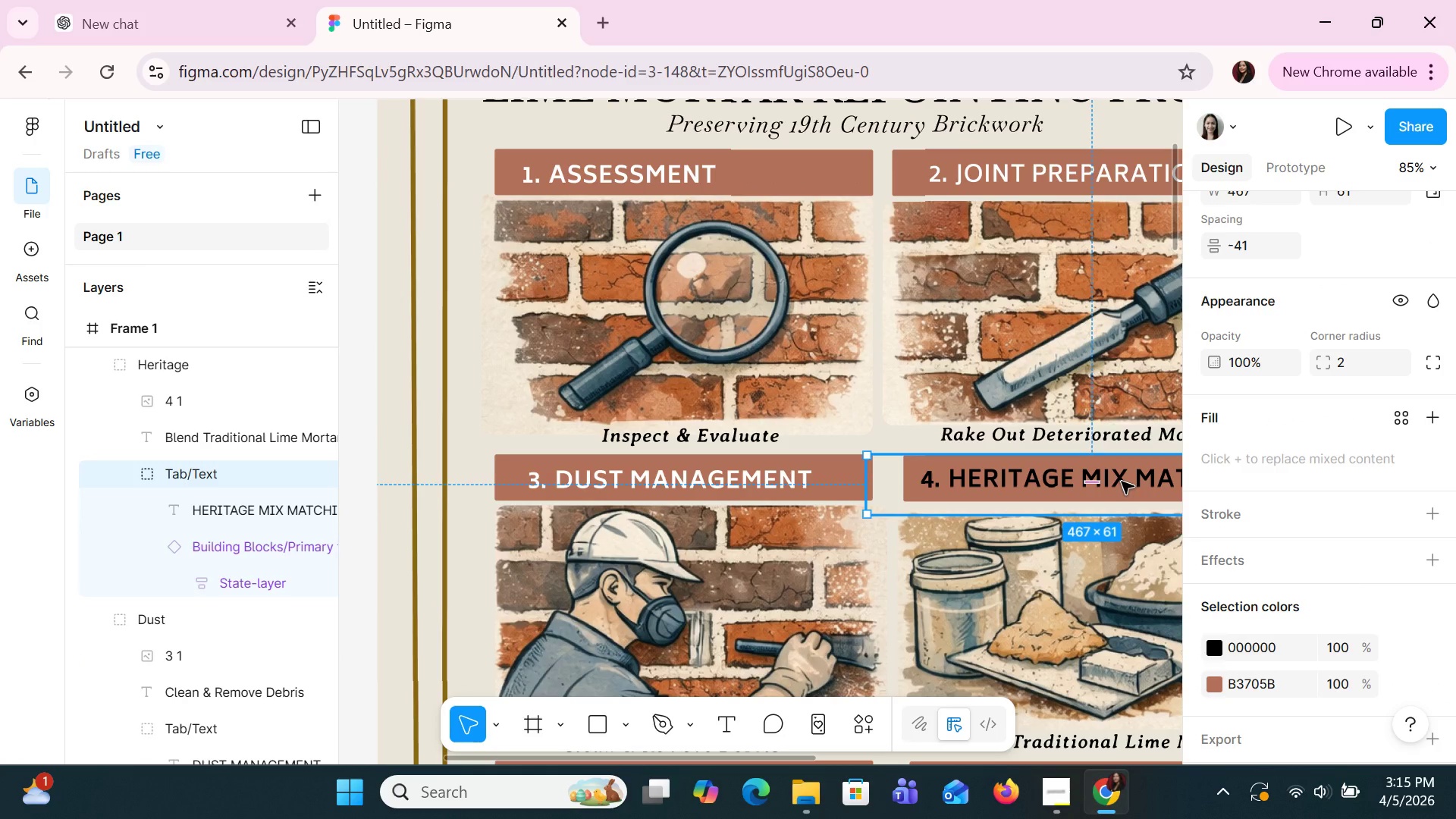 
key(ArrowDown)
 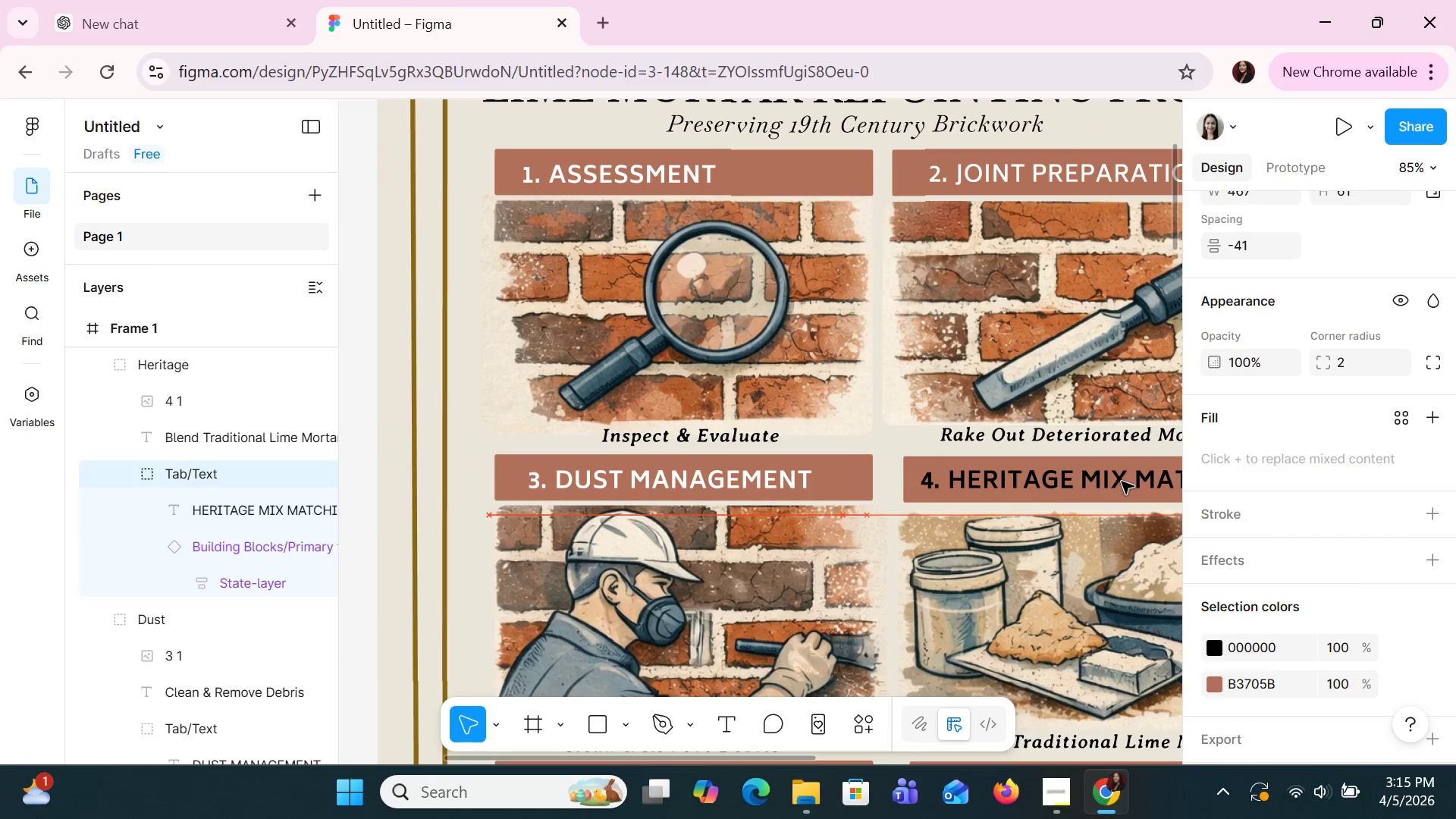 
key(ArrowDown)
 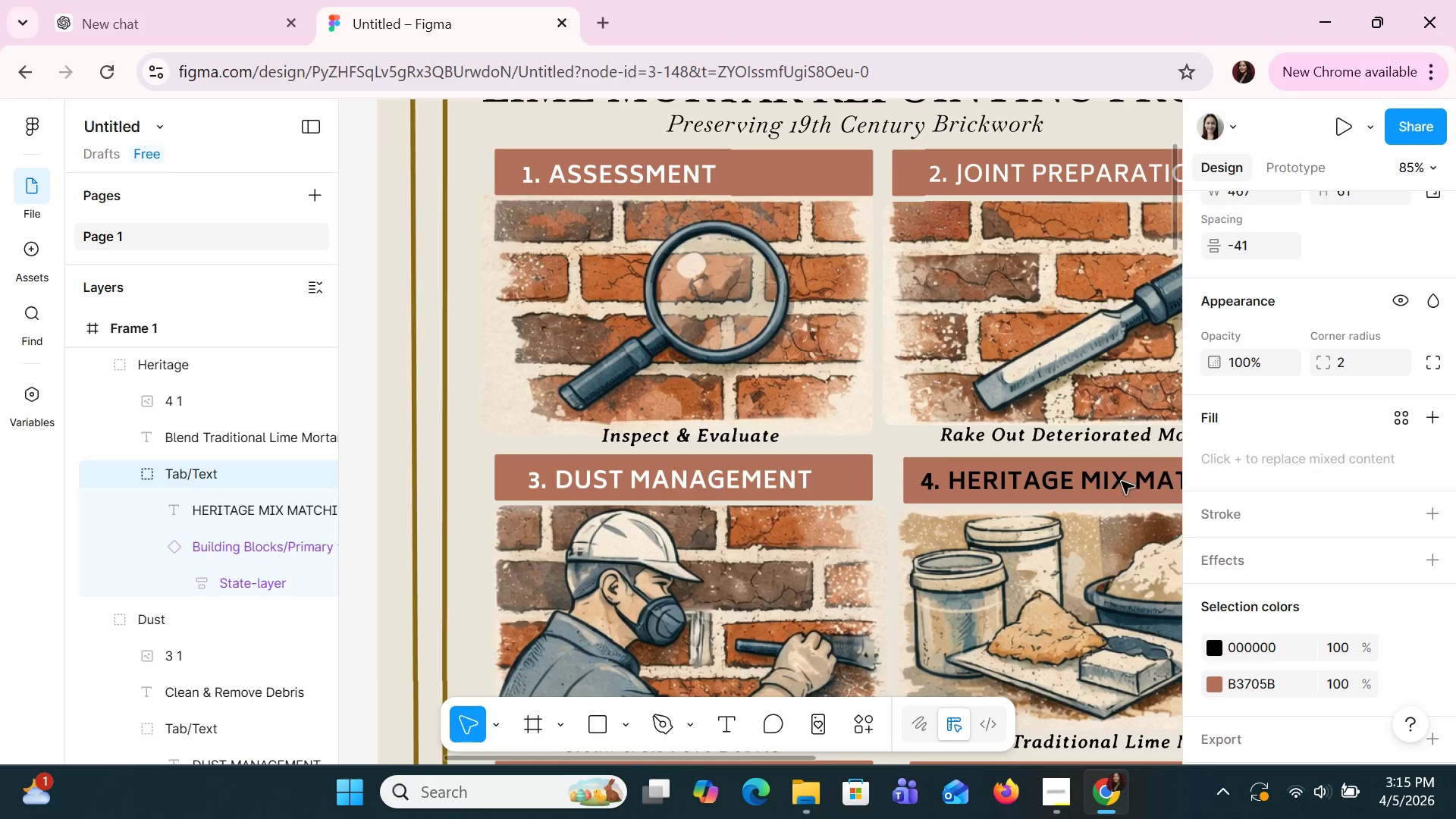 
key(Control+Z)
 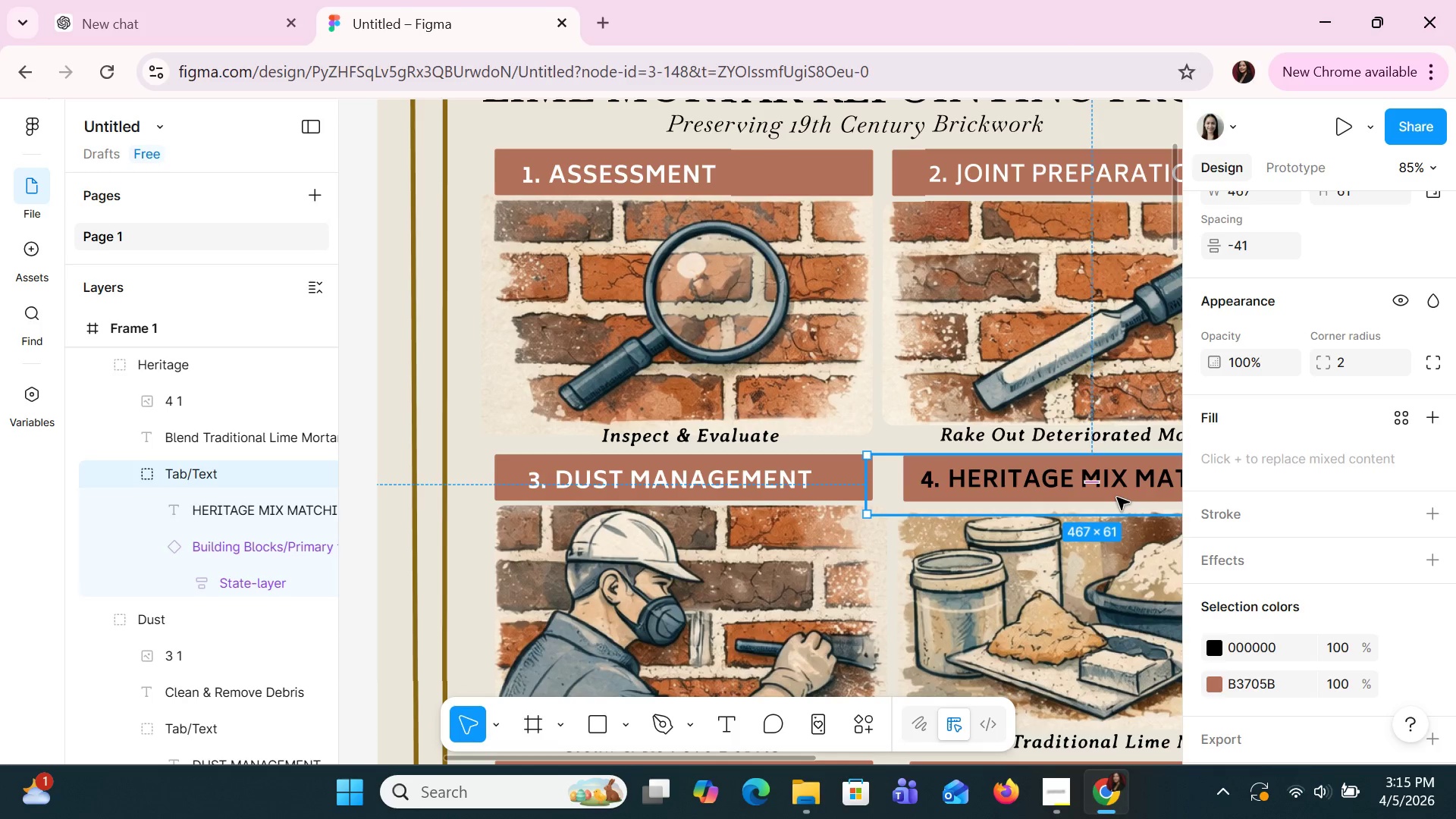 
double_click([1116, 491])
 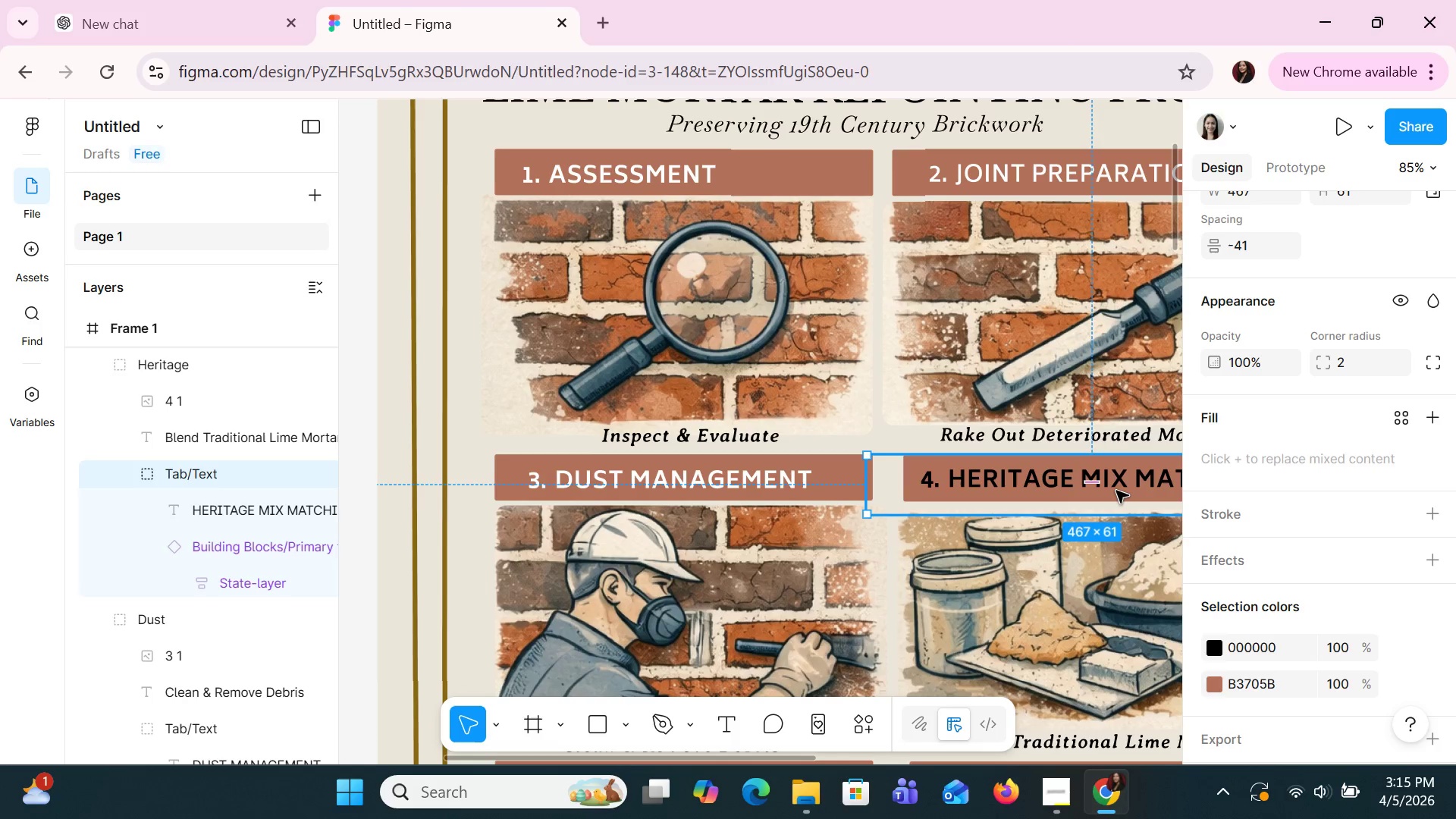 
triple_click([1116, 491])
 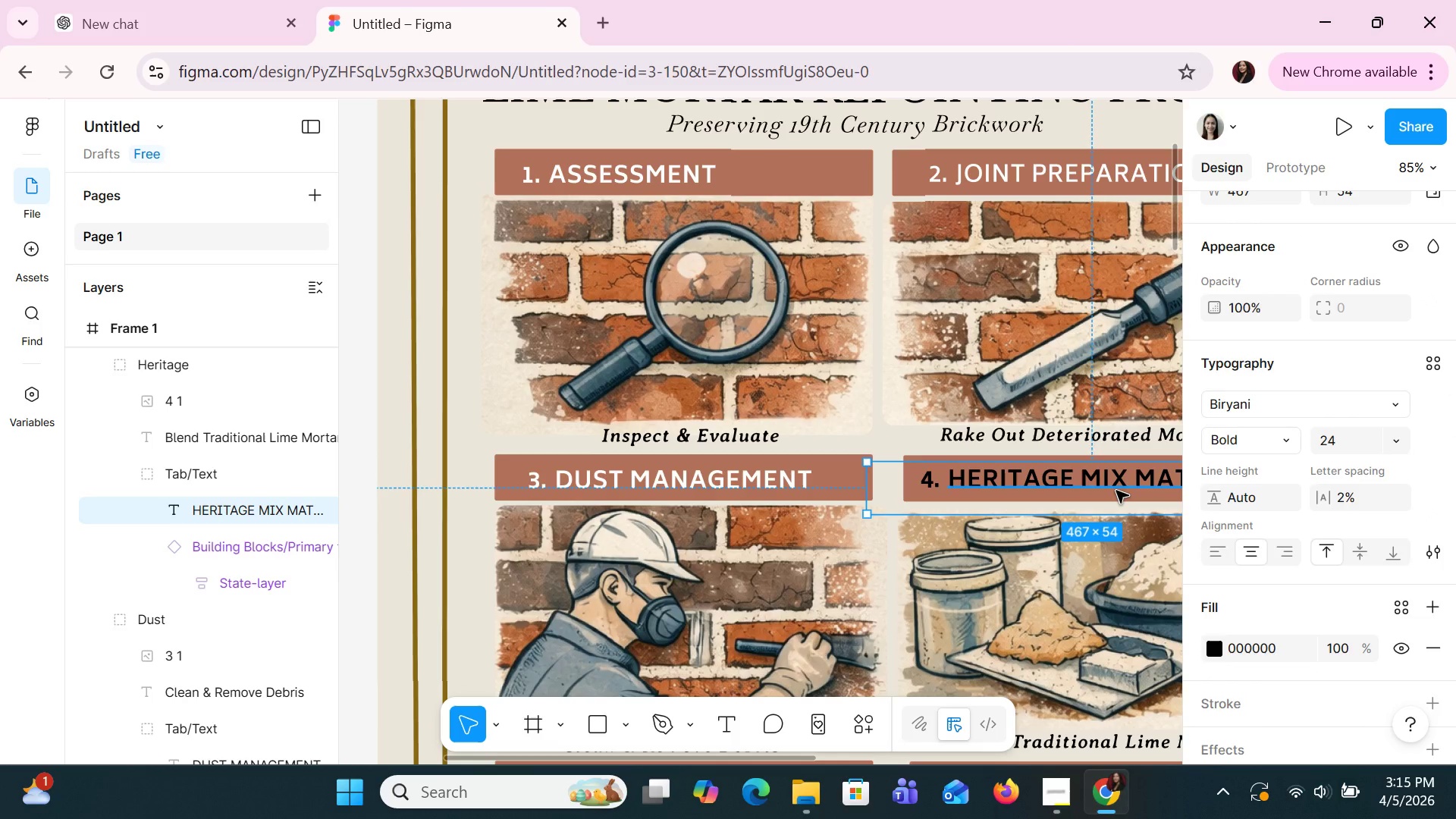 
key(ArrowDown)
 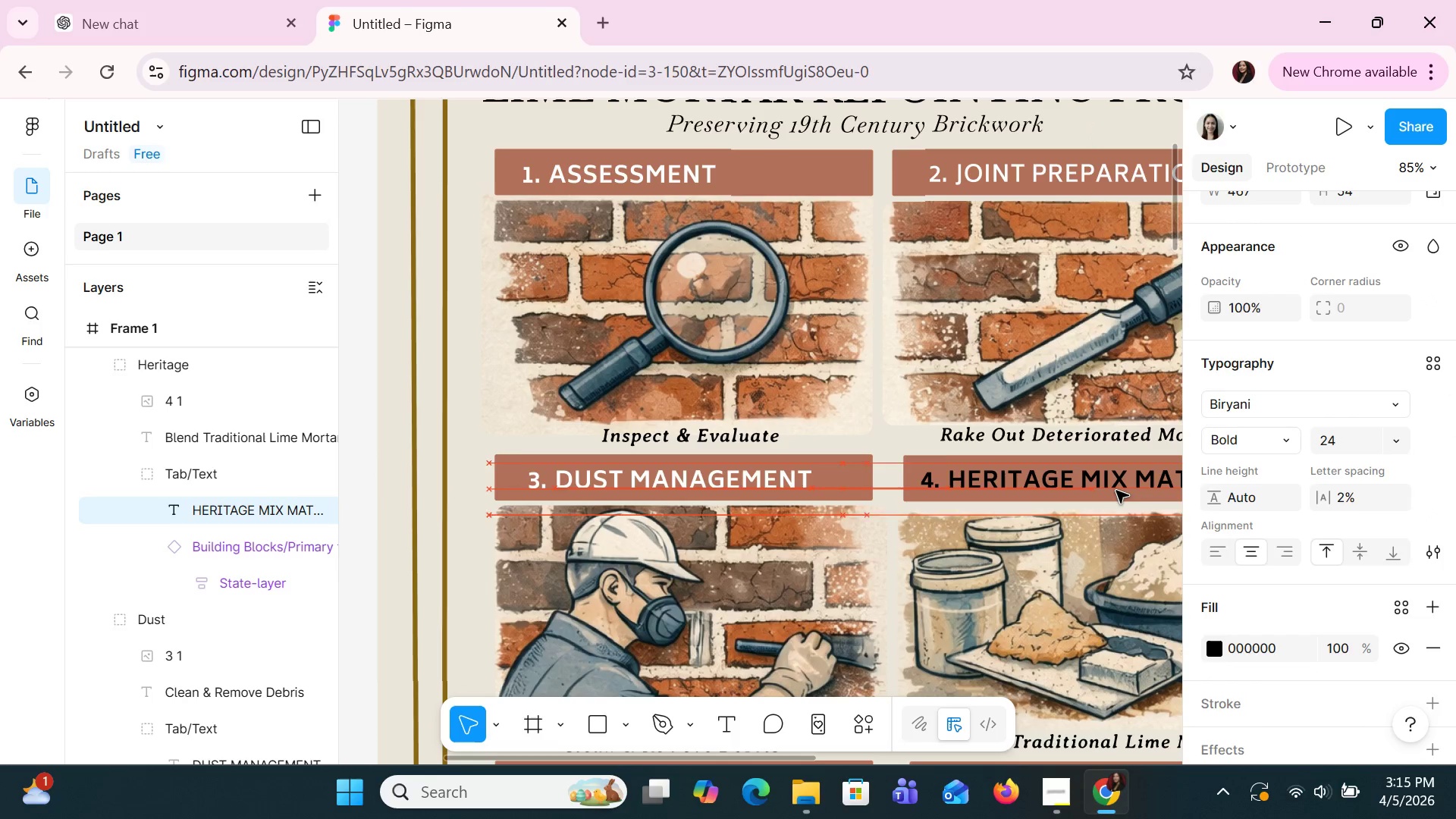 
key(ArrowDown)
 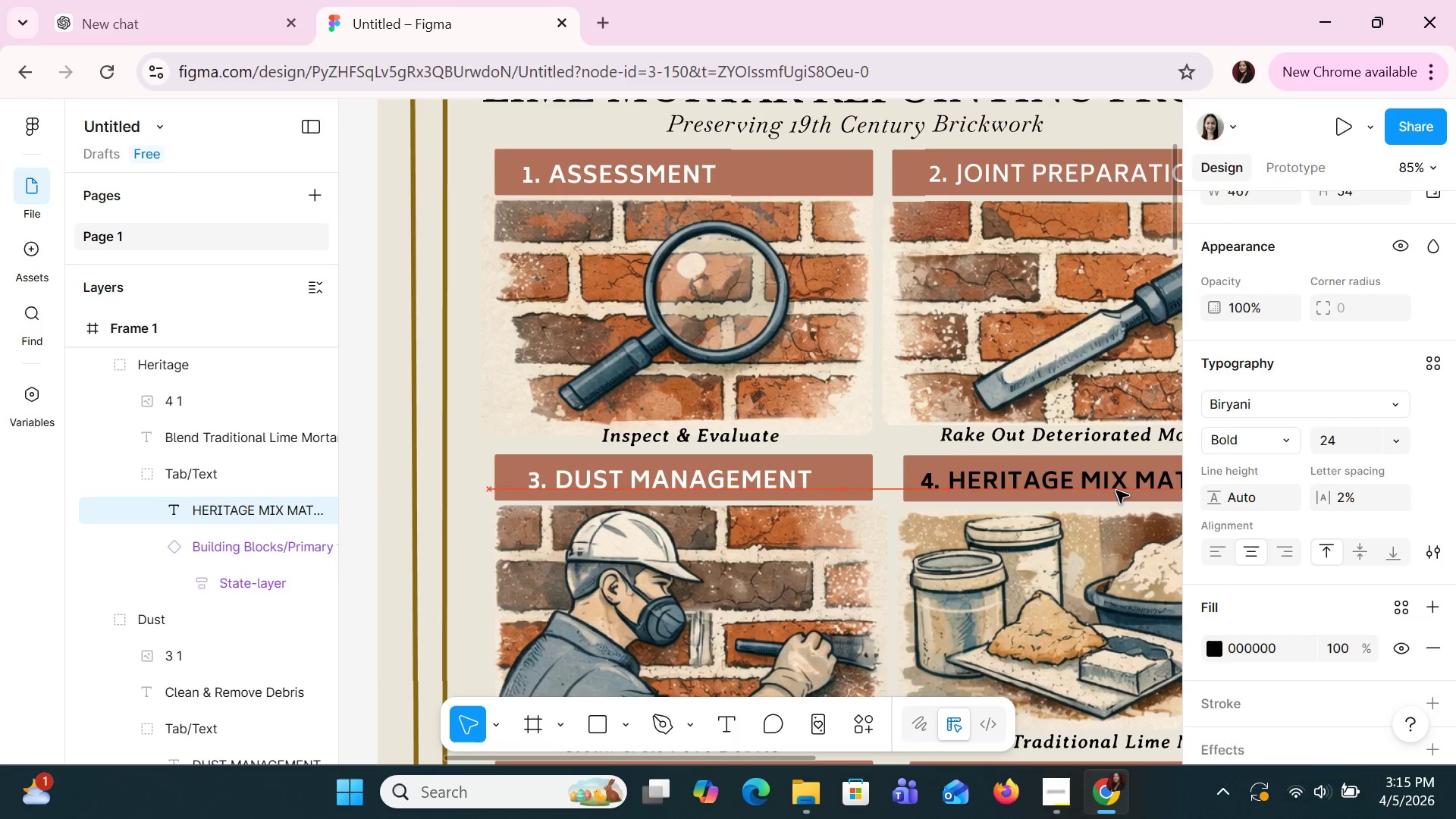 
key(ArrowDown)
 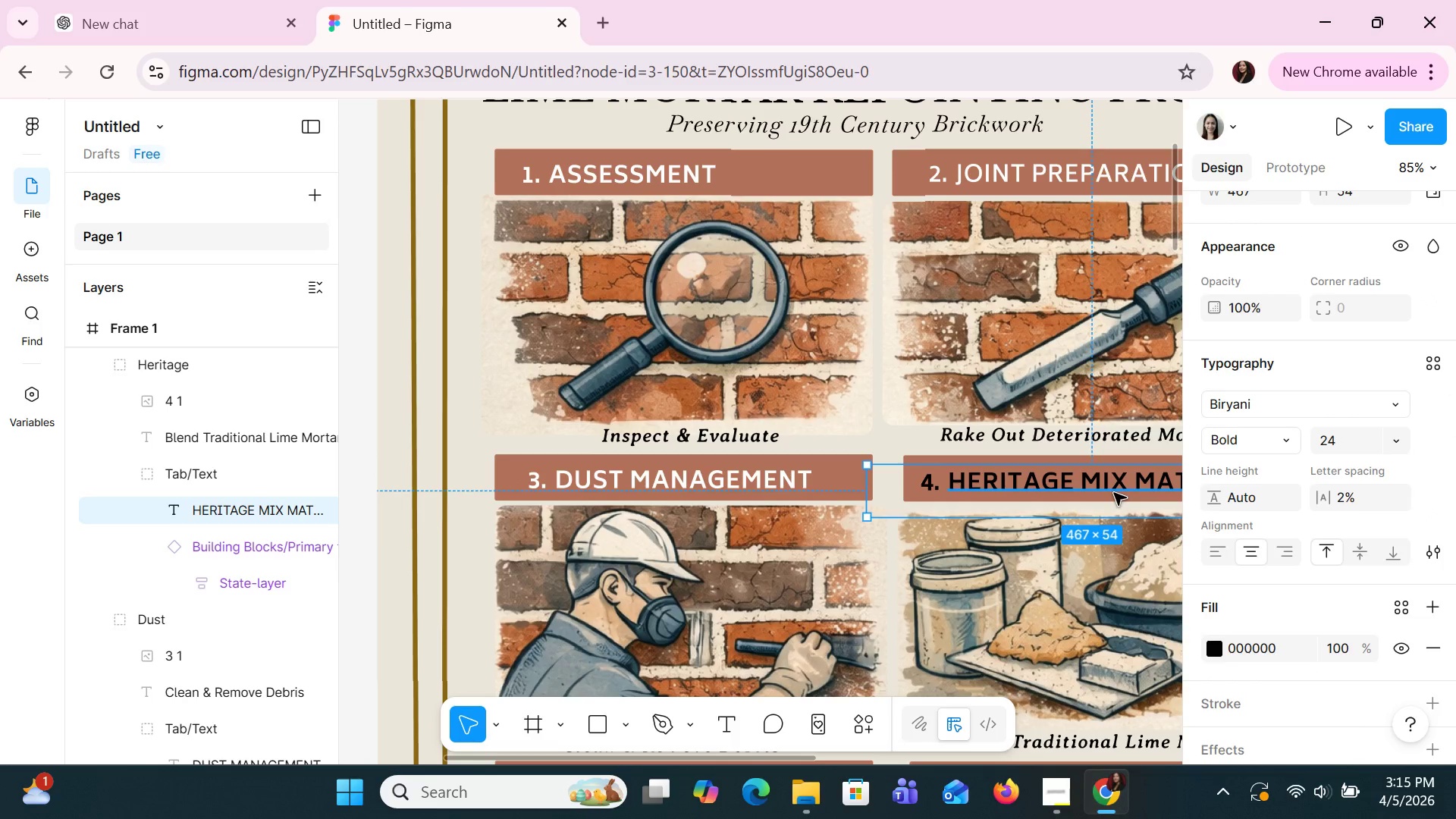 
left_click([1263, 645])
 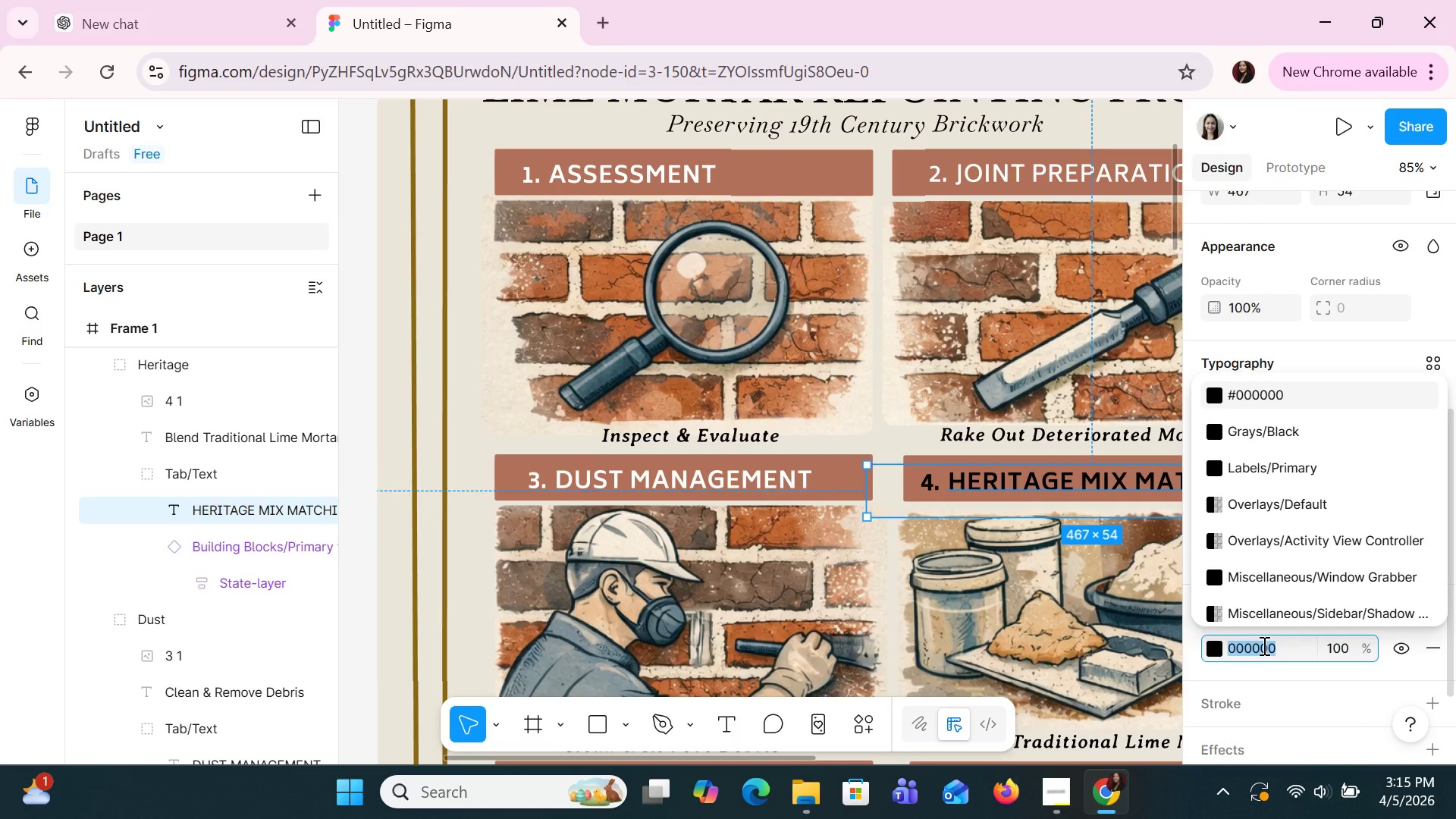 
type(white)
 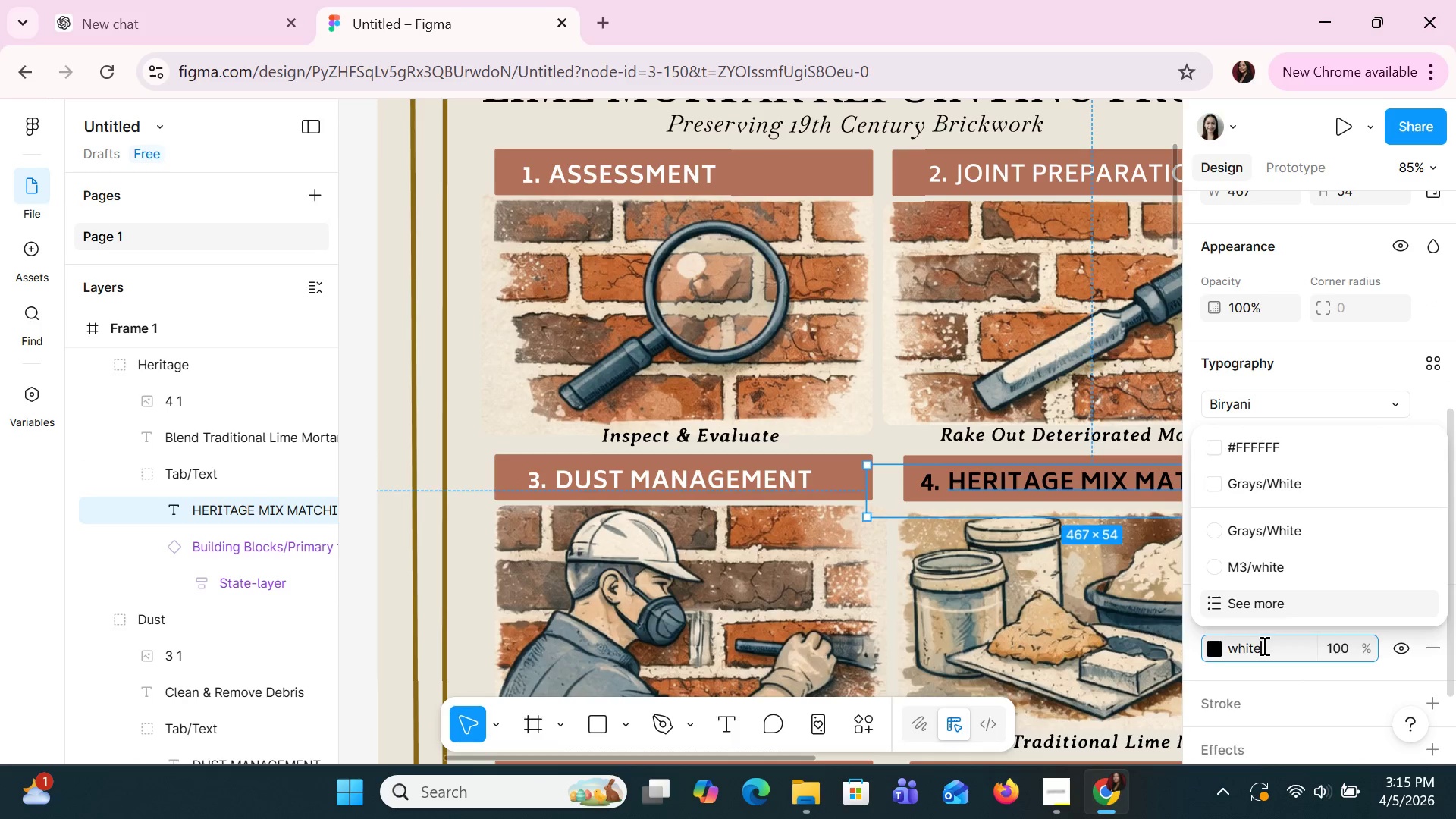 
key(Enter)
 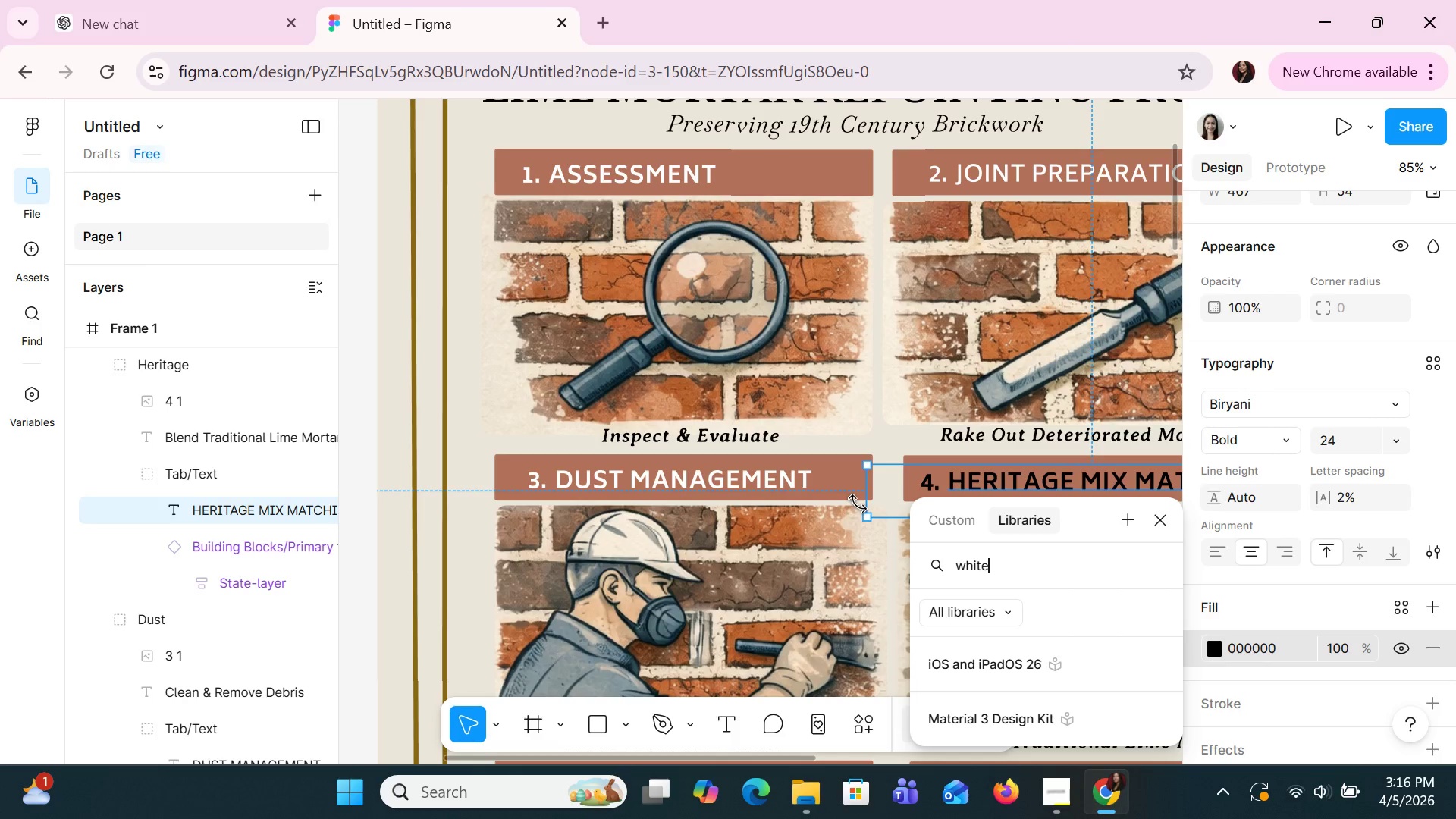 
left_click([1157, 521])
 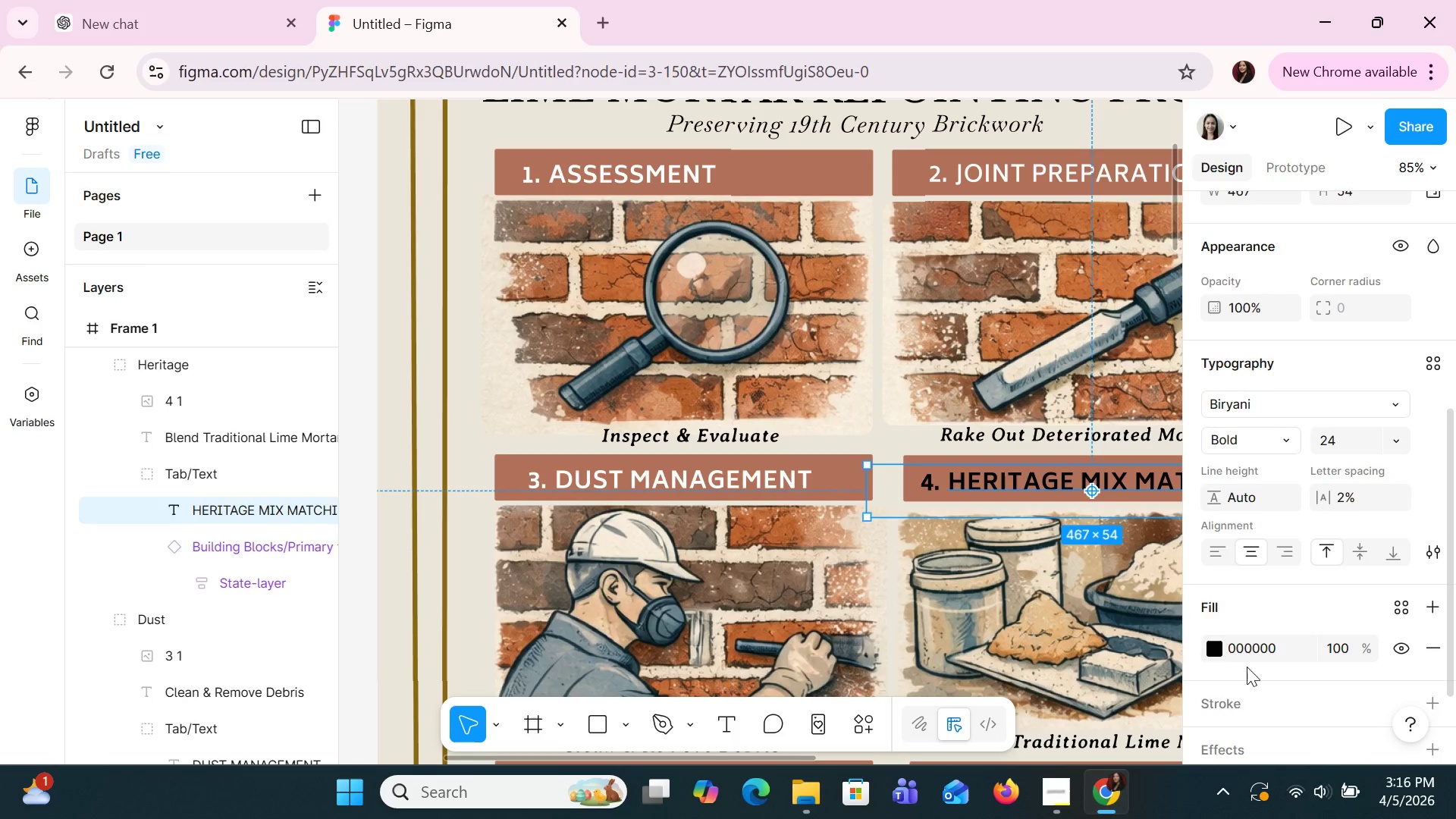 
left_click([1251, 651])
 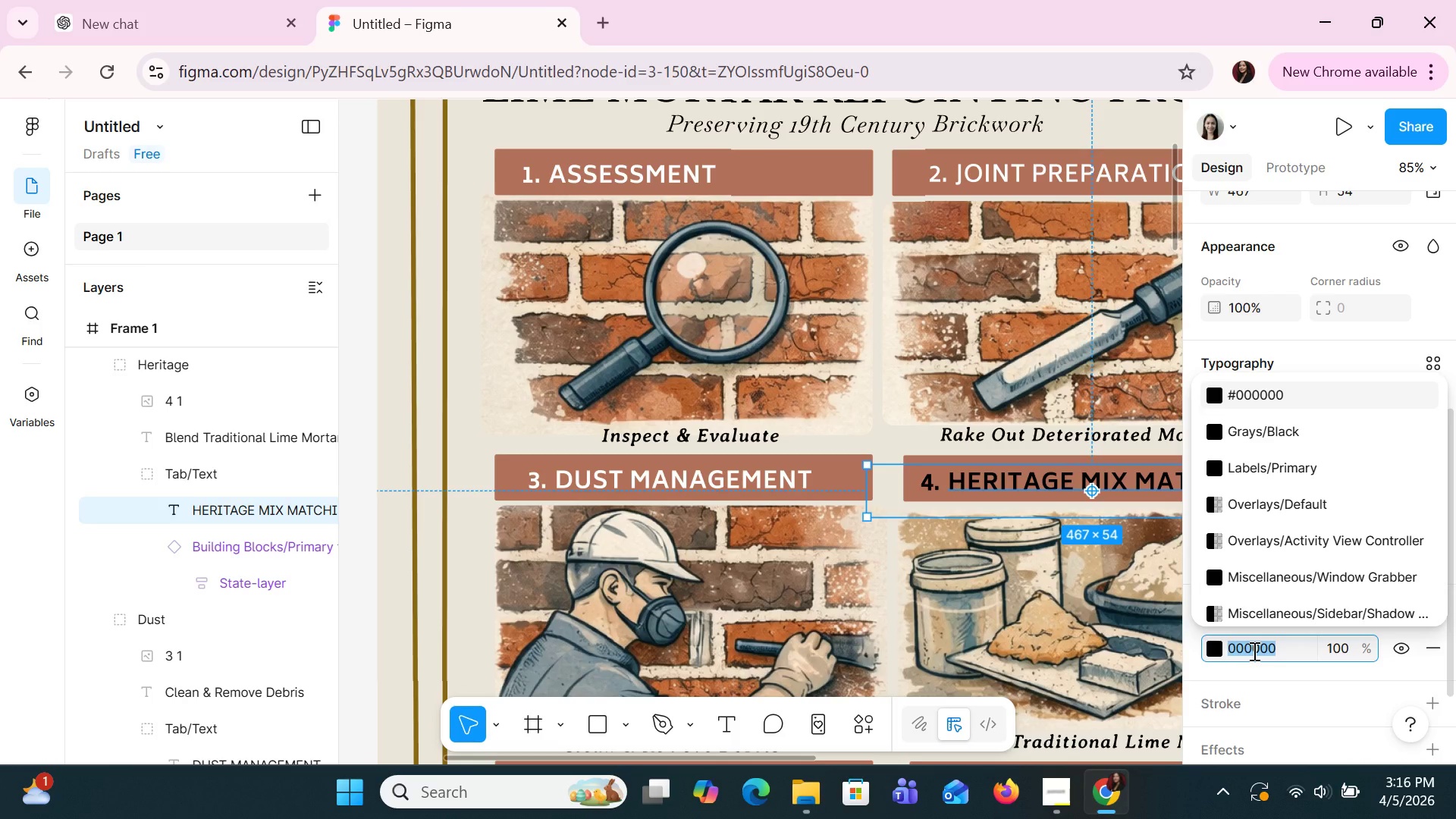 
type(e)
key(Backspace)
type(white)
 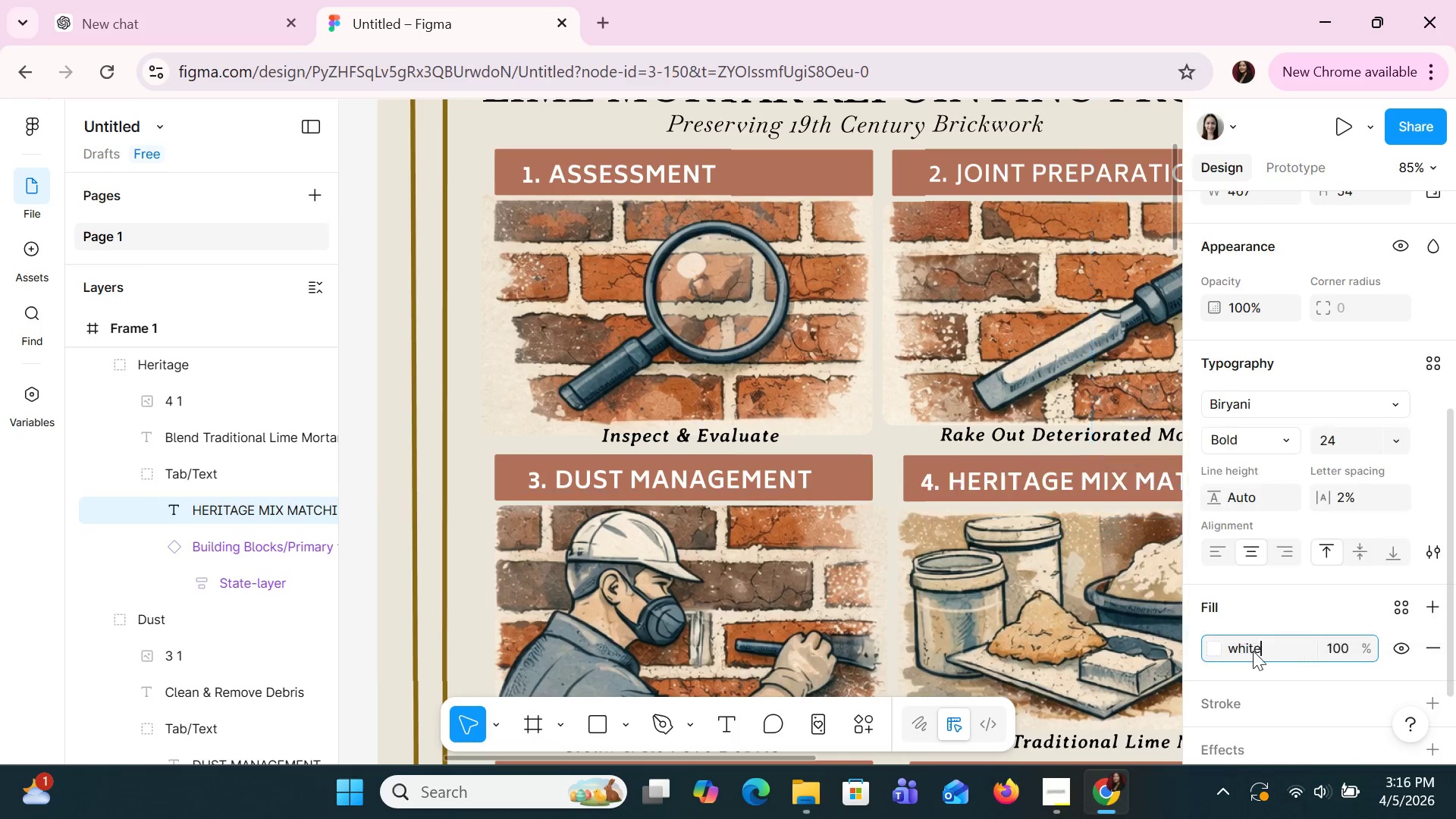 
key(Enter)
 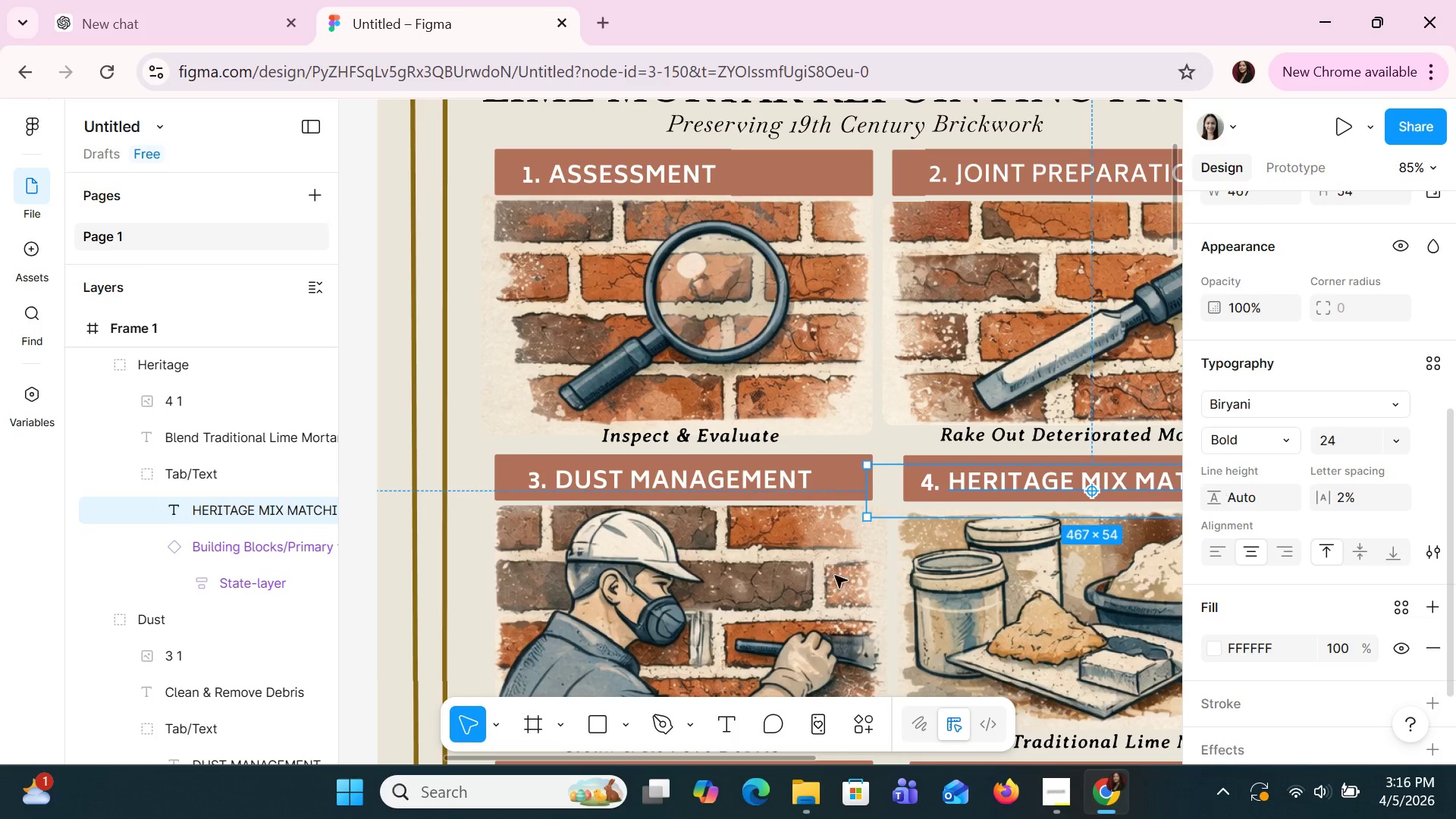 
scroll: coordinate [899, 507], scroll_direction: down, amount: 7.0
 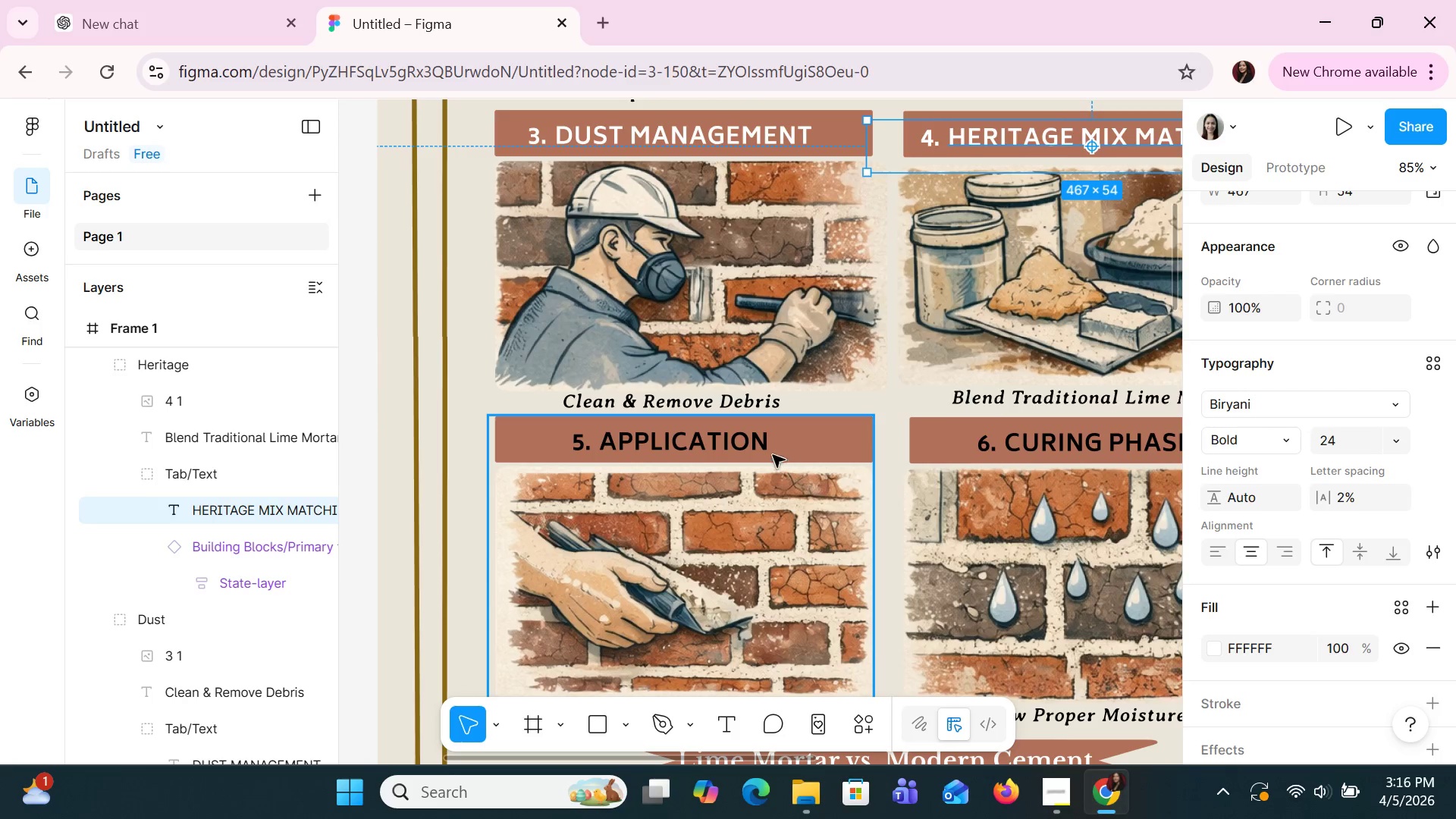 
double_click([754, 441])
 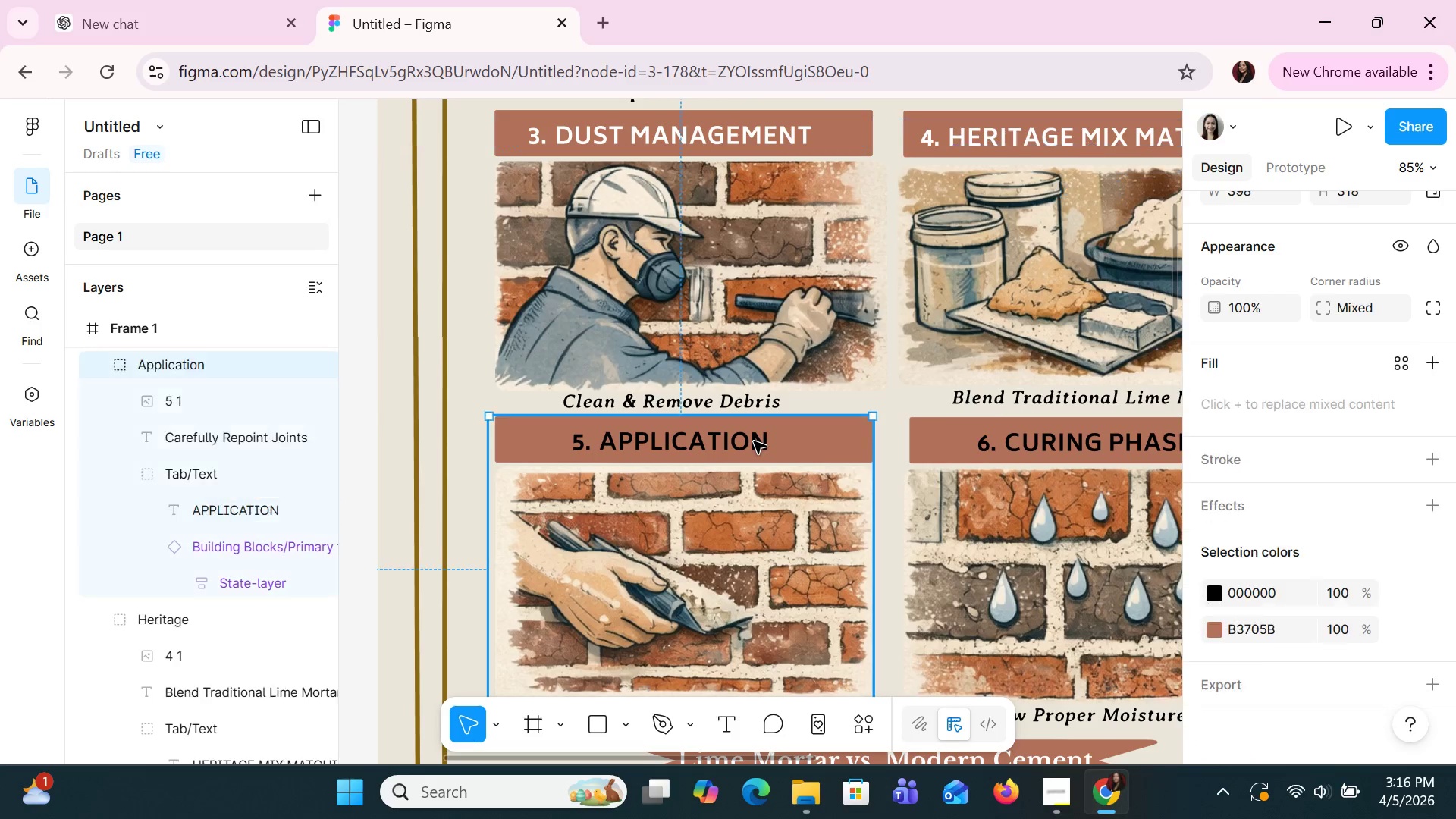 
triple_click([754, 441])
 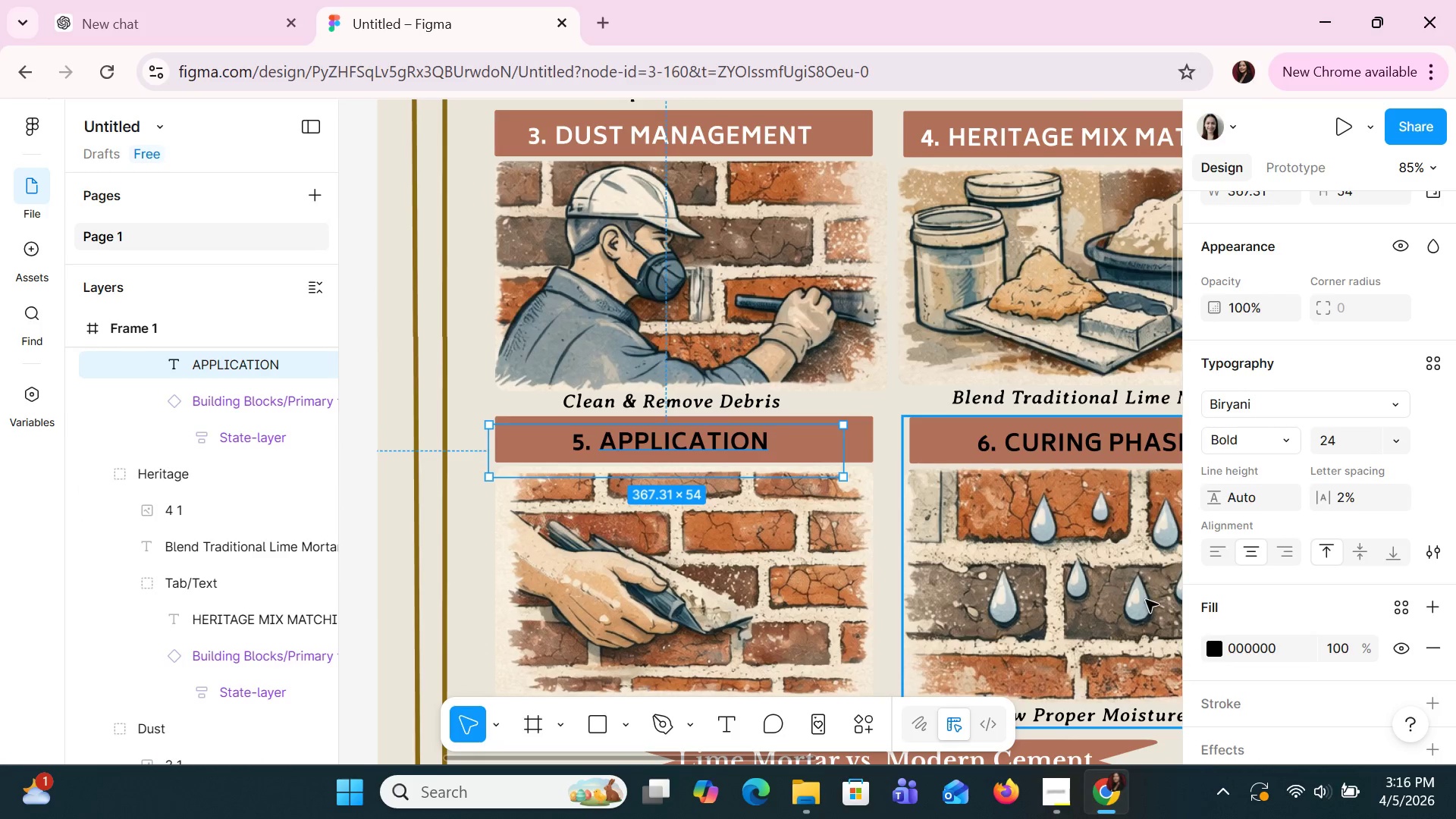 
left_click([1239, 654])
 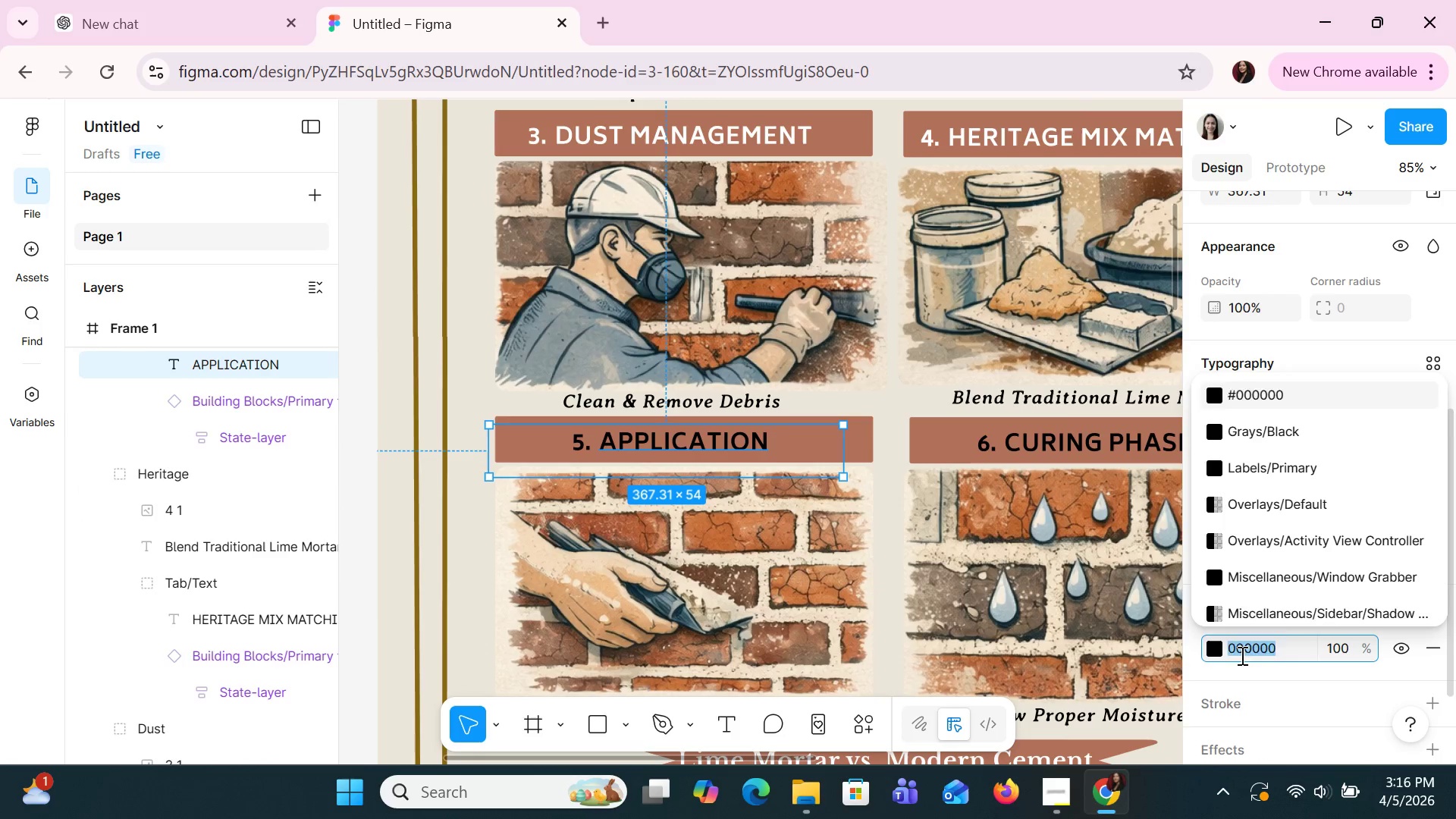 
type(white)
 